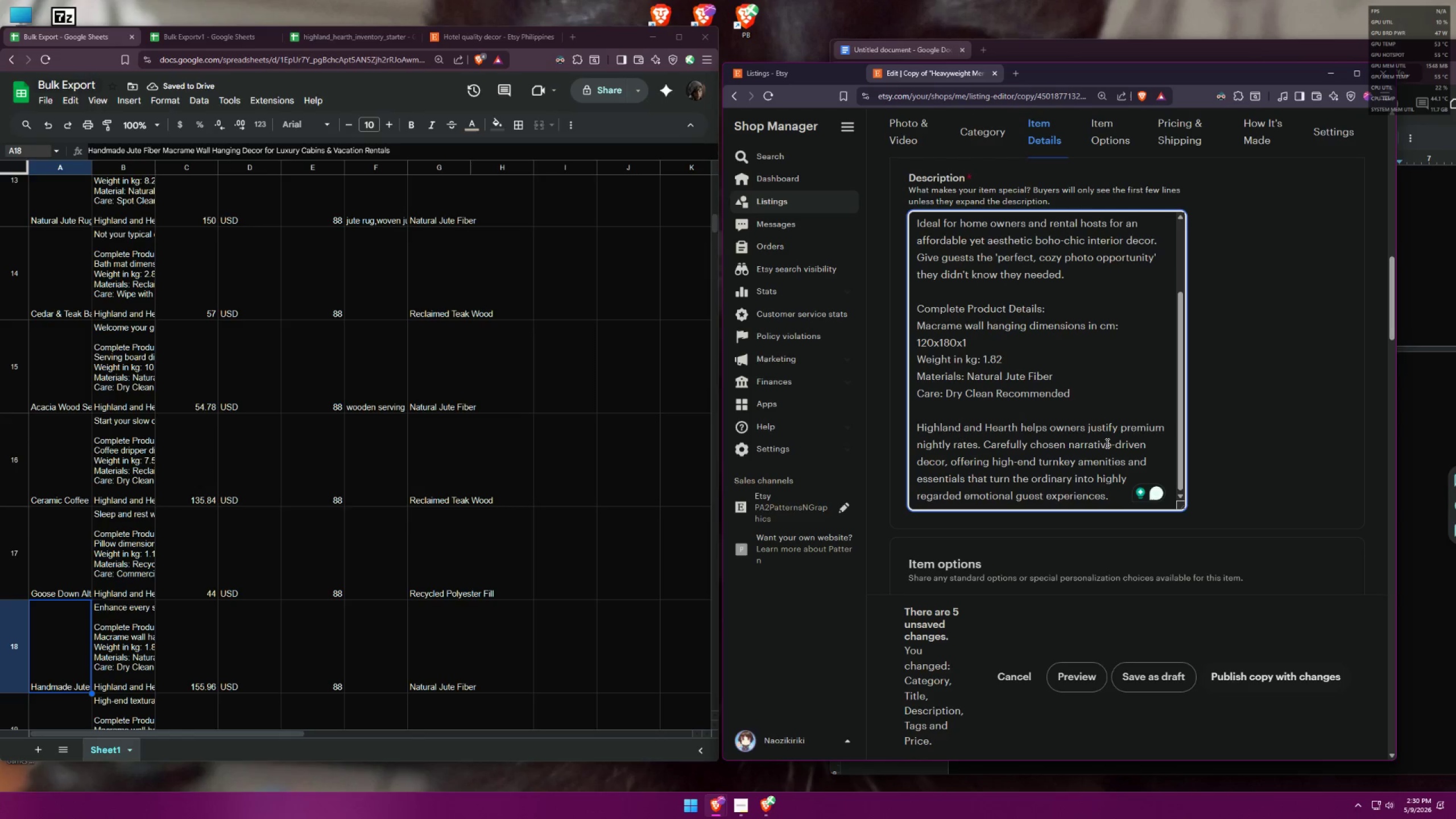 
left_click([1106, 443])
 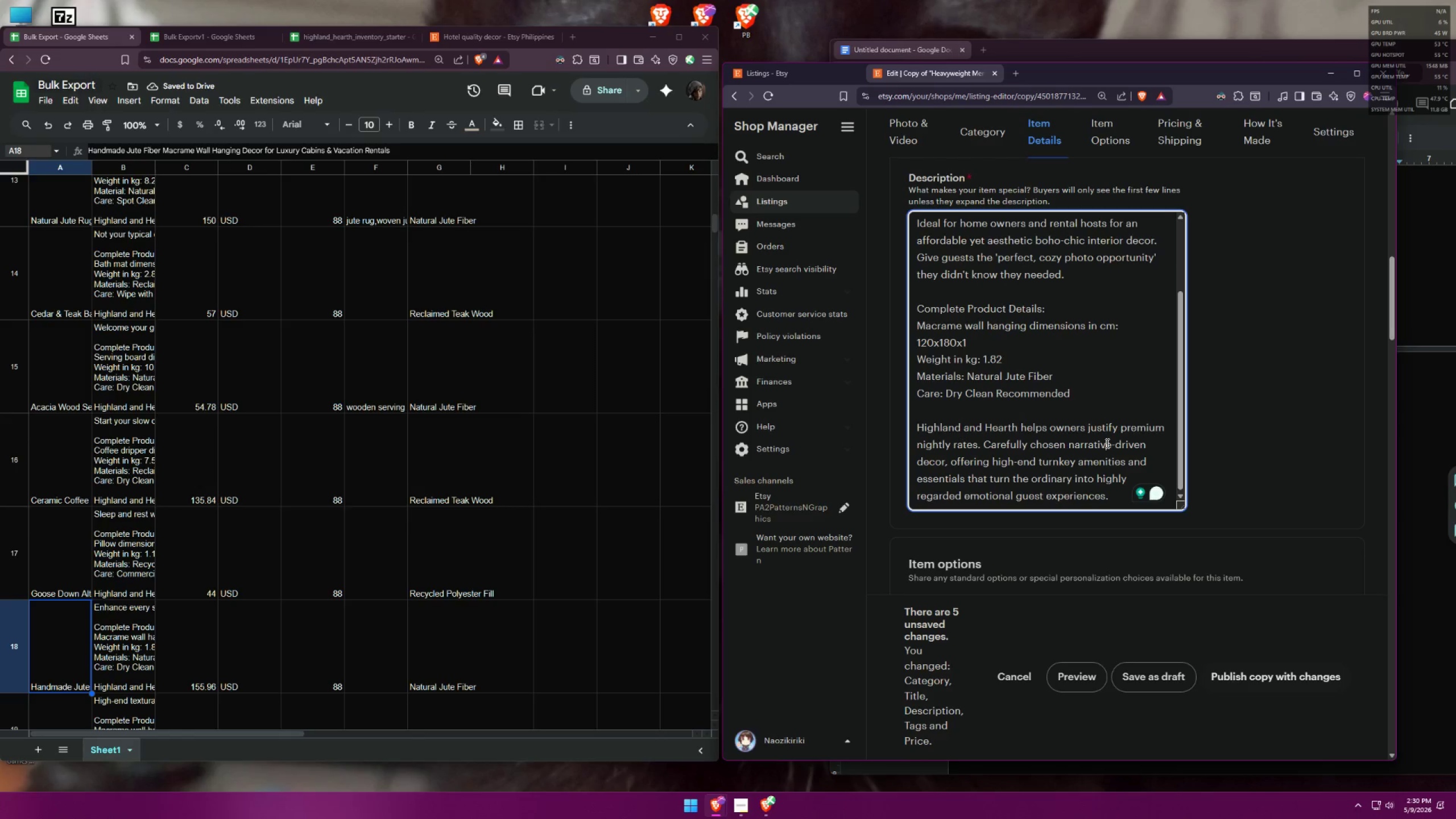 
key(Control+A)
 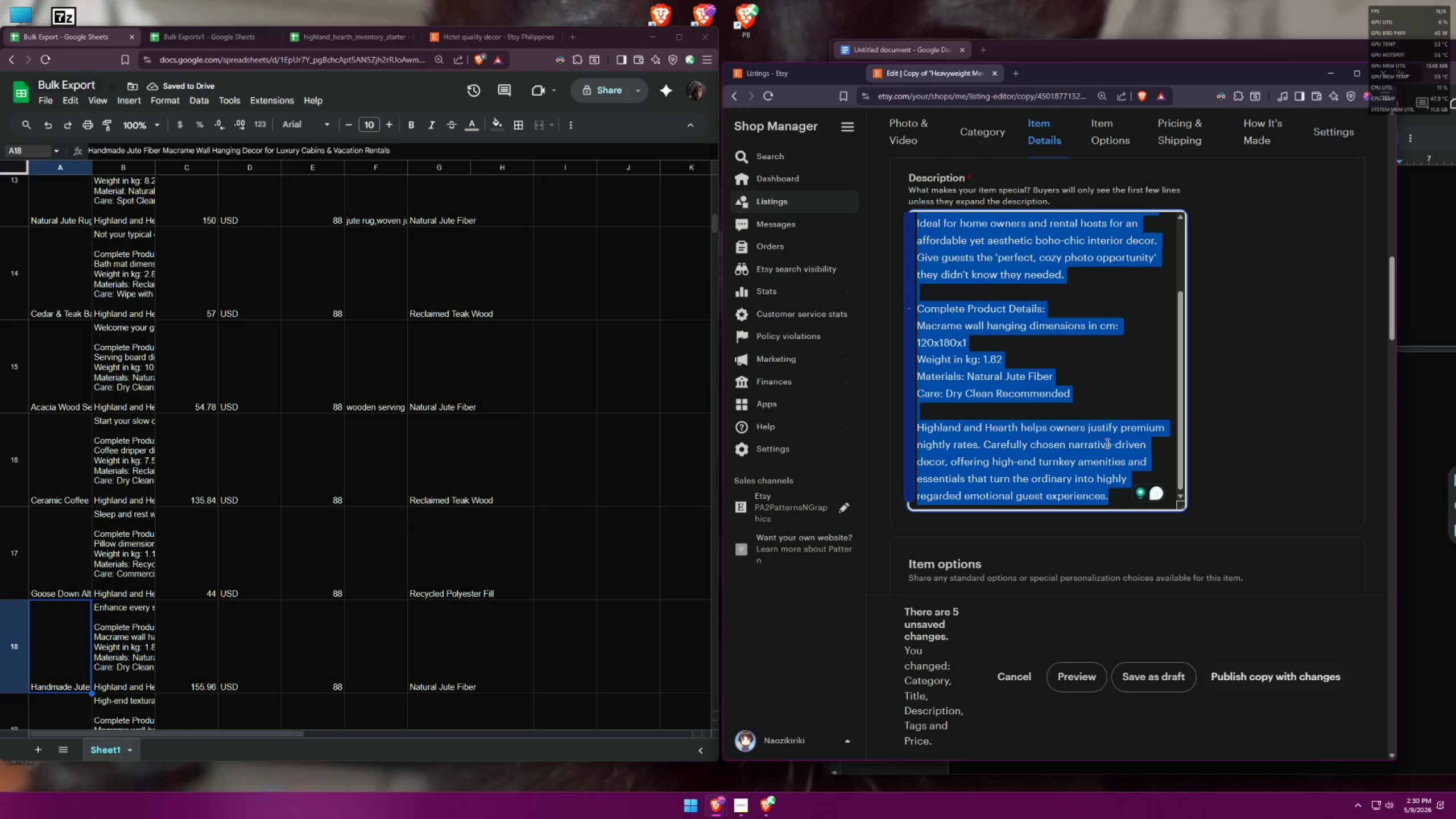 
key(Control+V)
 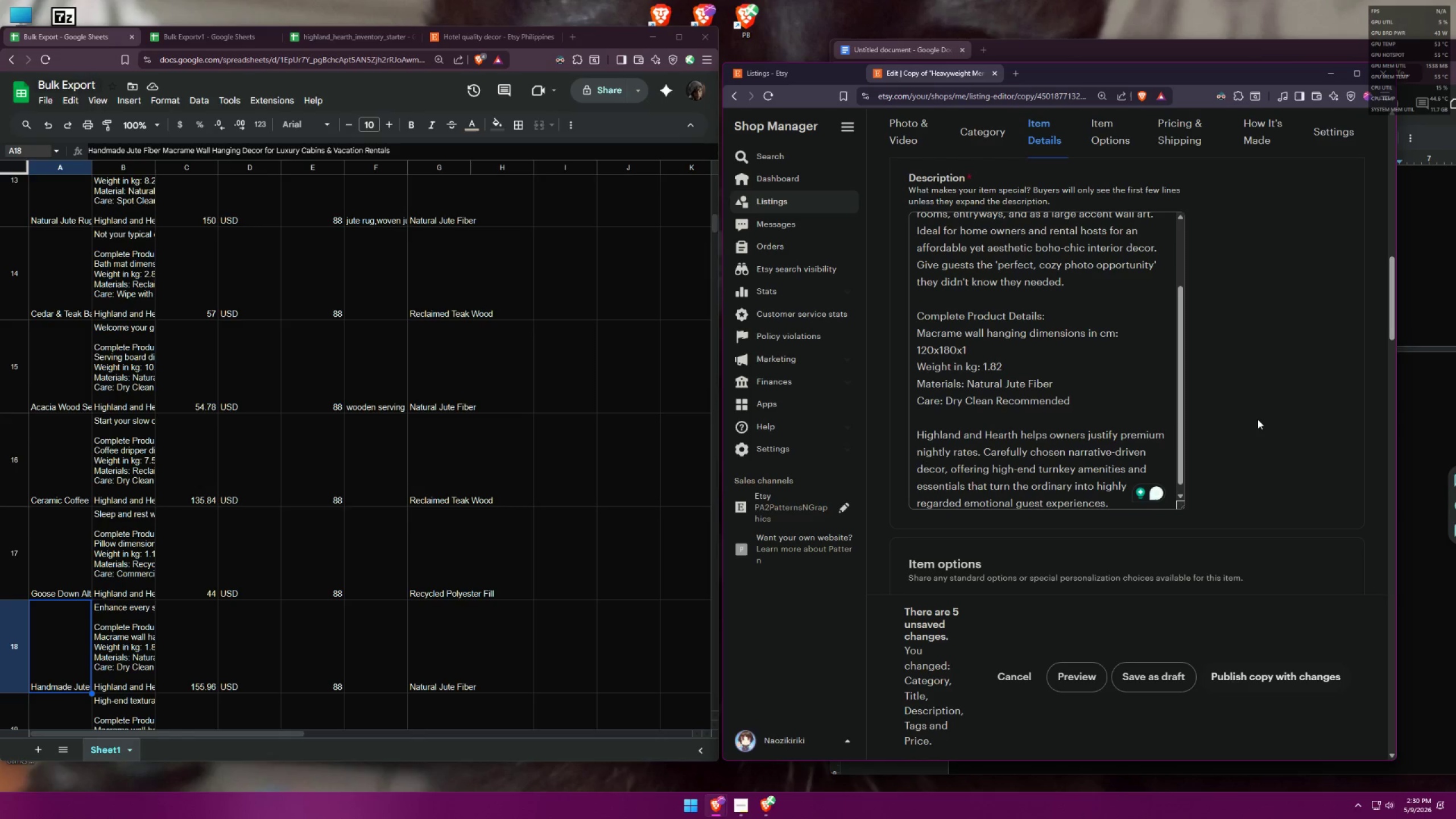 
left_click([1107, 394])
 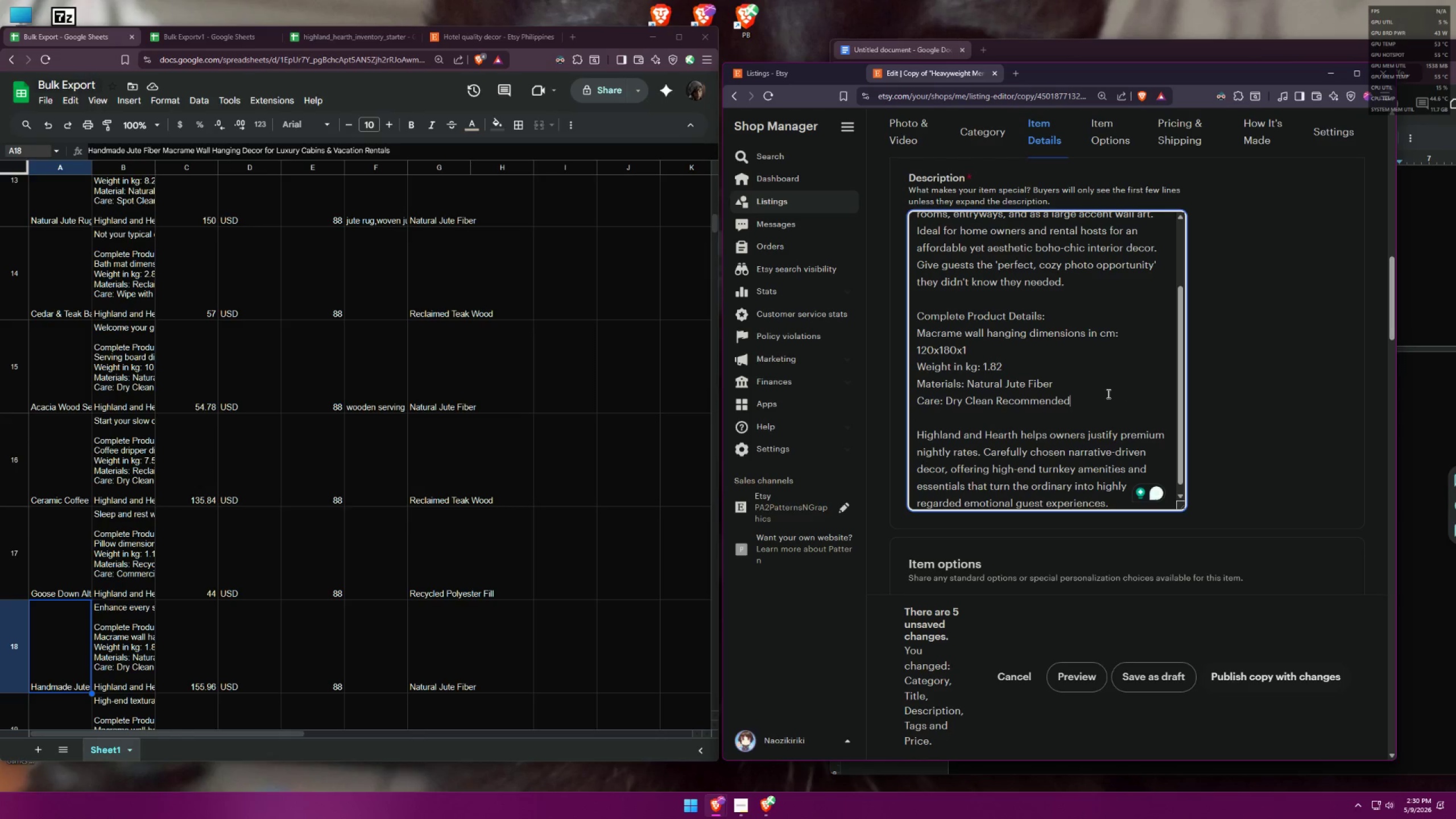 
key(Control+A)
 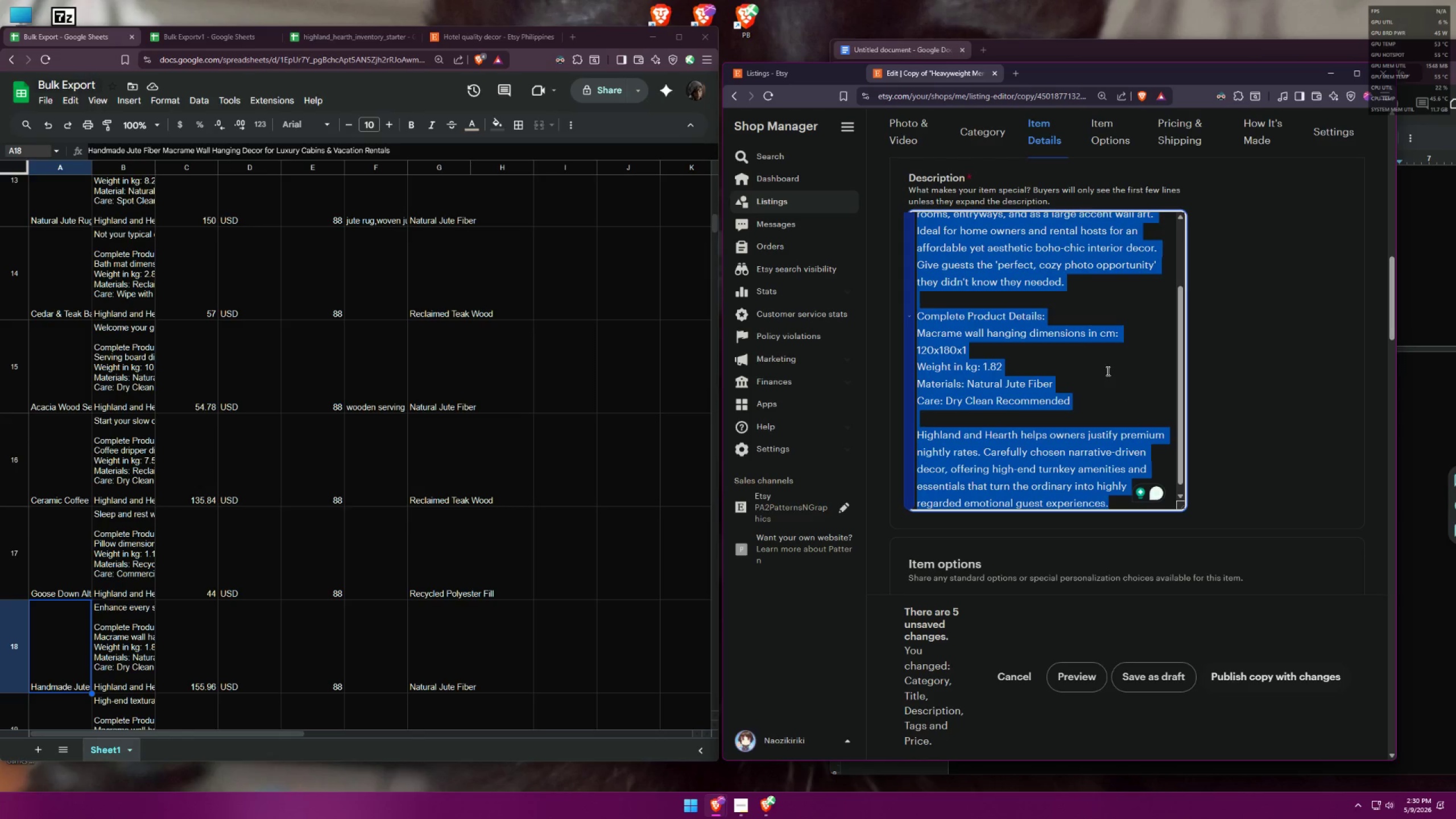 
key(Control+V)
 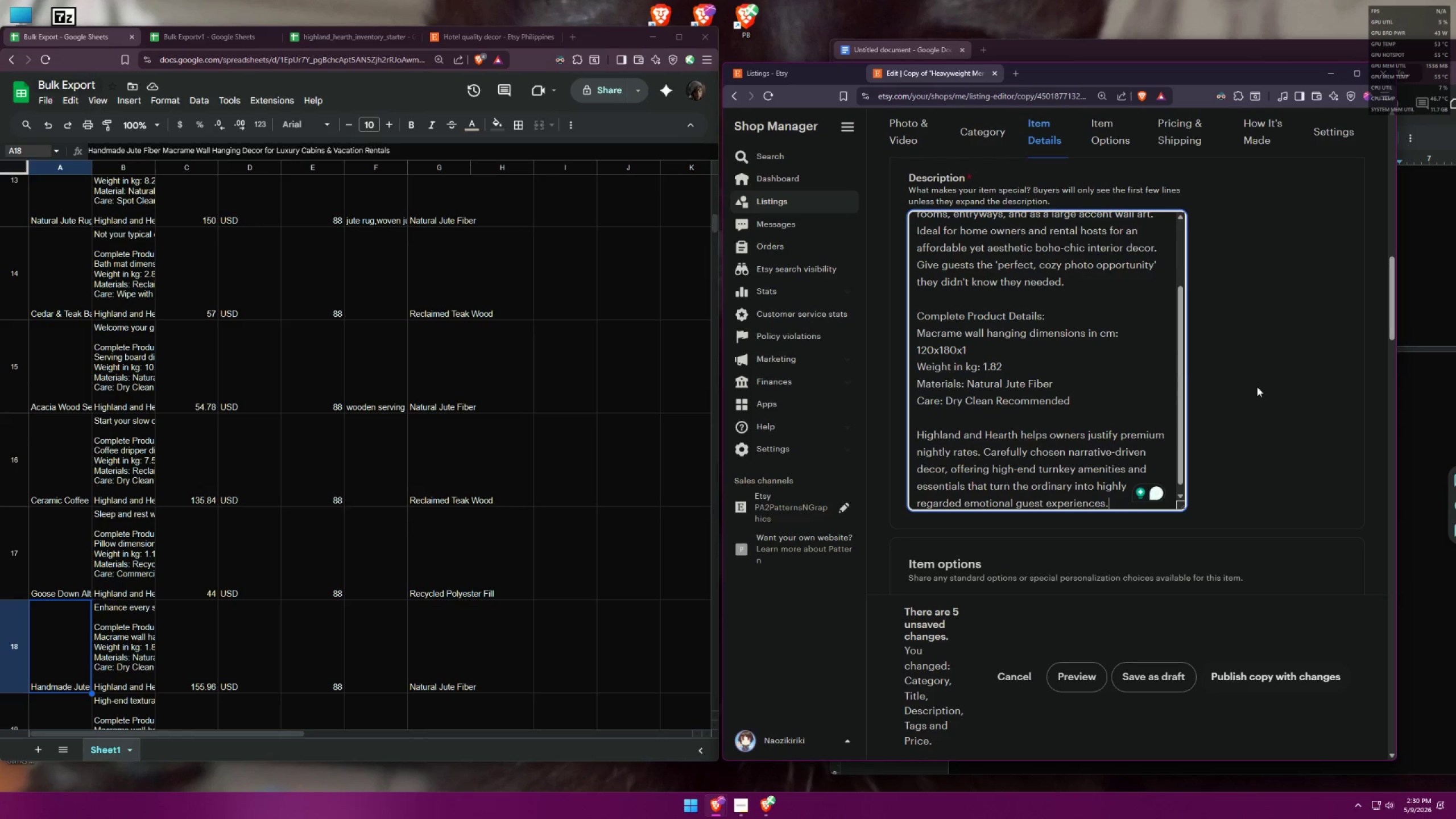 
left_click([1258, 387])
 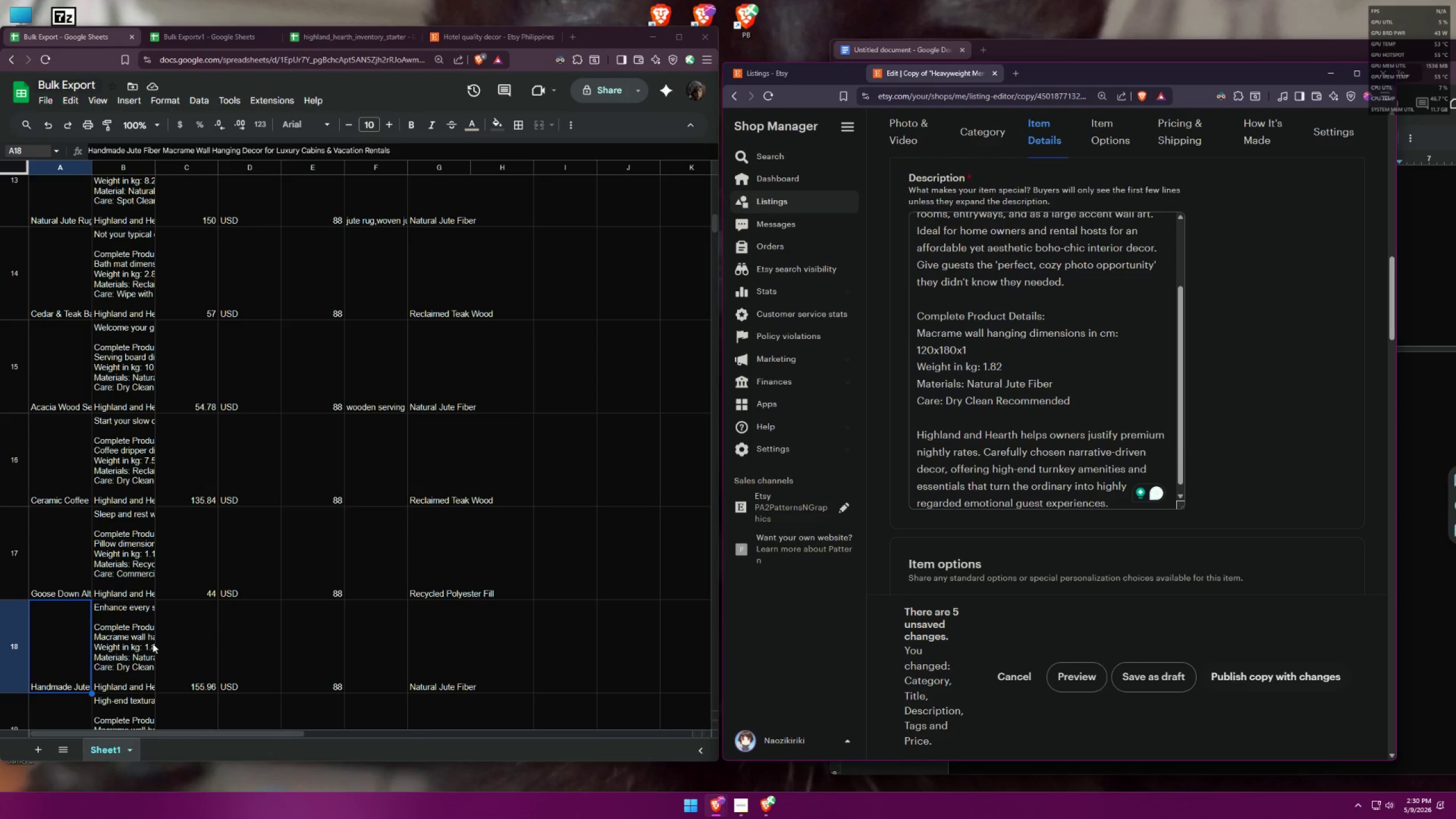 
left_click([144, 644])
 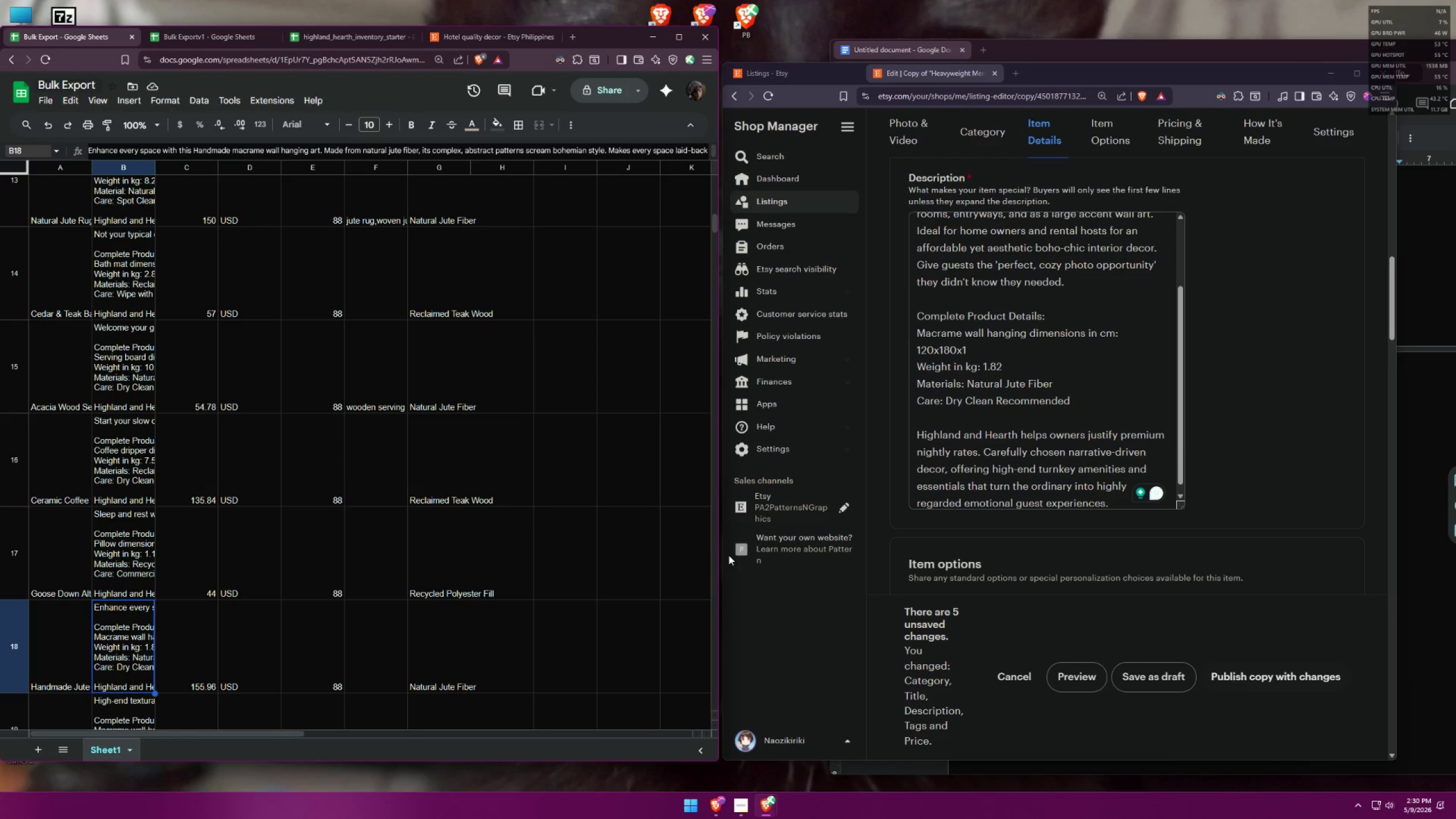 
scroll: coordinate [1180, 390], scroll_direction: down, amount: 31.0
 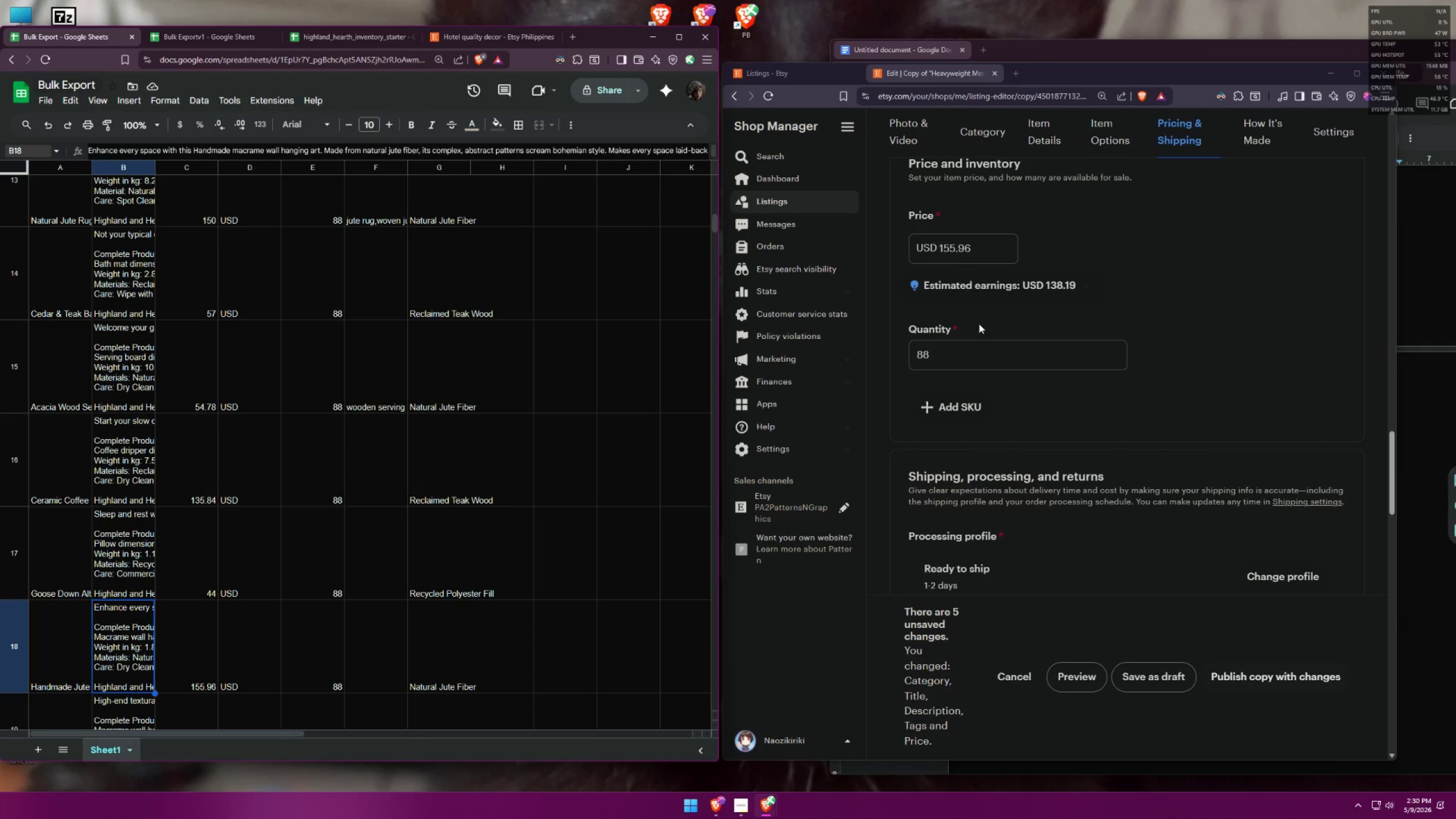 
left_click([1140, 666])
 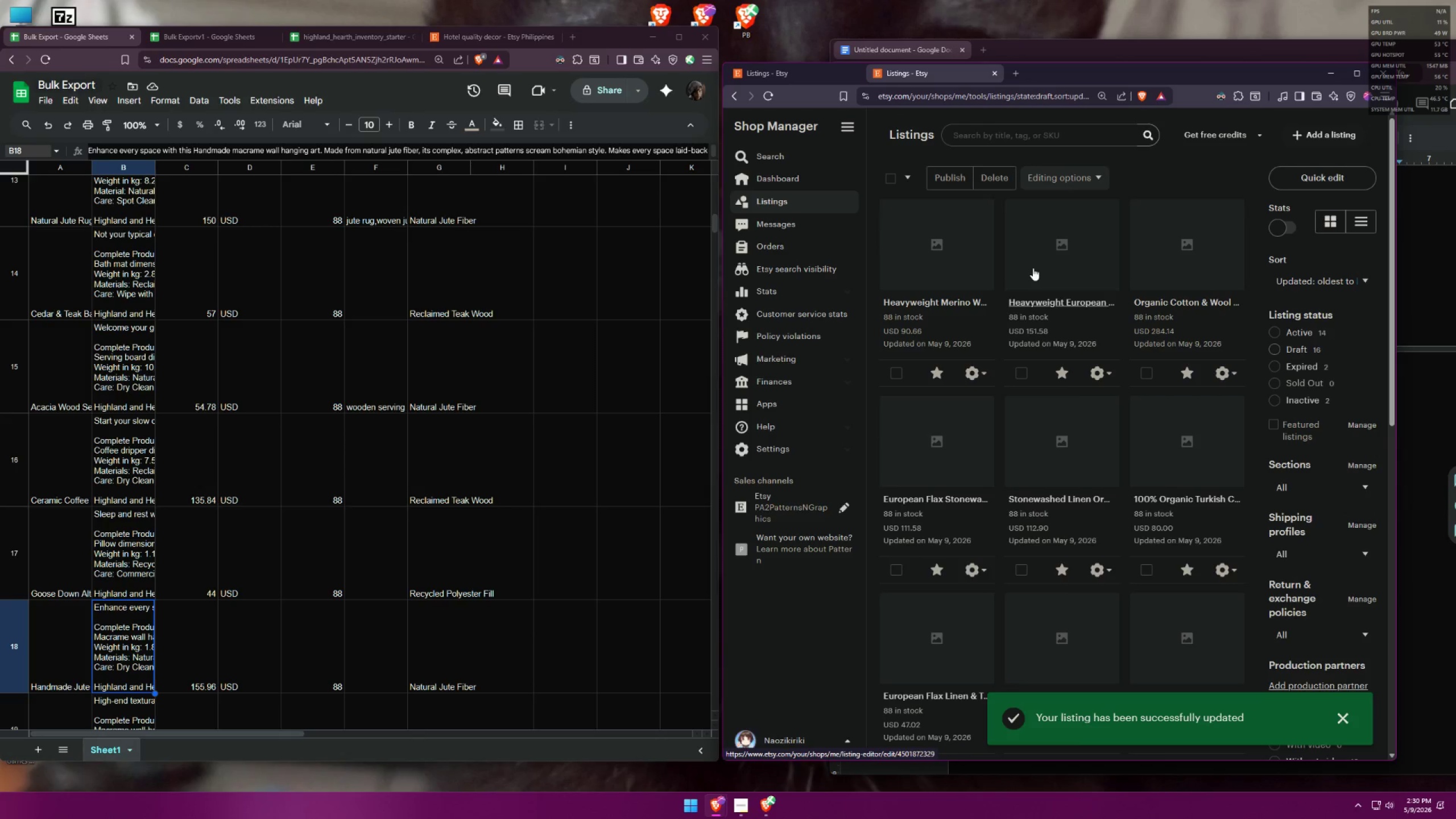 
left_click([979, 373])
 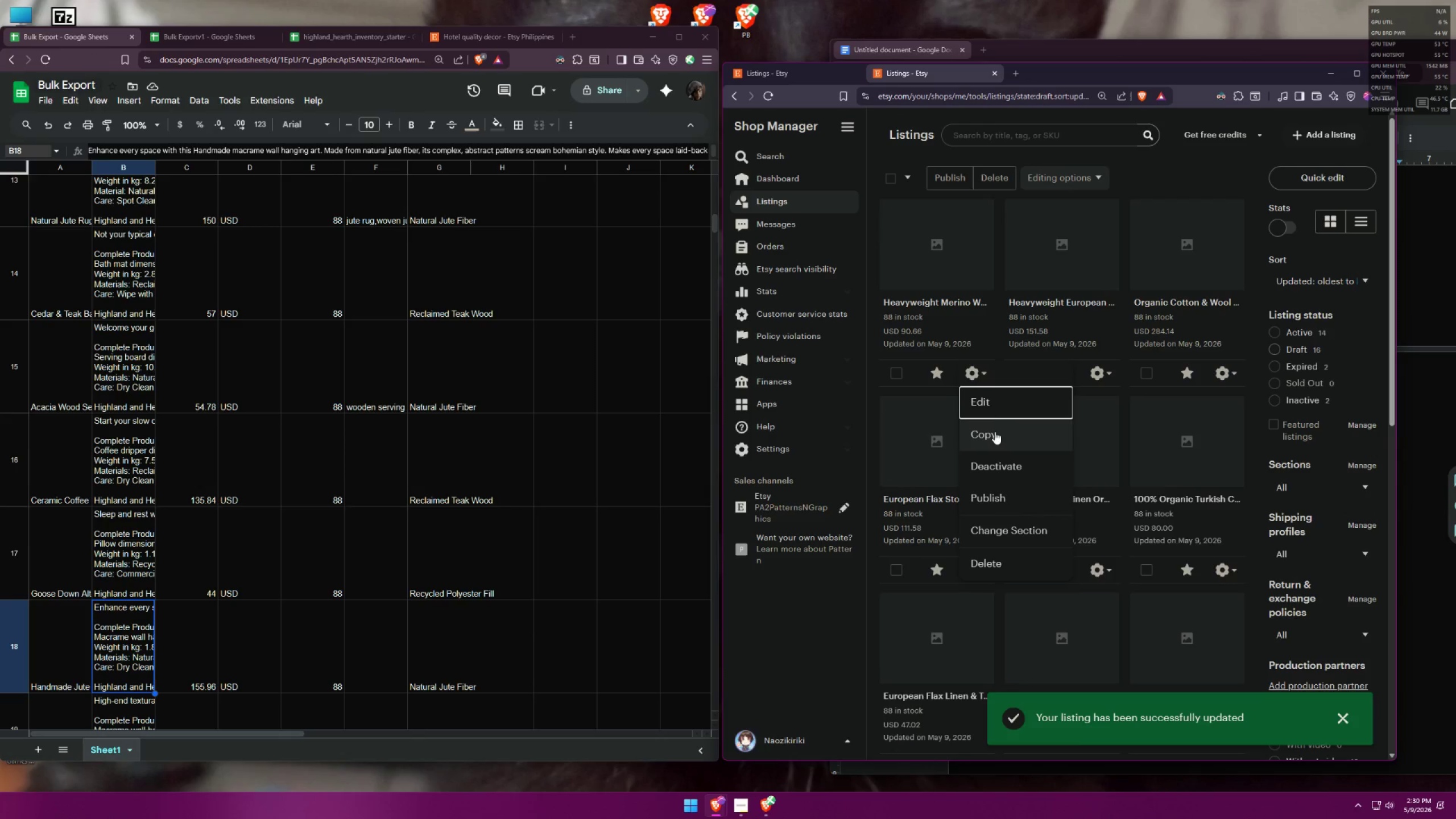 
left_click([995, 433])
 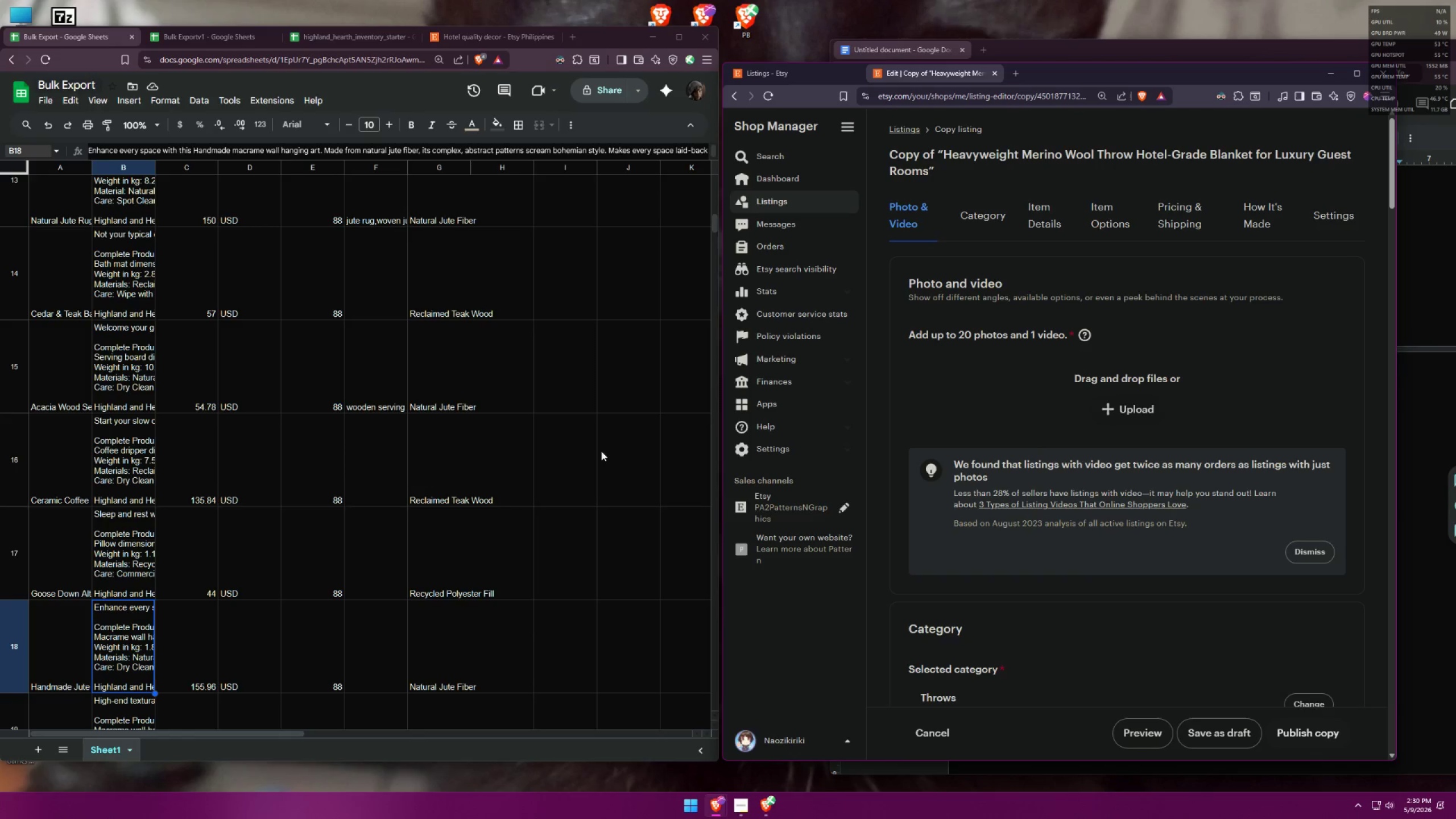 
scroll: coordinate [238, 432], scroll_direction: down, amount: 4.0
 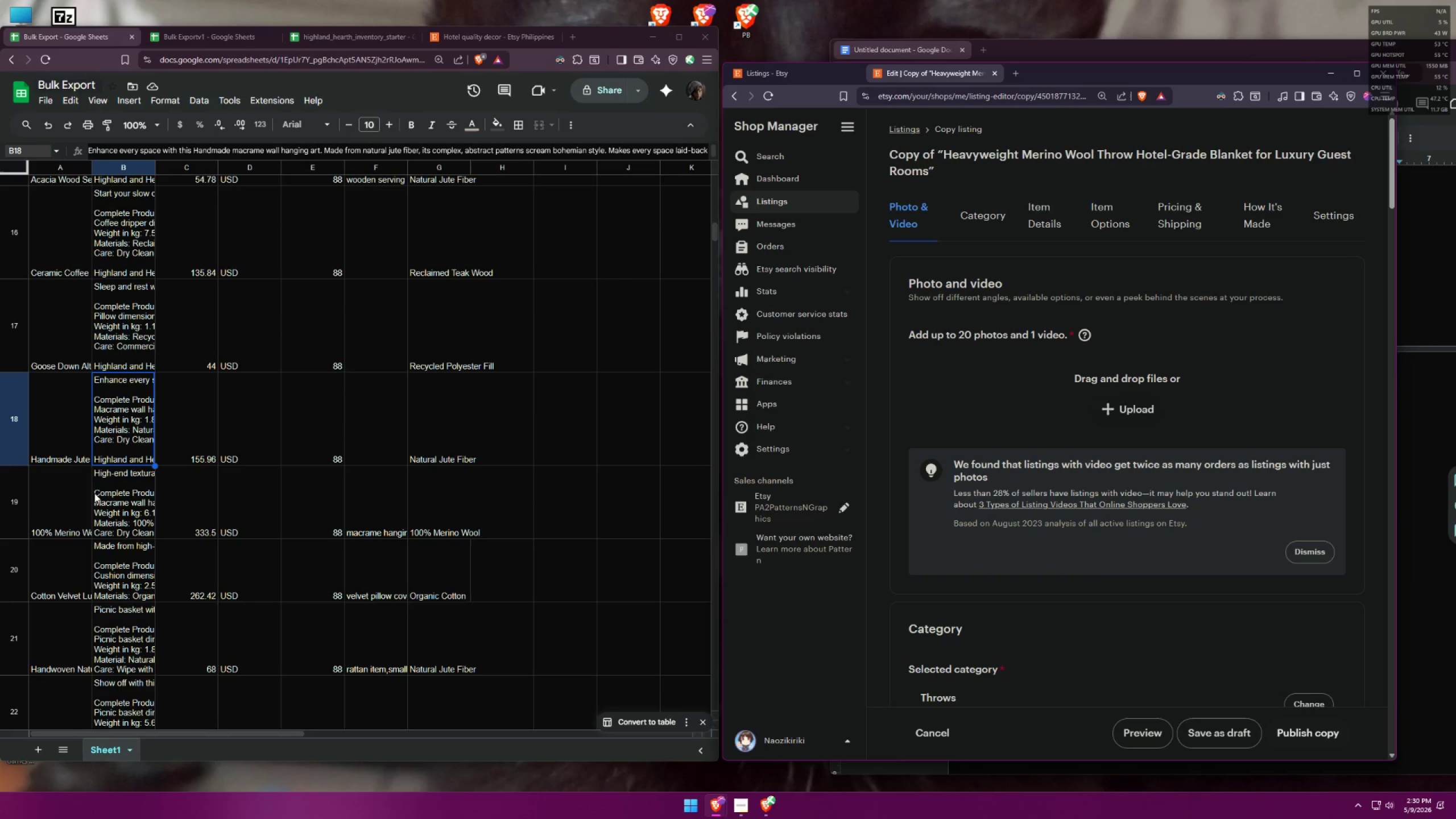 
left_click([61, 501])
 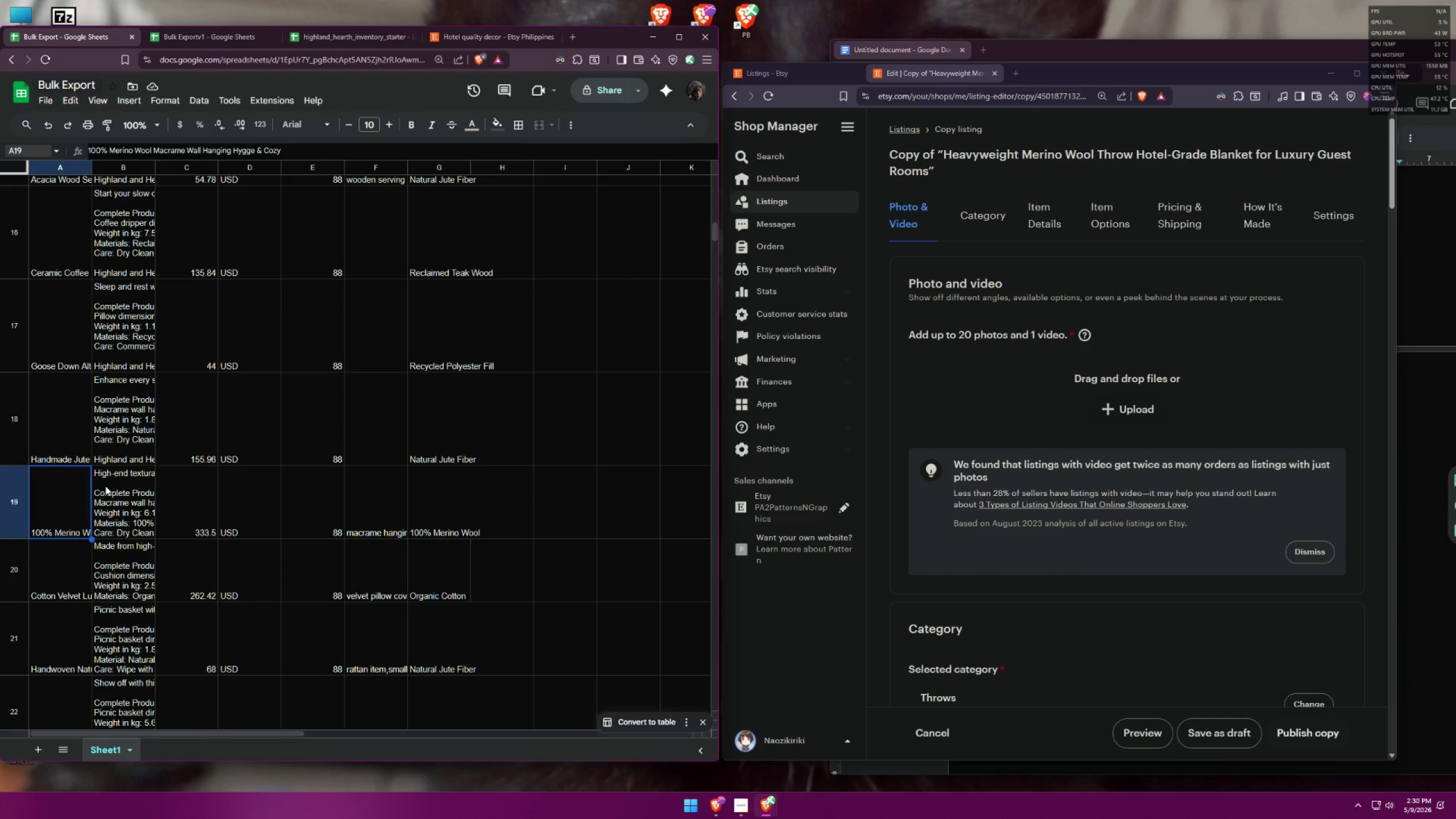 
key(Control+ControlLeft)
 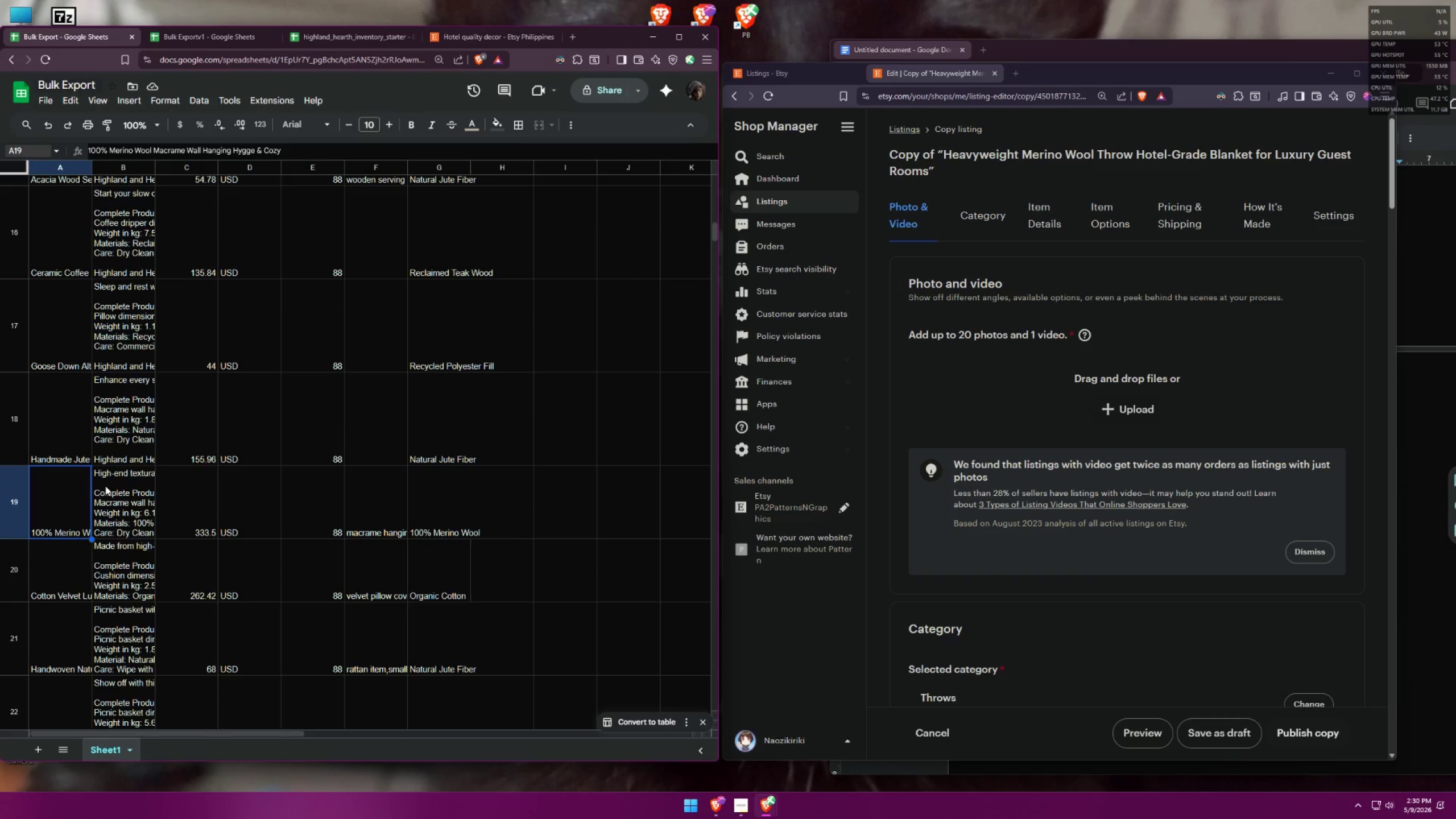 
key(Control+C)
 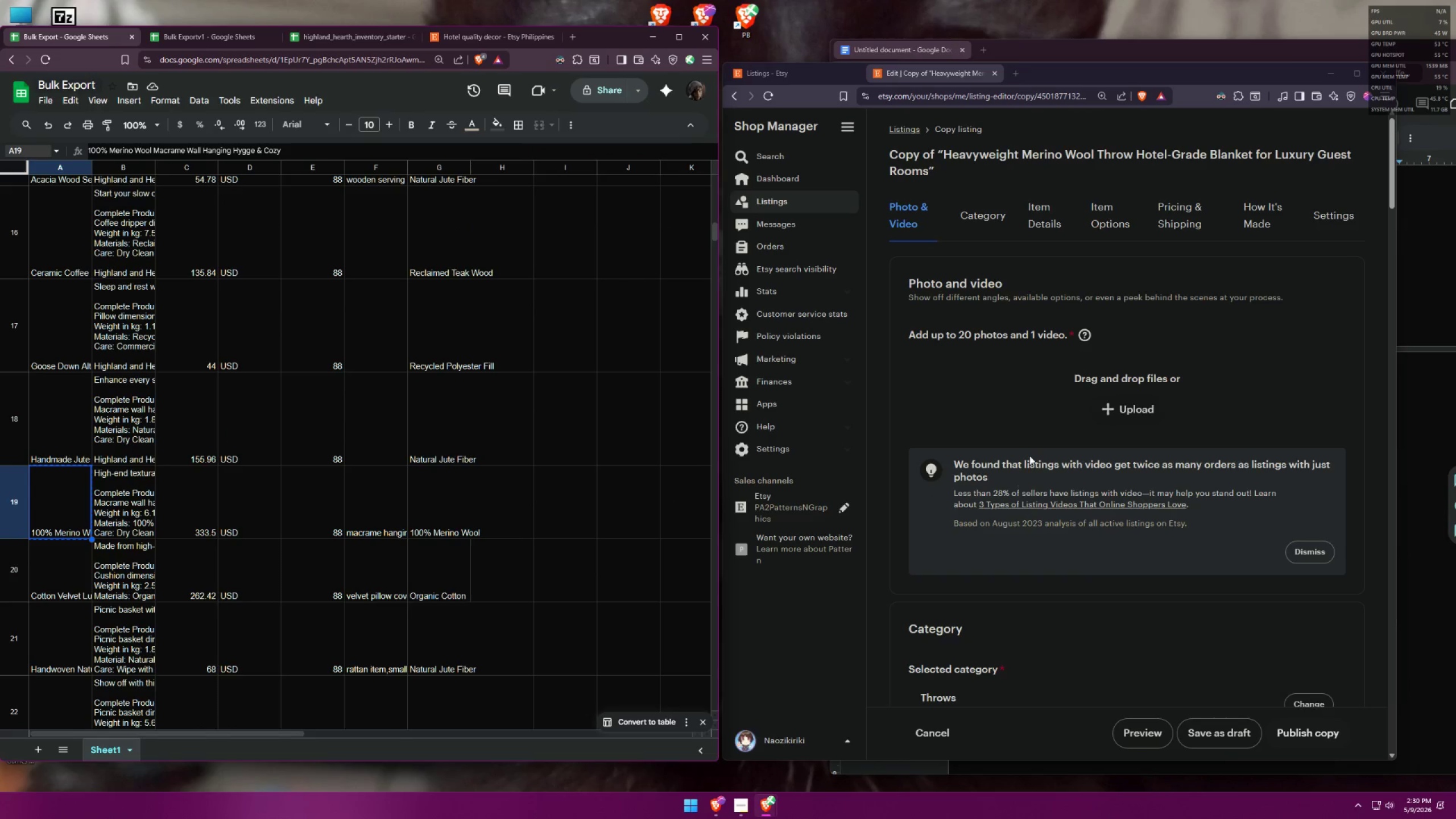 
scroll: coordinate [1066, 424], scroll_direction: down, amount: 7.0
 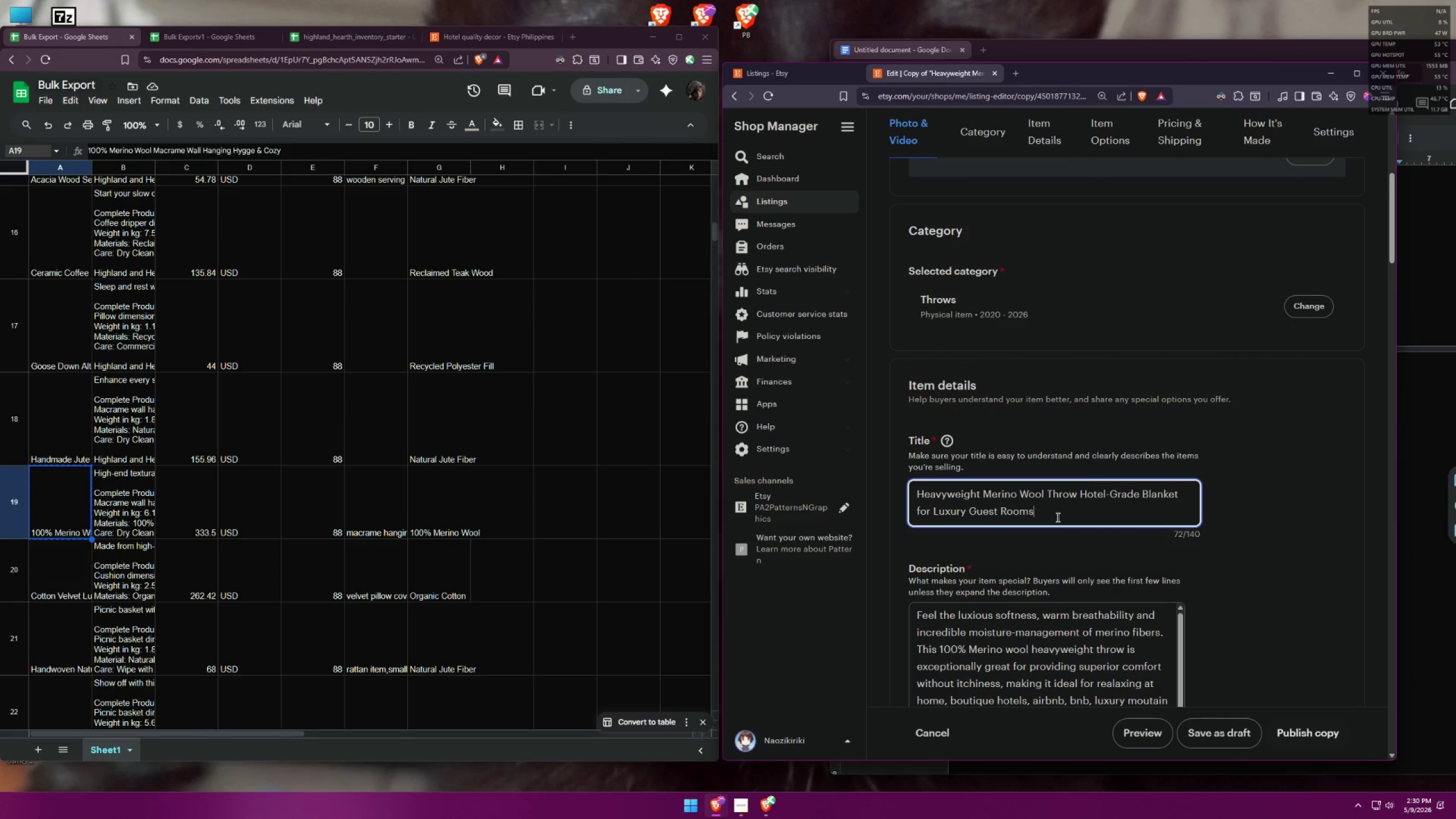 
left_click_drag(start_coordinate=[1056, 512], to_coordinate=[868, 476])
 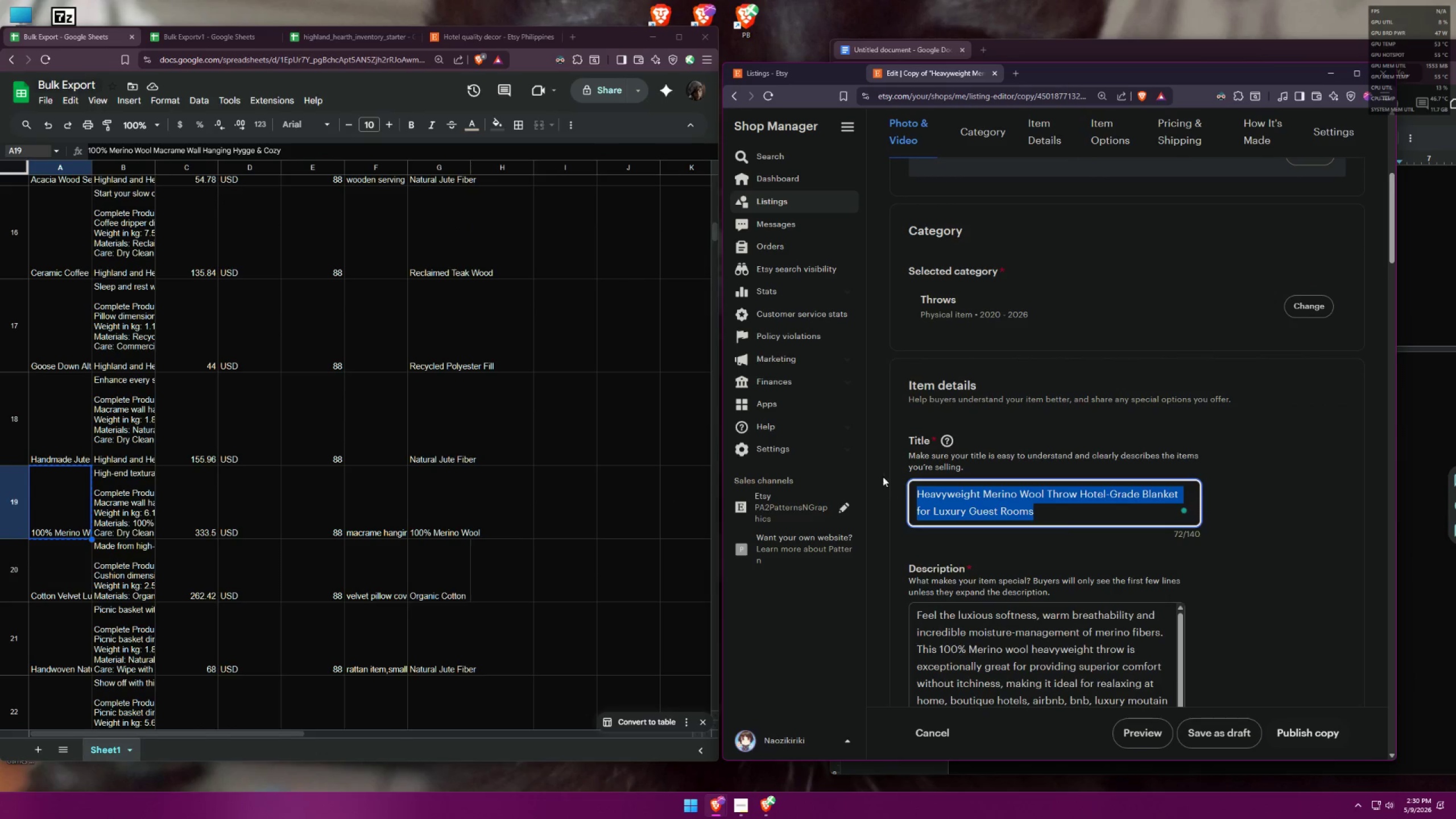 
key(Control+ControlLeft)
 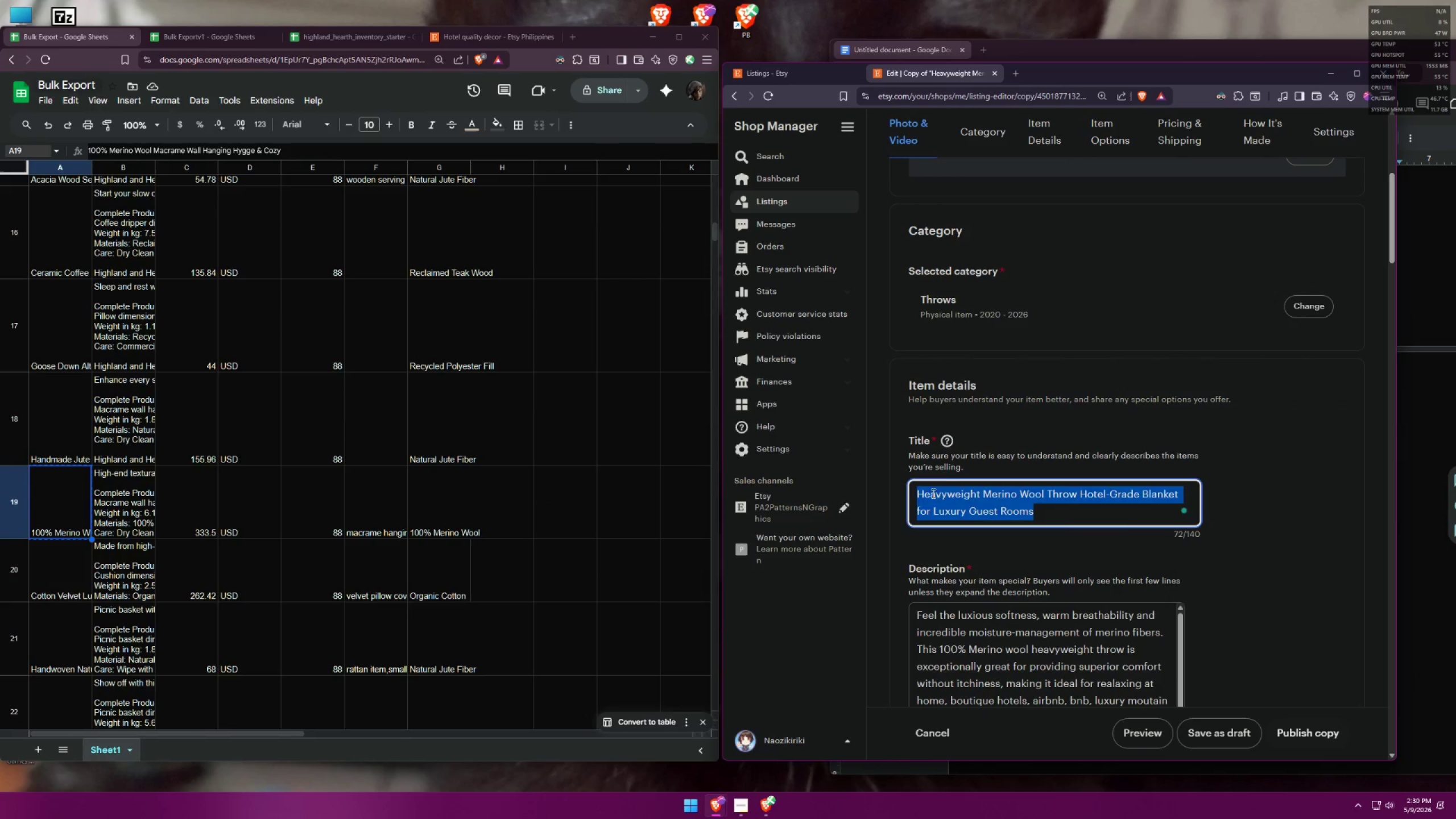 
key(Control+V)
 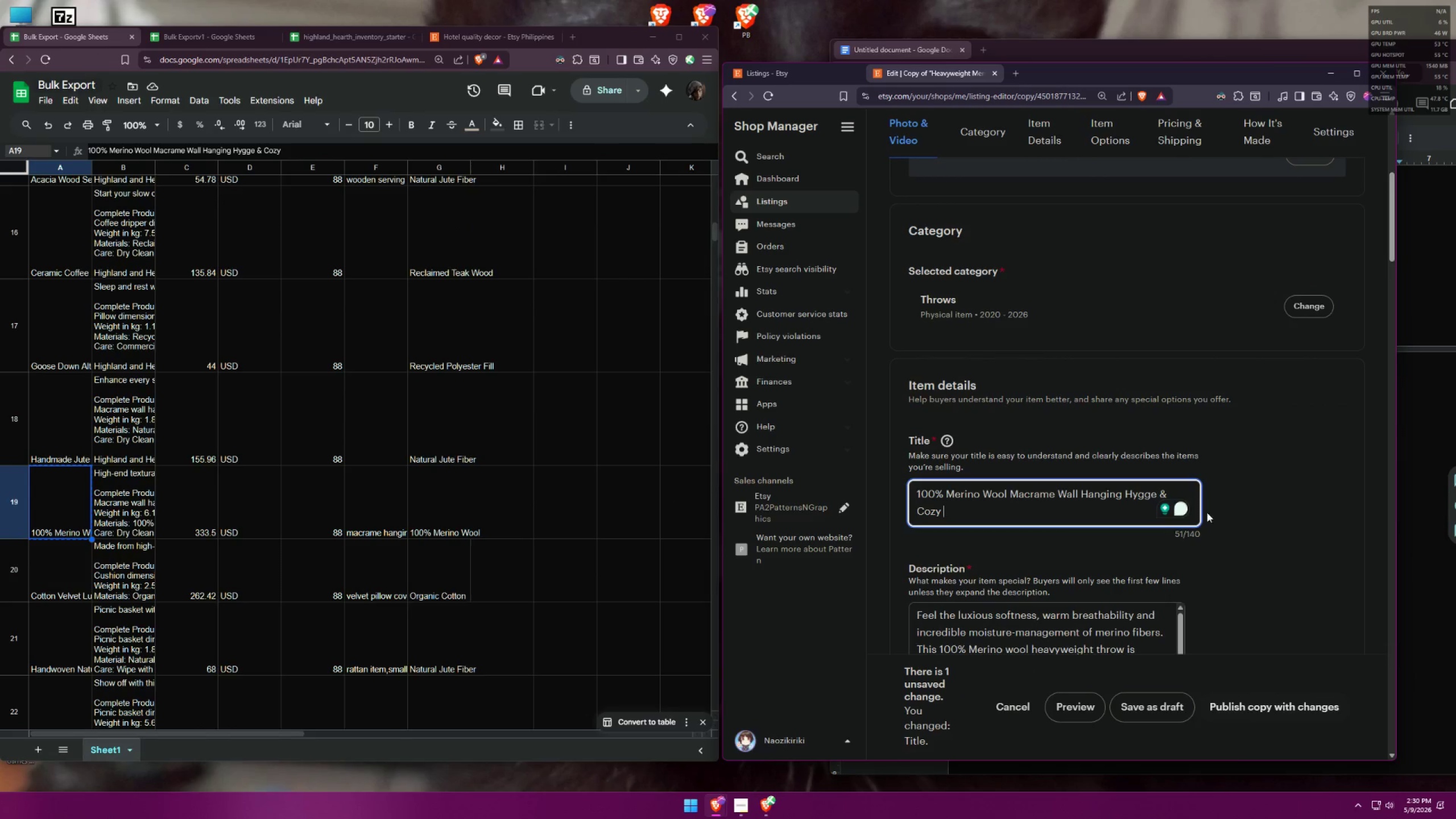 
left_click_drag(start_coordinate=[1124, 492], to_coordinate=[1149, 512])
 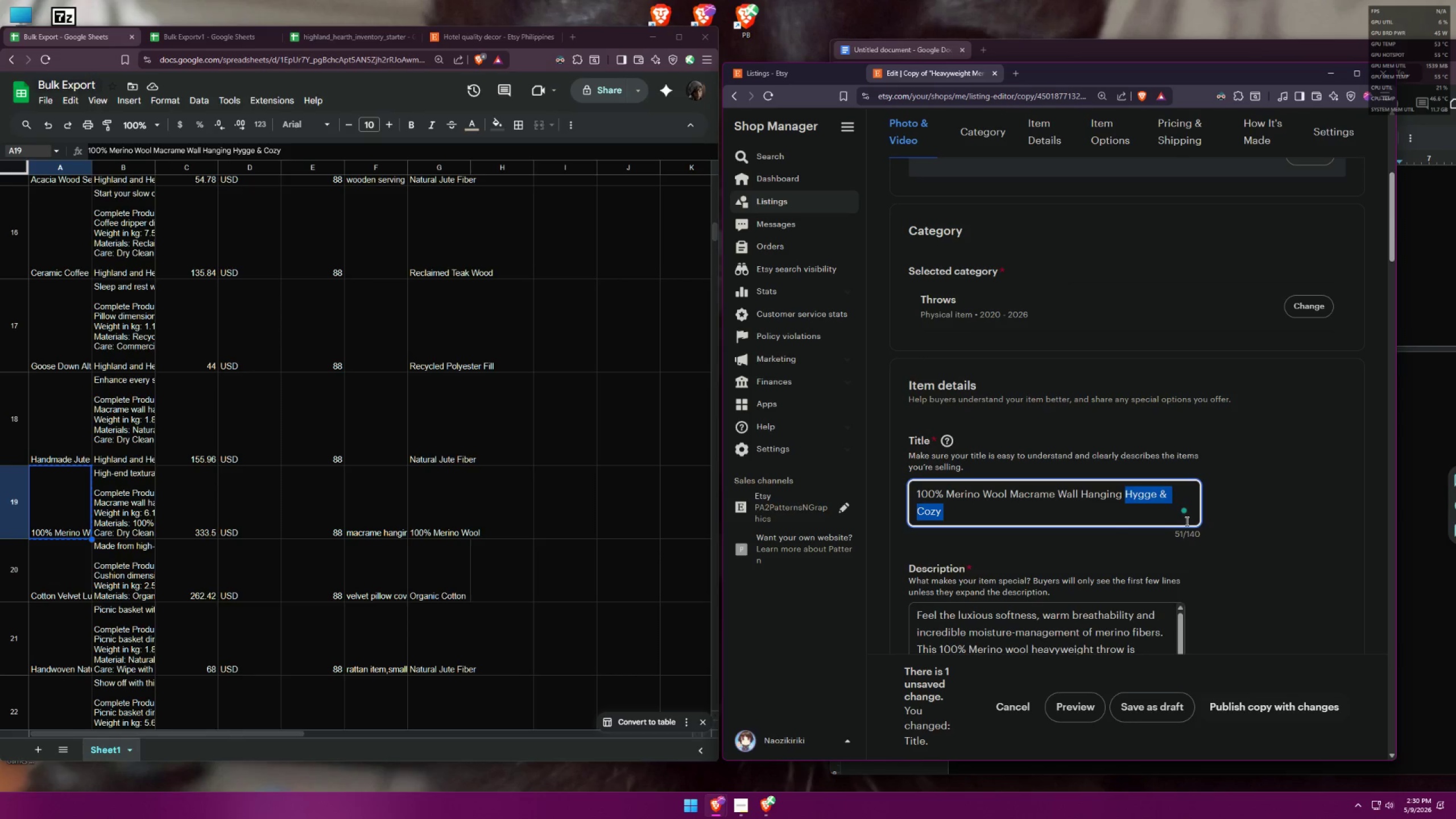 
key(Backspace)
type(Art)
 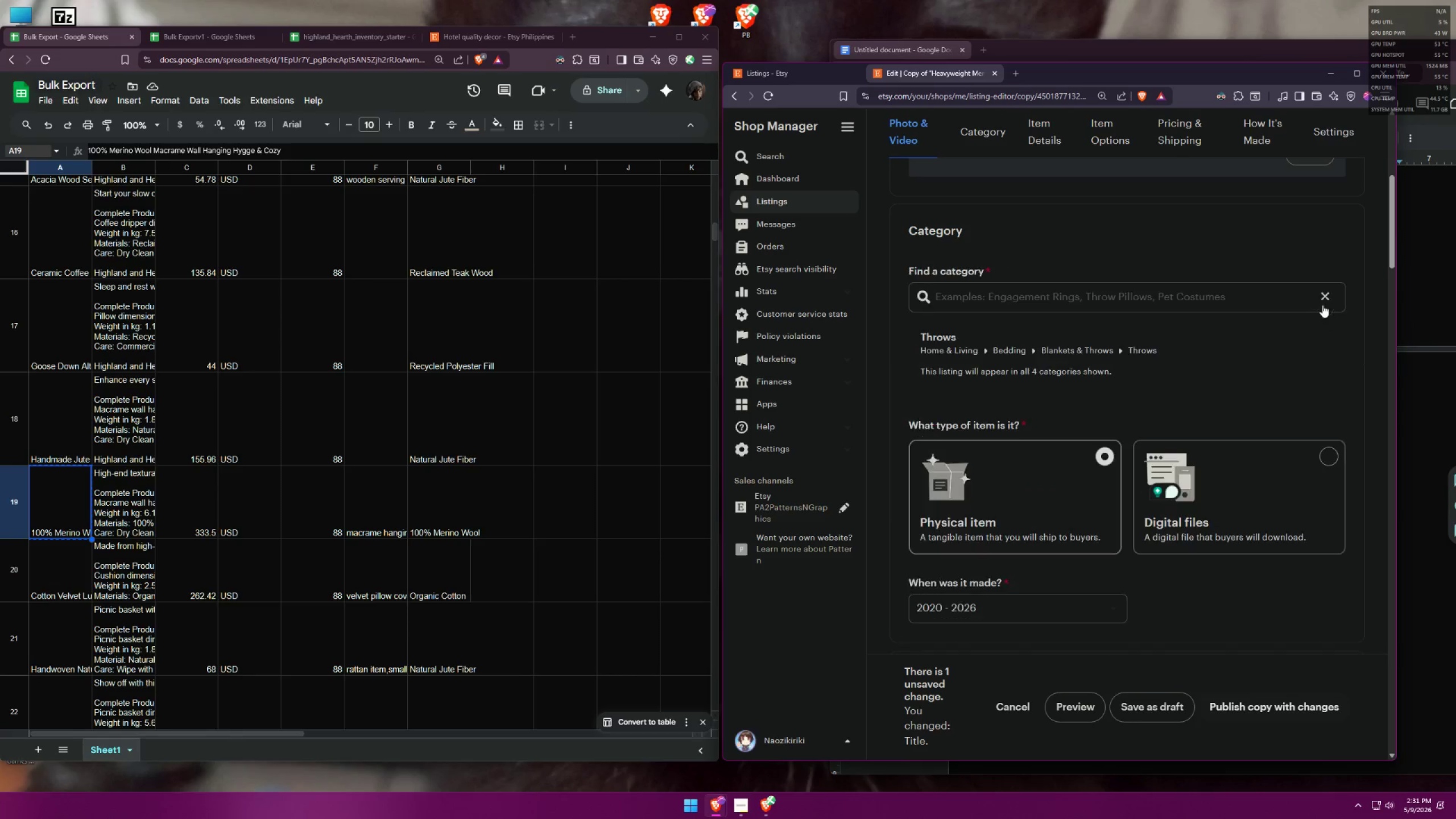 
left_click([1122, 306])
 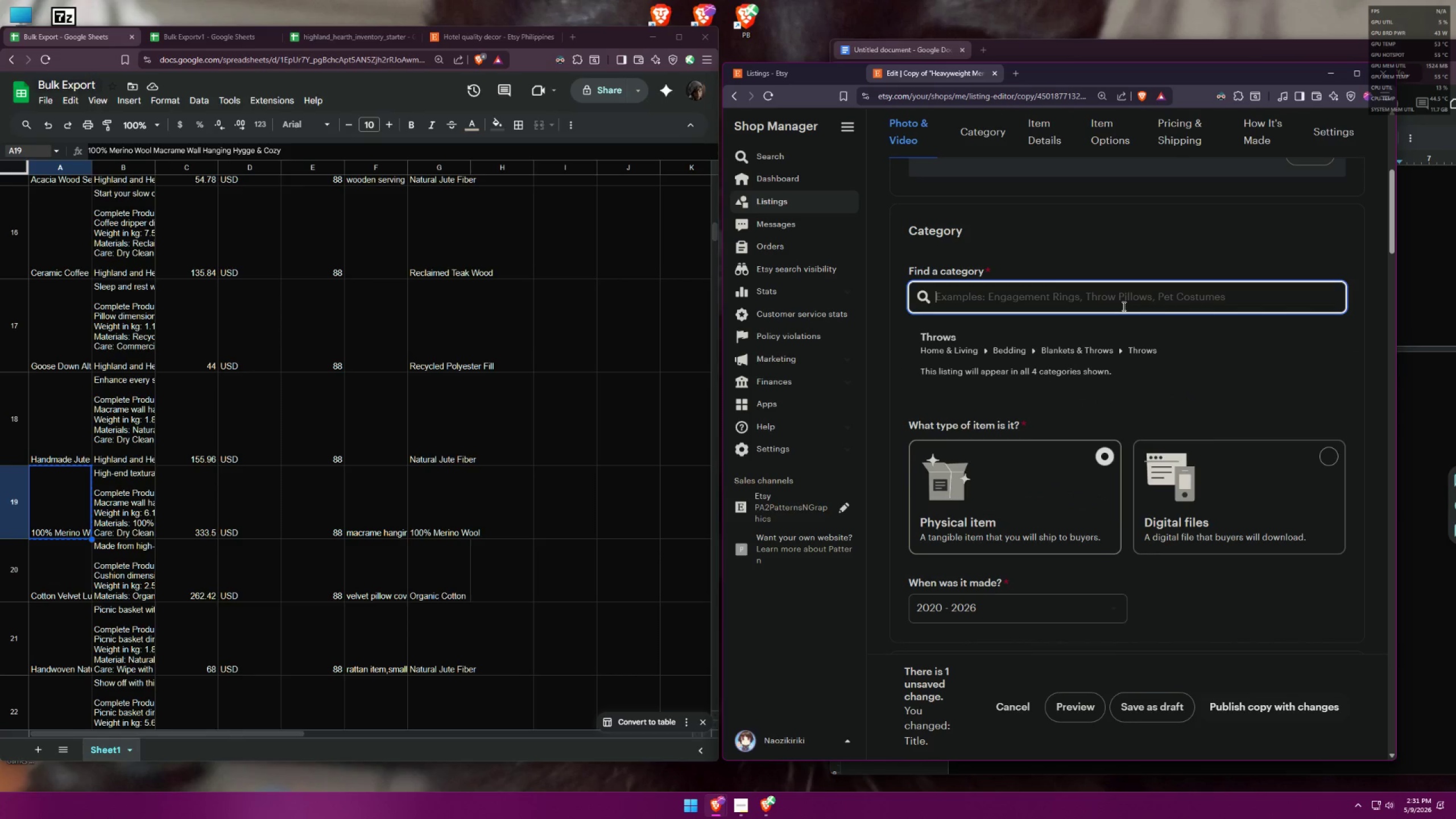 
type(macrame)
 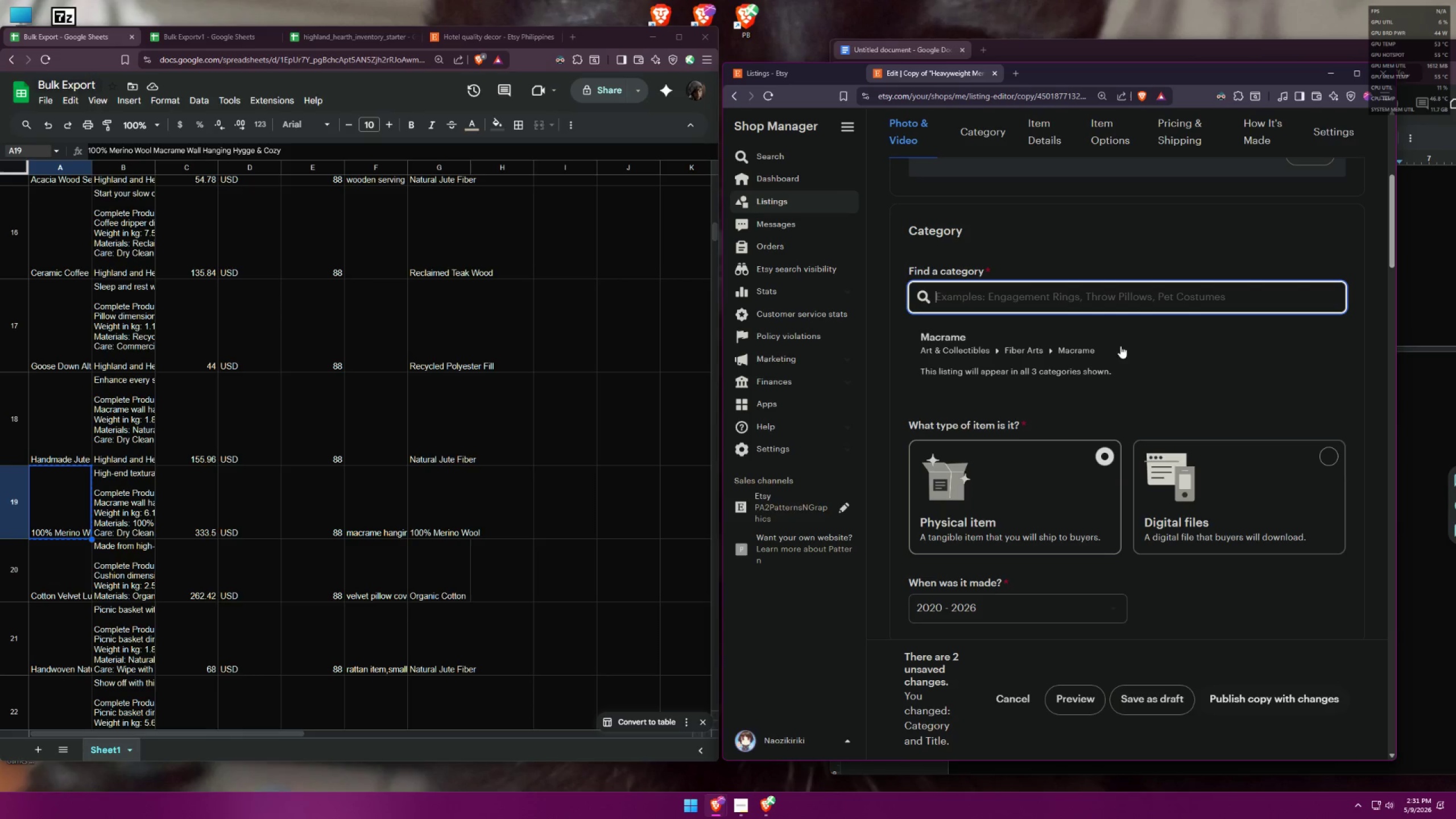 
scroll: coordinate [1100, 423], scroll_direction: down, amount: 7.0
 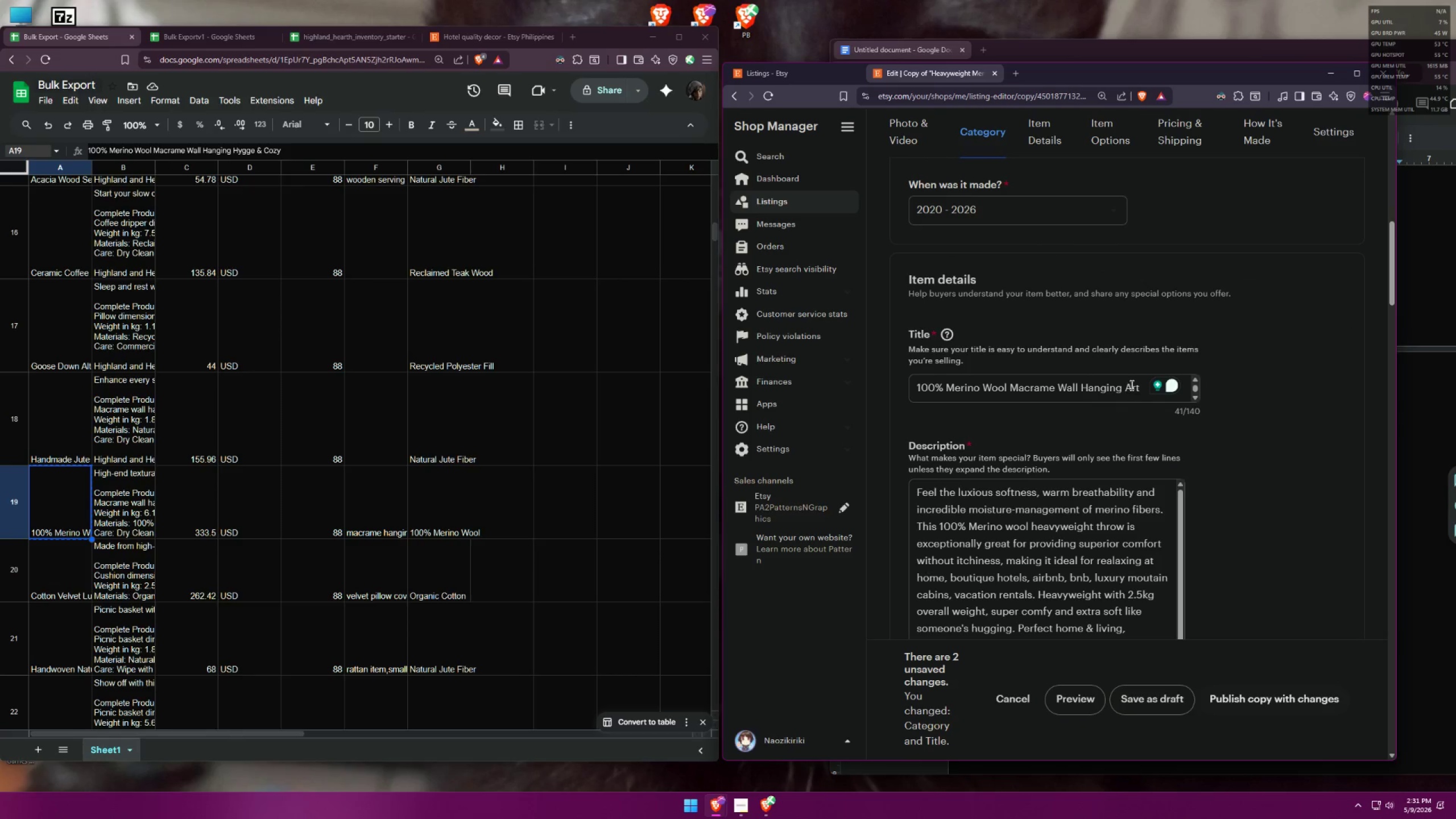 
left_click([1140, 382])
 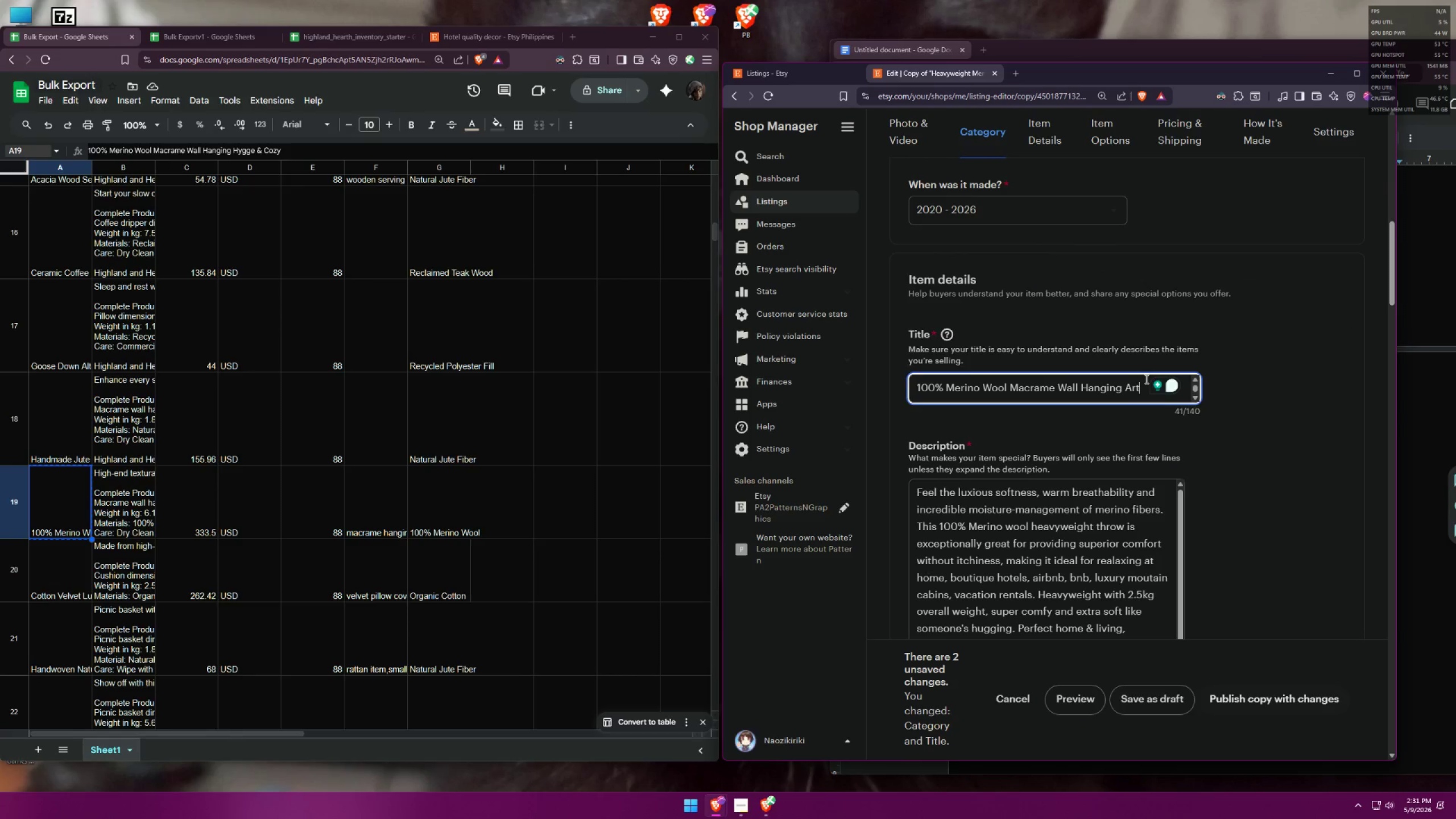 
type( for )
 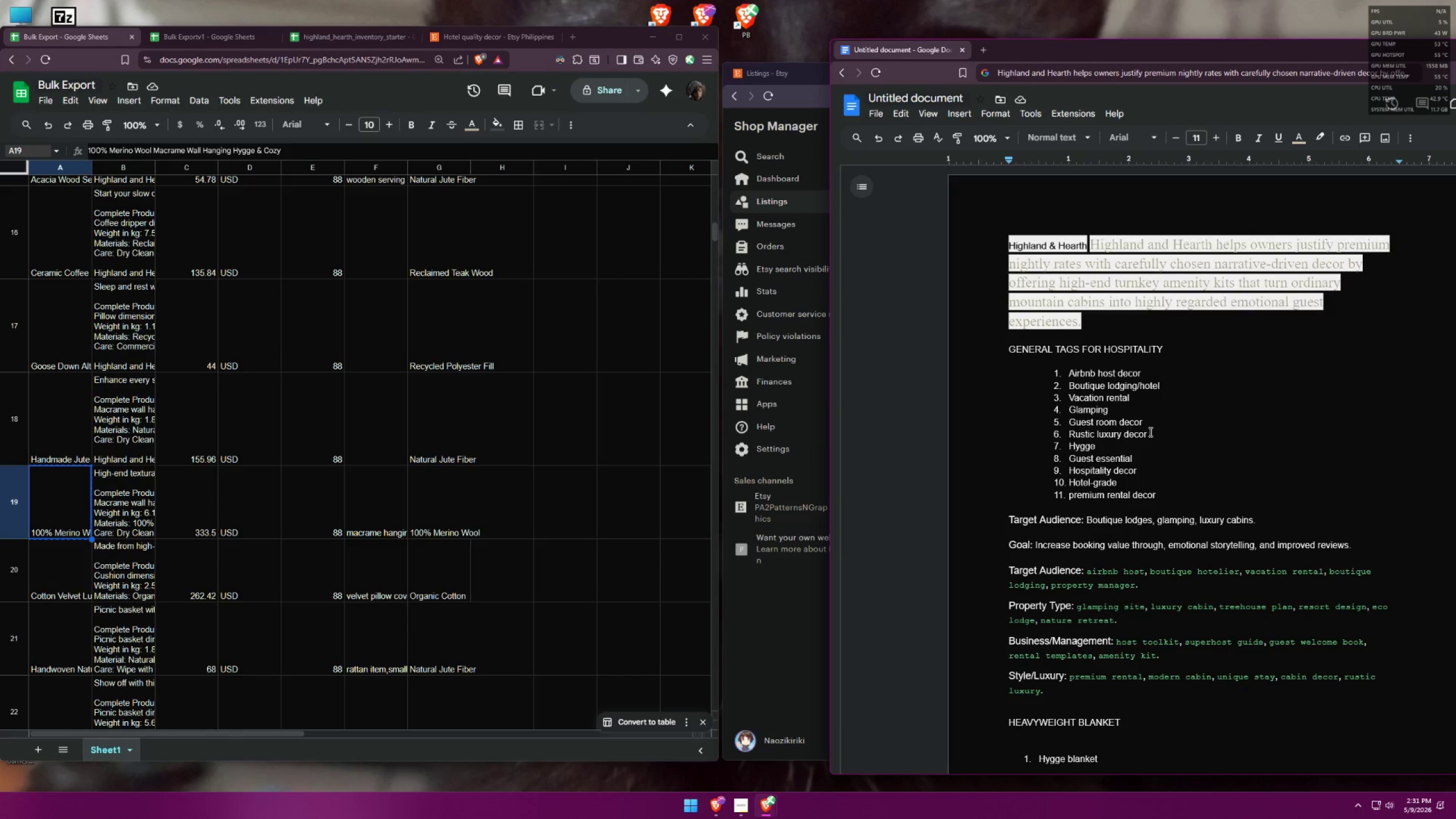 
wait(15.77)
 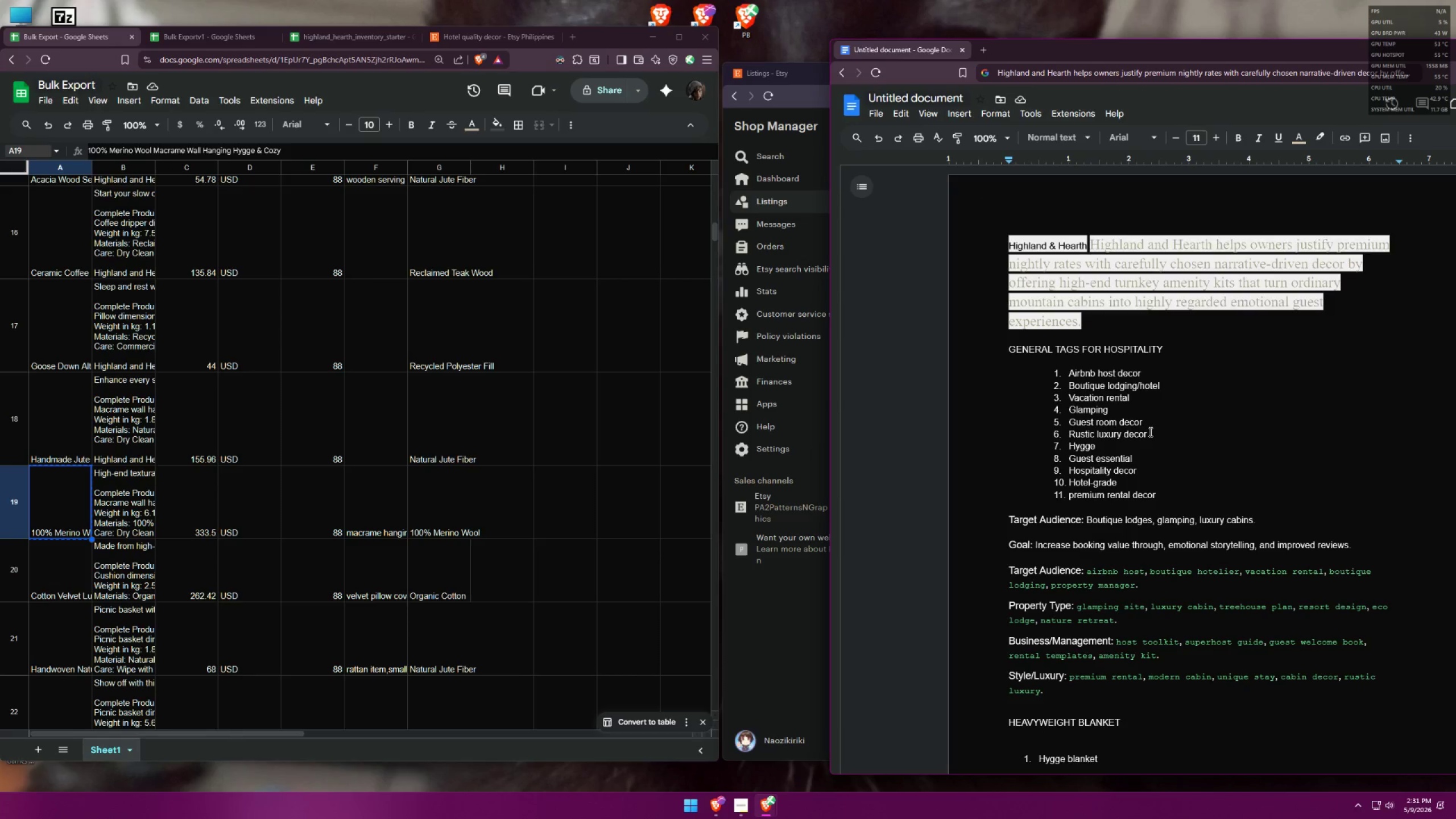 
left_click_drag(start_coordinate=[1149, 369], to_coordinate=[1133, 373])
 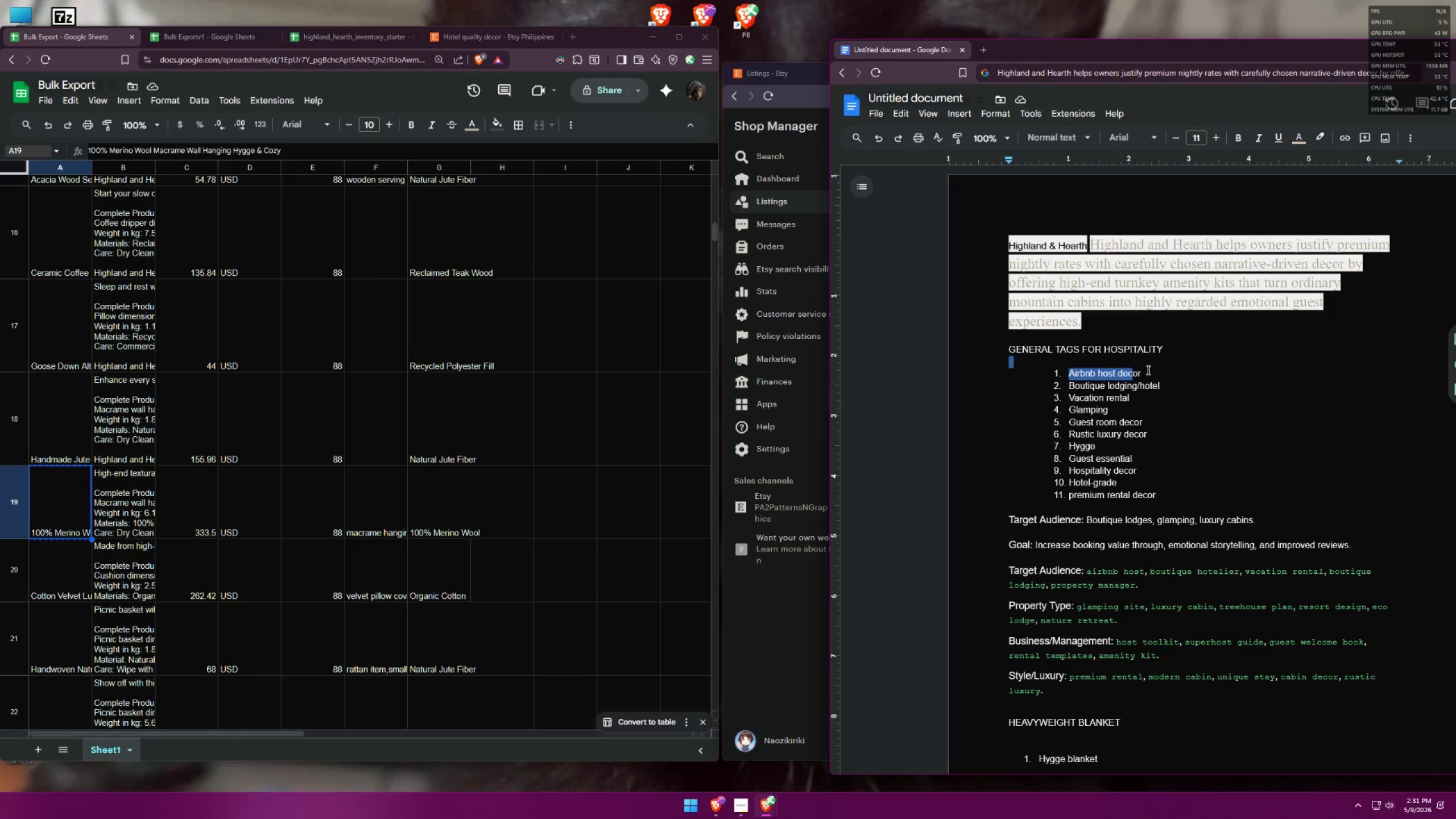 
left_click([1147, 370])
 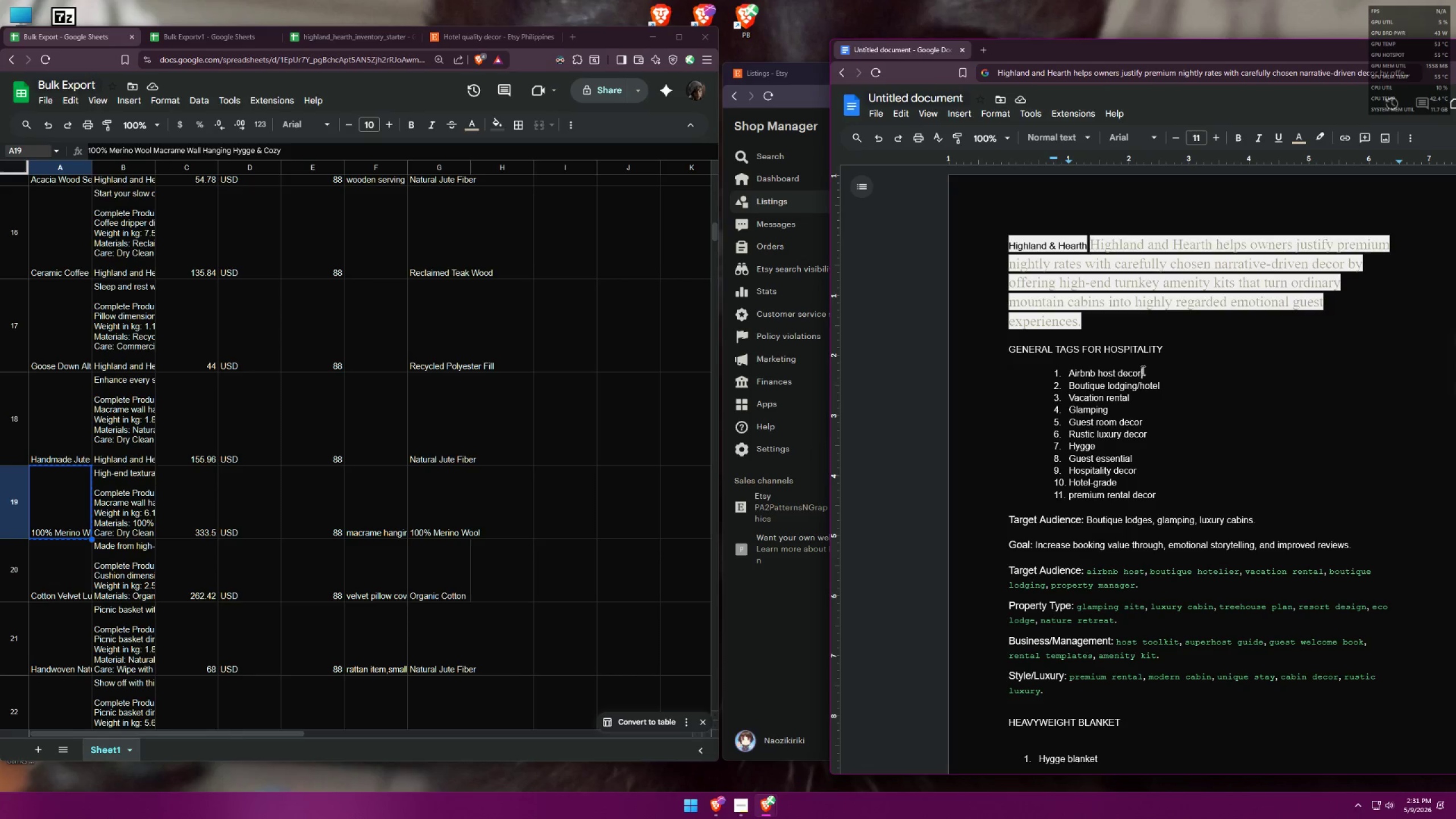 
left_click_drag(start_coordinate=[1141, 371], to_coordinate=[1070, 371])
 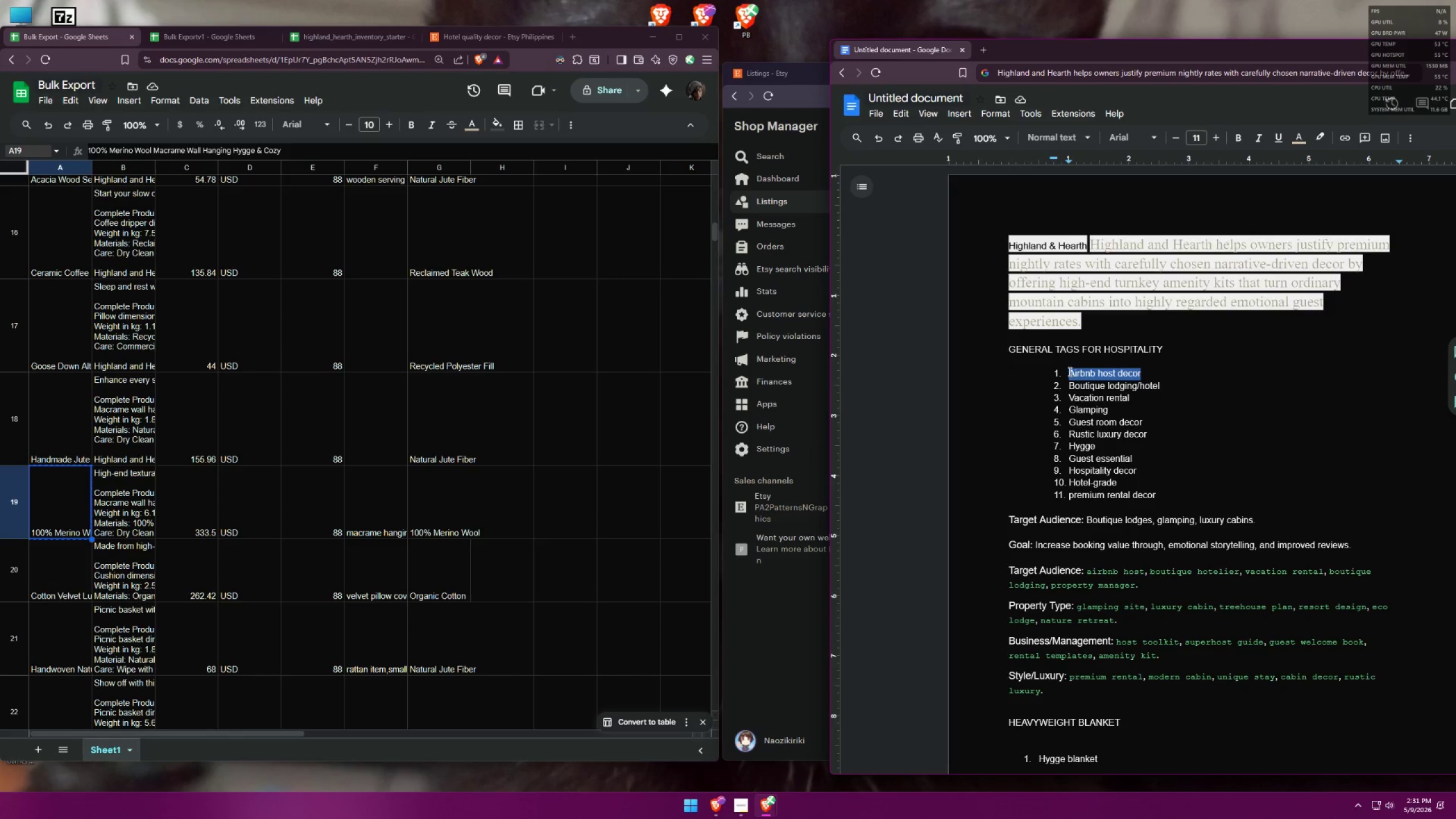 
key(Control+ControlLeft)
 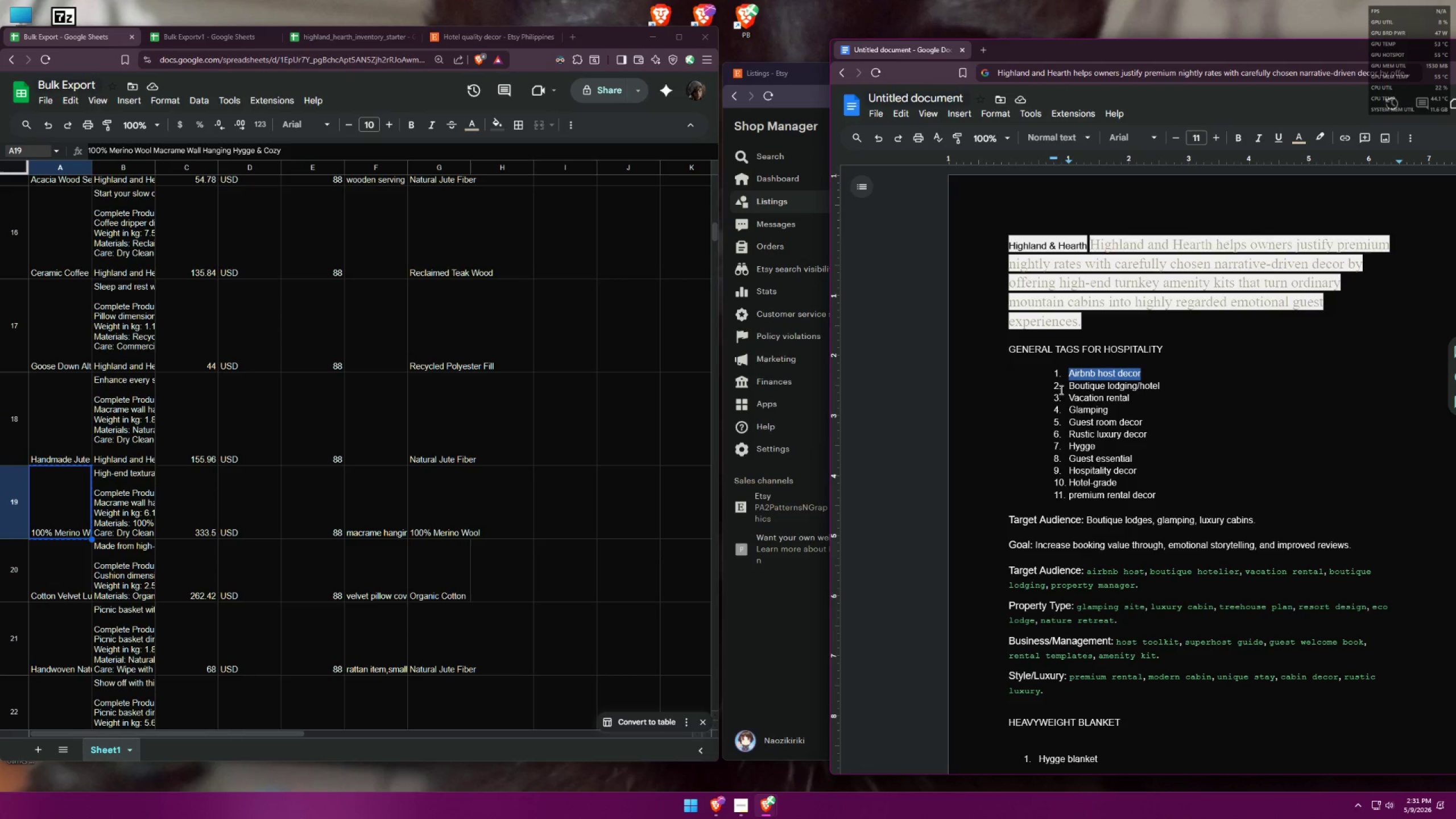 
key(Control+C)
 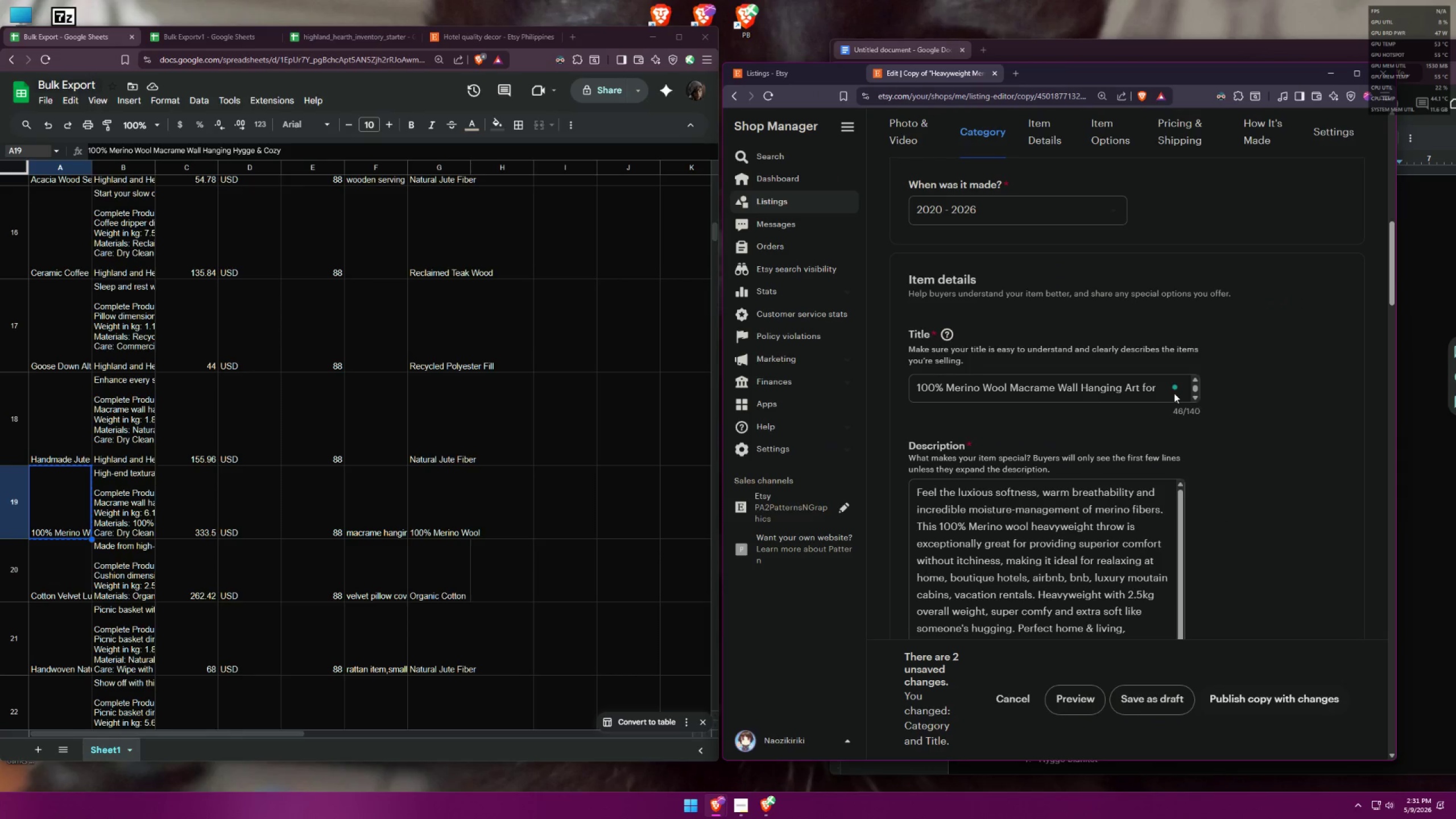 
left_click([1157, 392])
 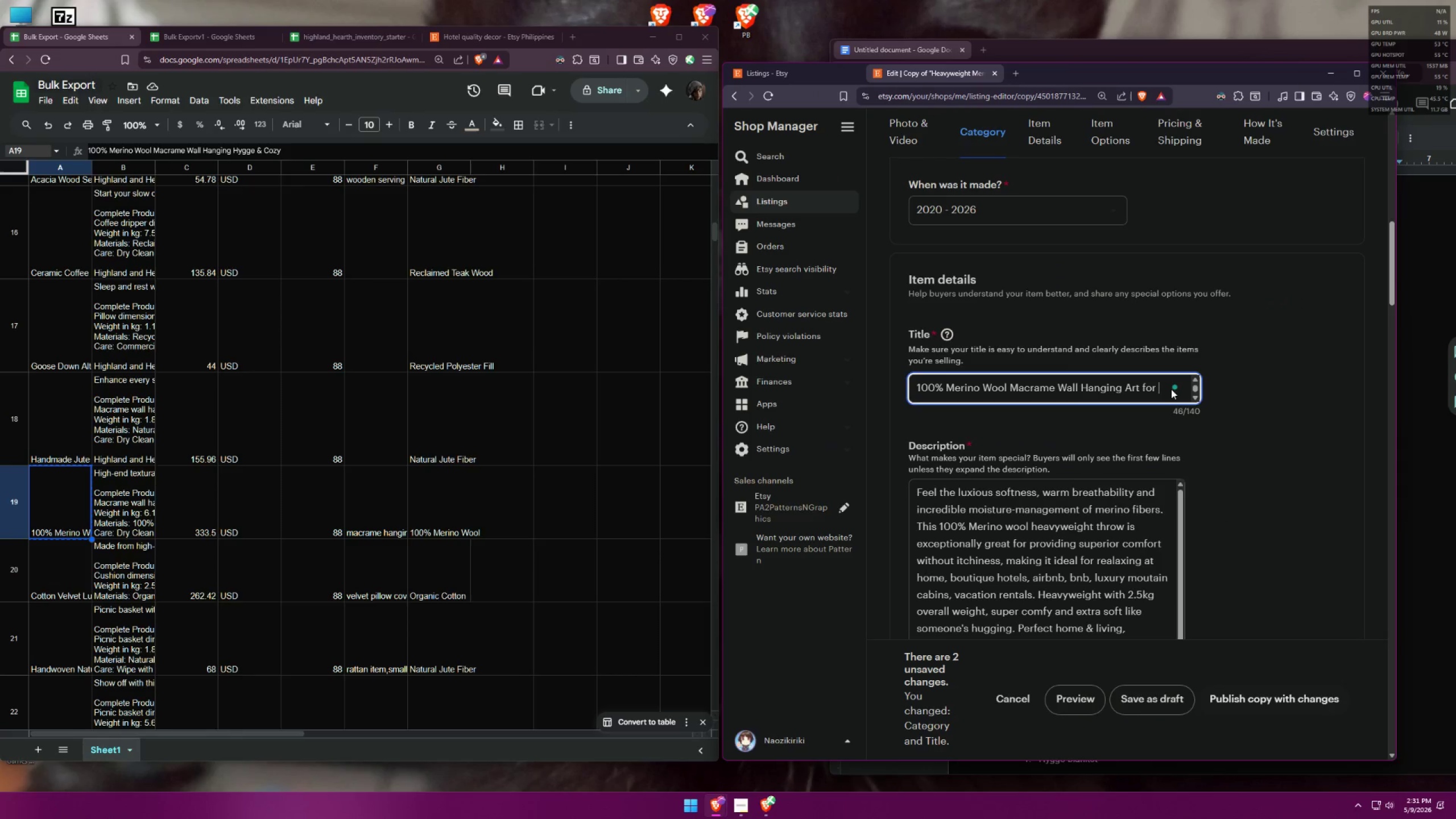 
key(Control+ControlLeft)
 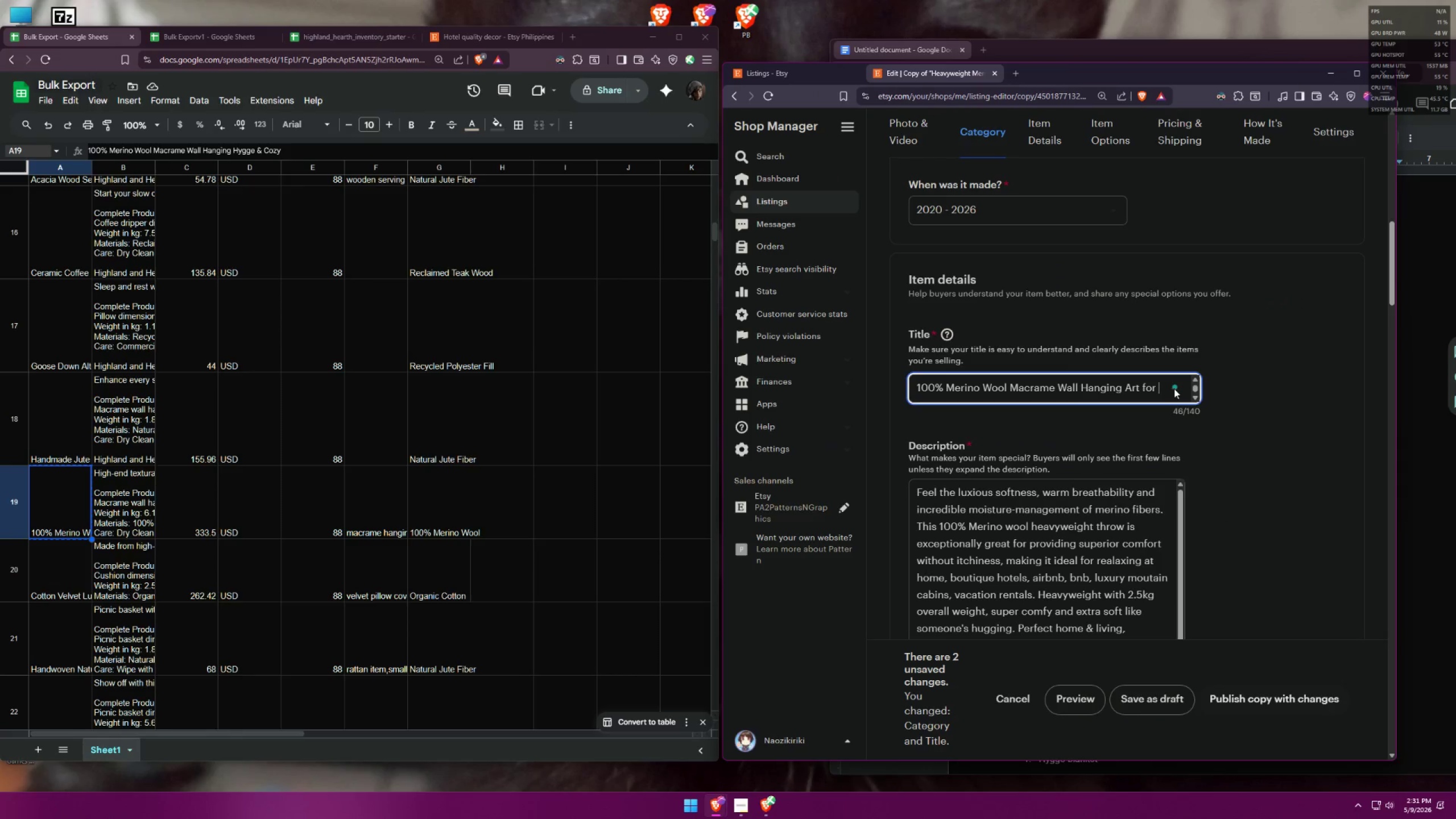 
key(Control+V)
 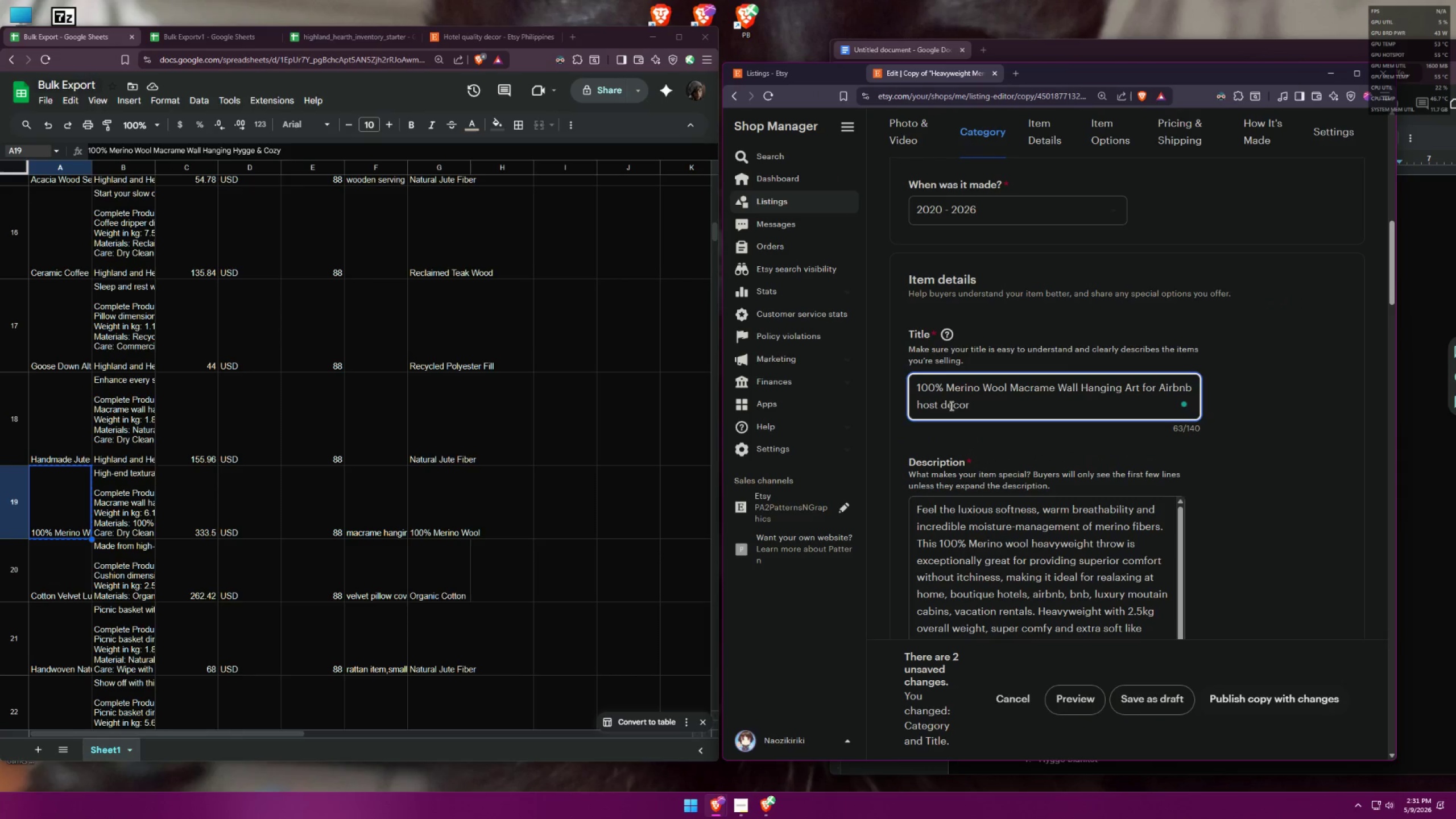 
left_click_drag(start_coordinate=[923, 406], to_coordinate=[916, 403])
 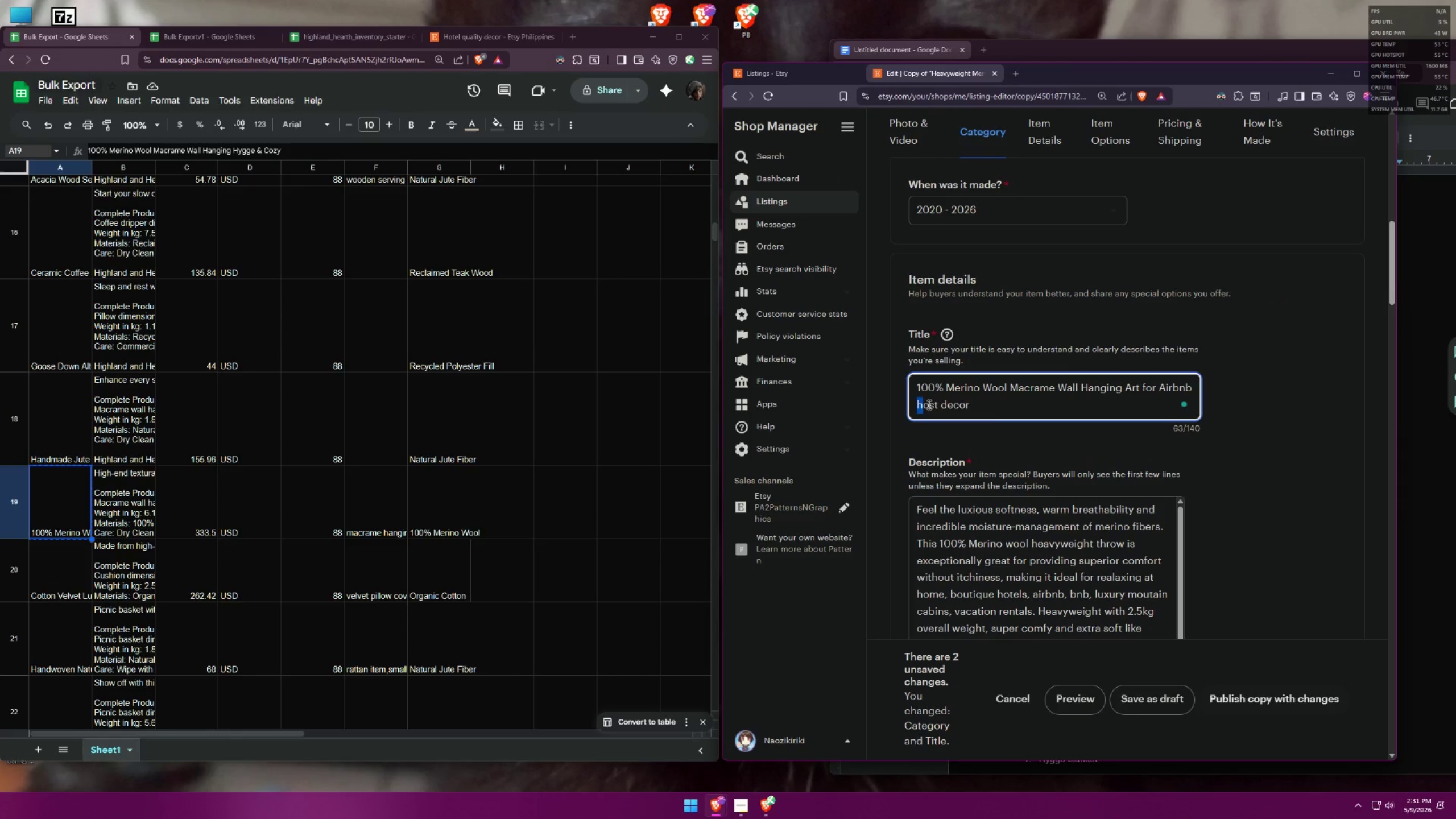 
key(Shift+G)
 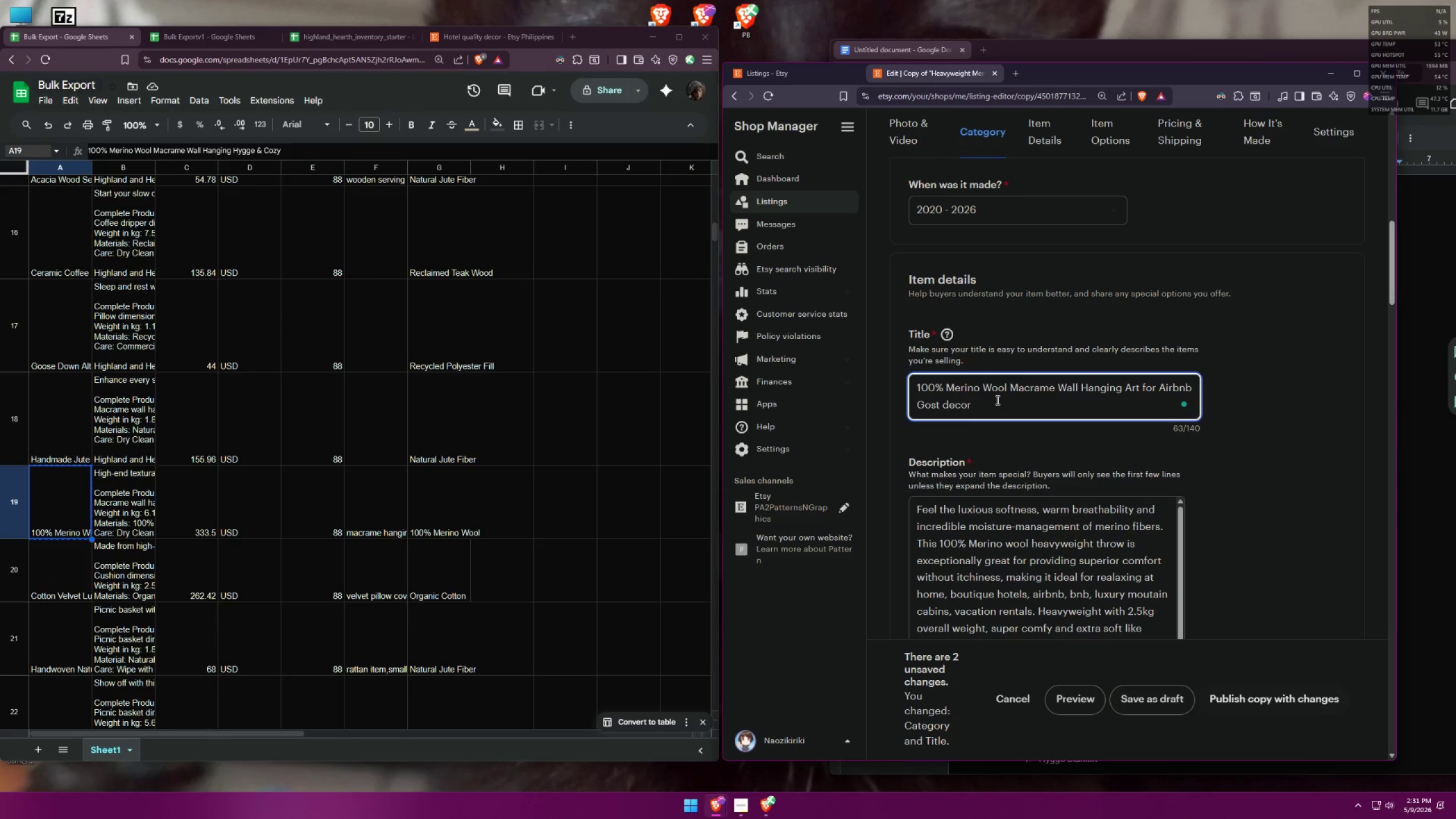 
key(Shift+Backspace)
 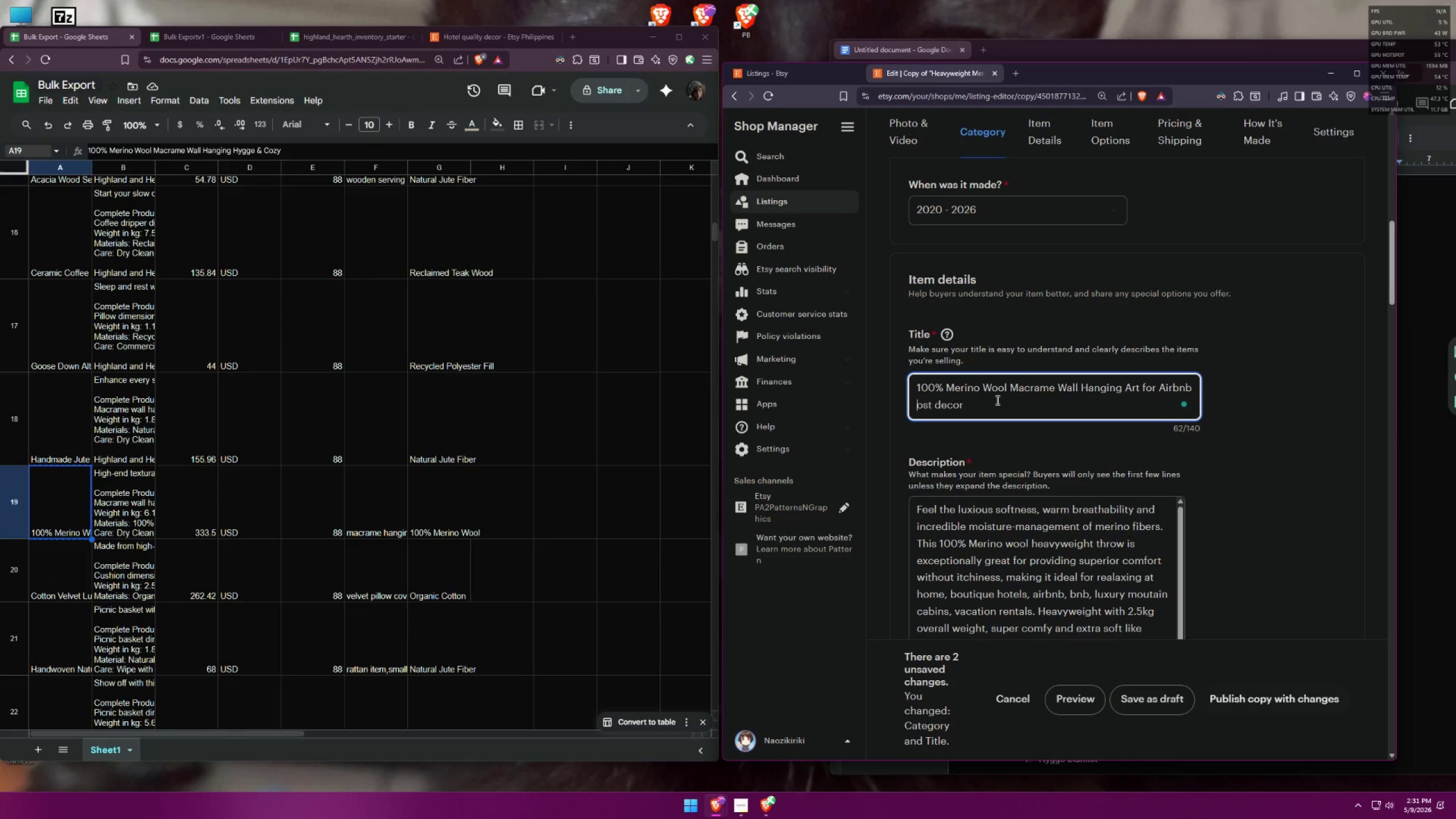 
key(Shift+H)
 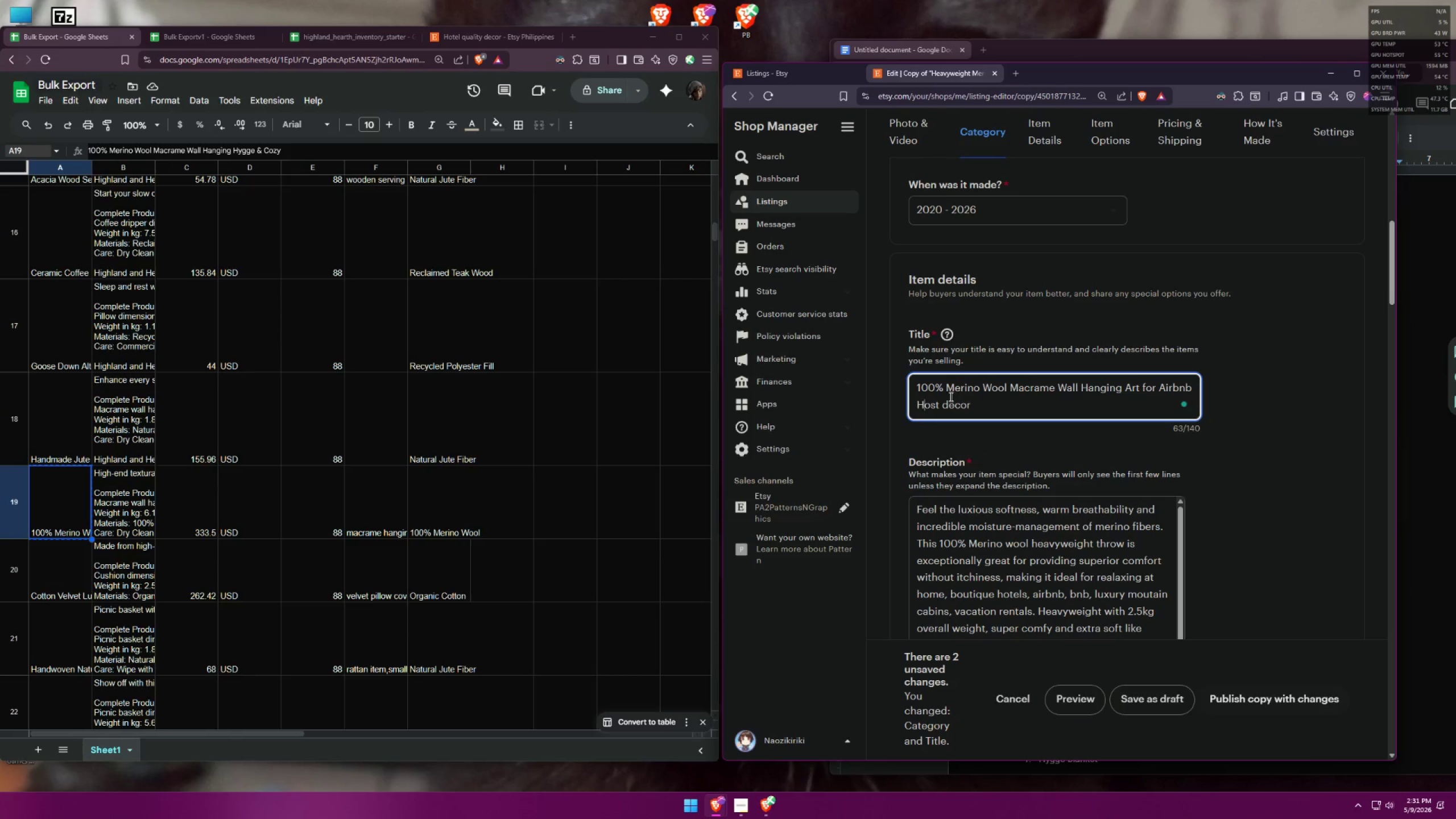 
left_click_drag(start_coordinate=[948, 400], to_coordinate=[945, 402])
 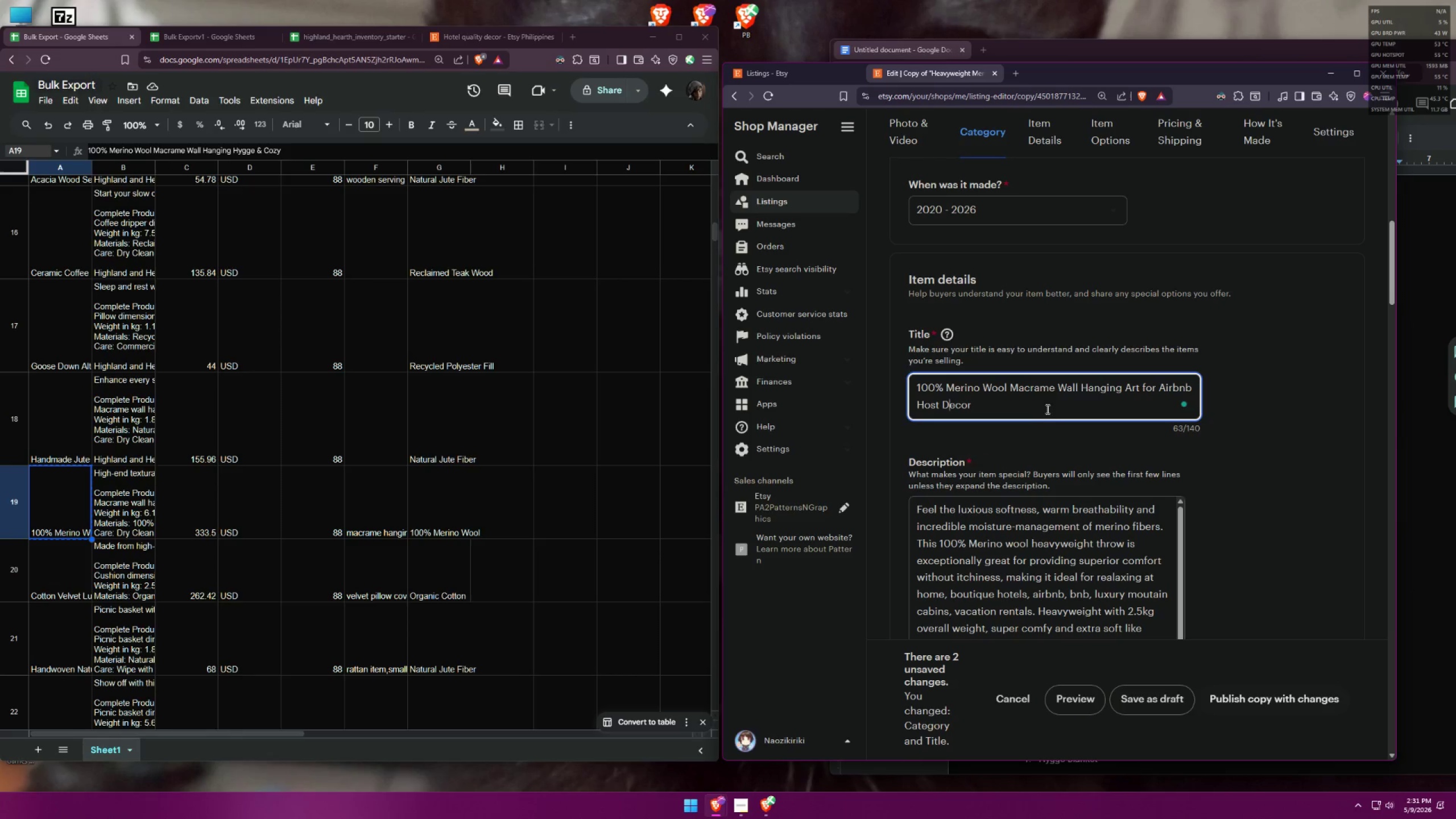 
key(Shift+D)
 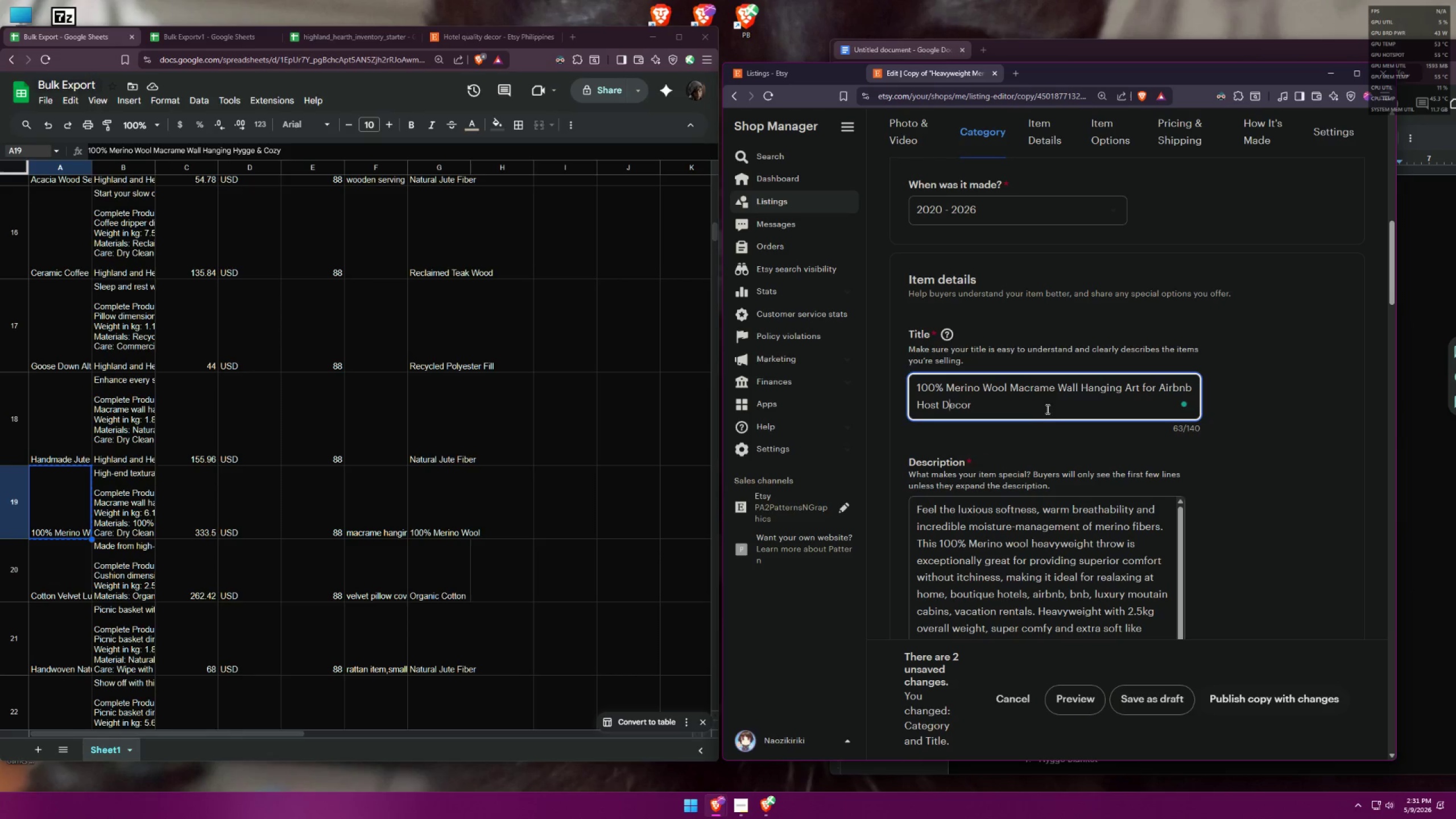 
left_click([1054, 409])
 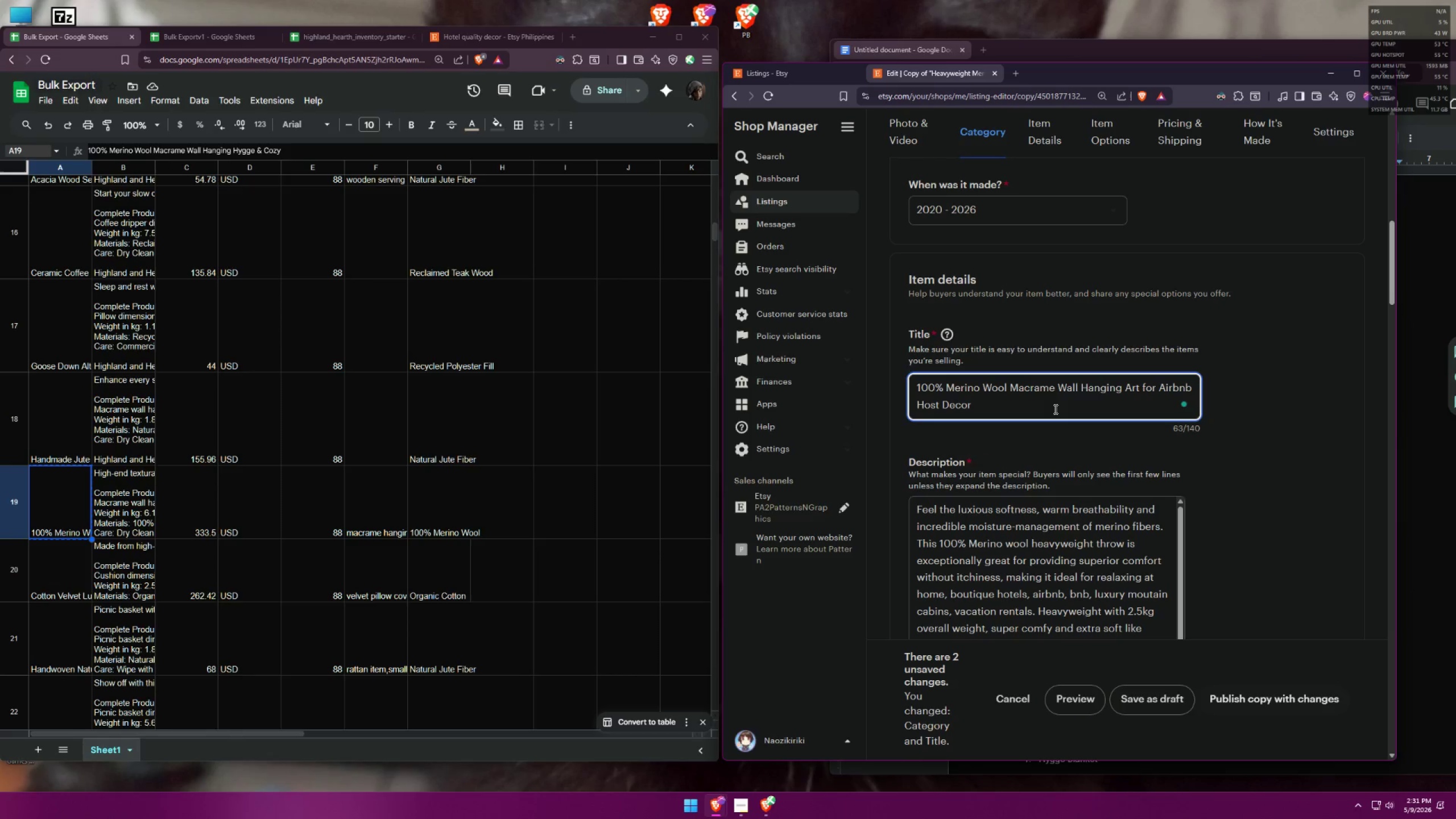 
key(Alt+AltLeft)
 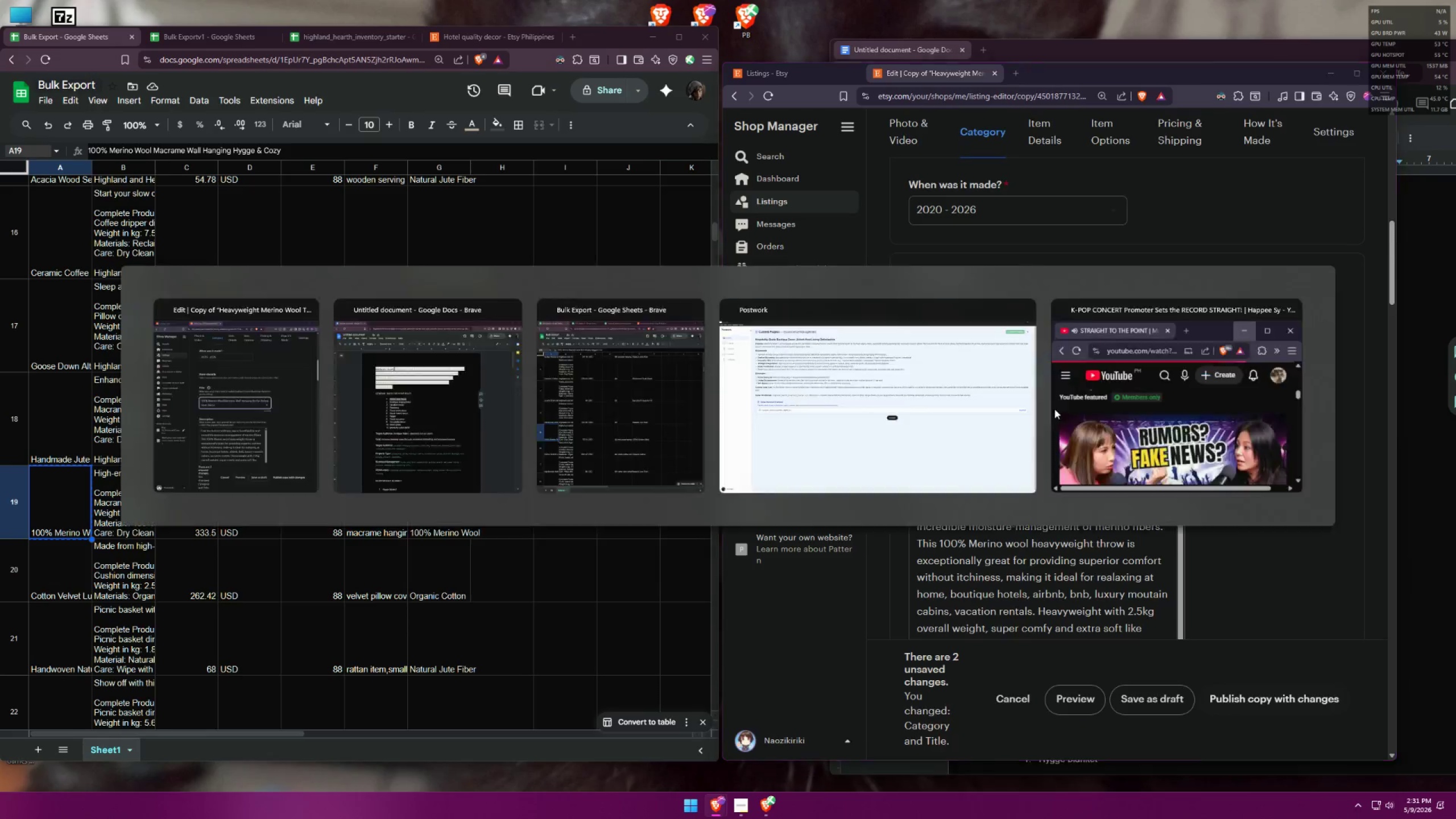 
key(Alt+Tab)
 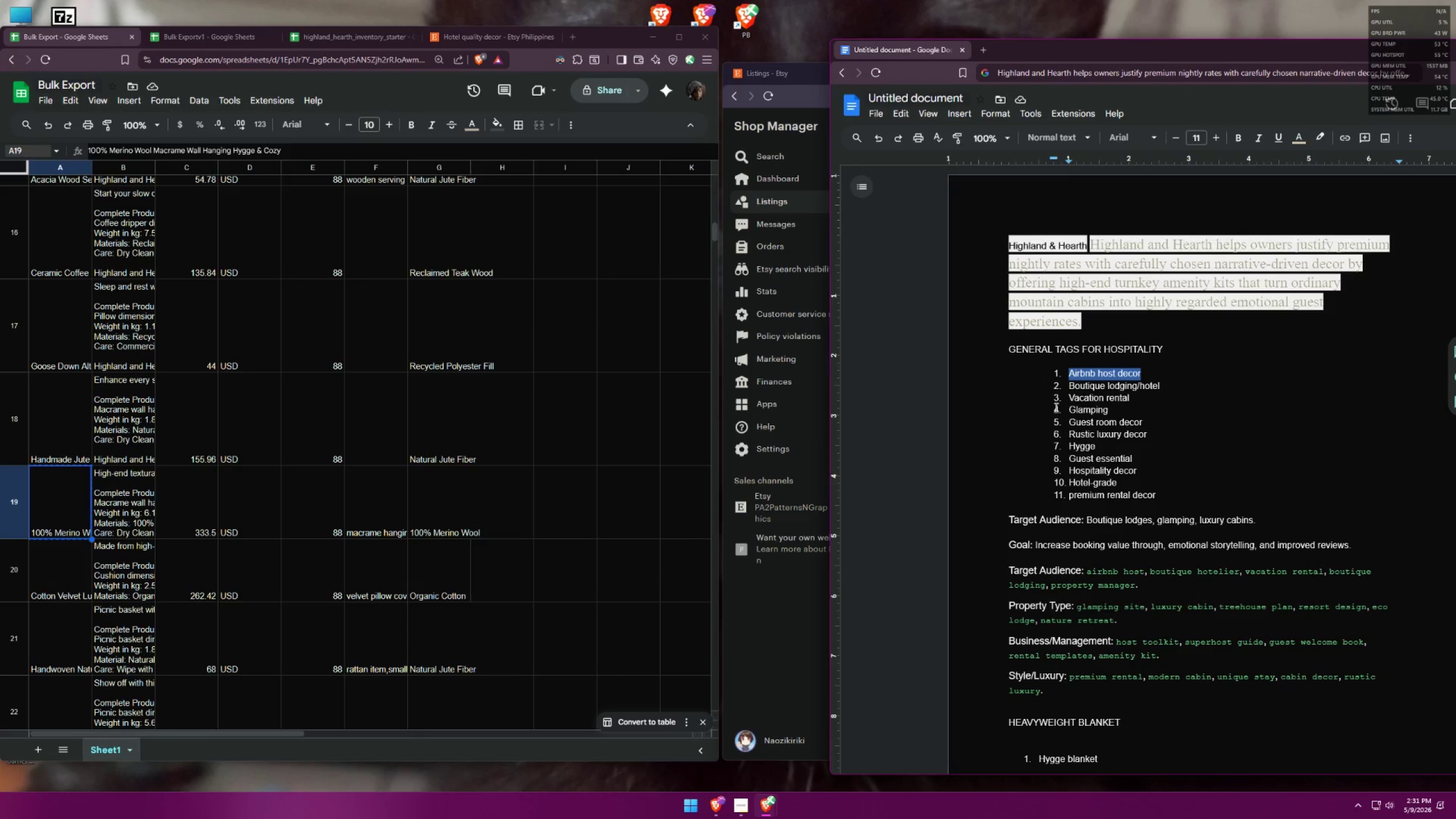 
key(Alt+AltLeft)
 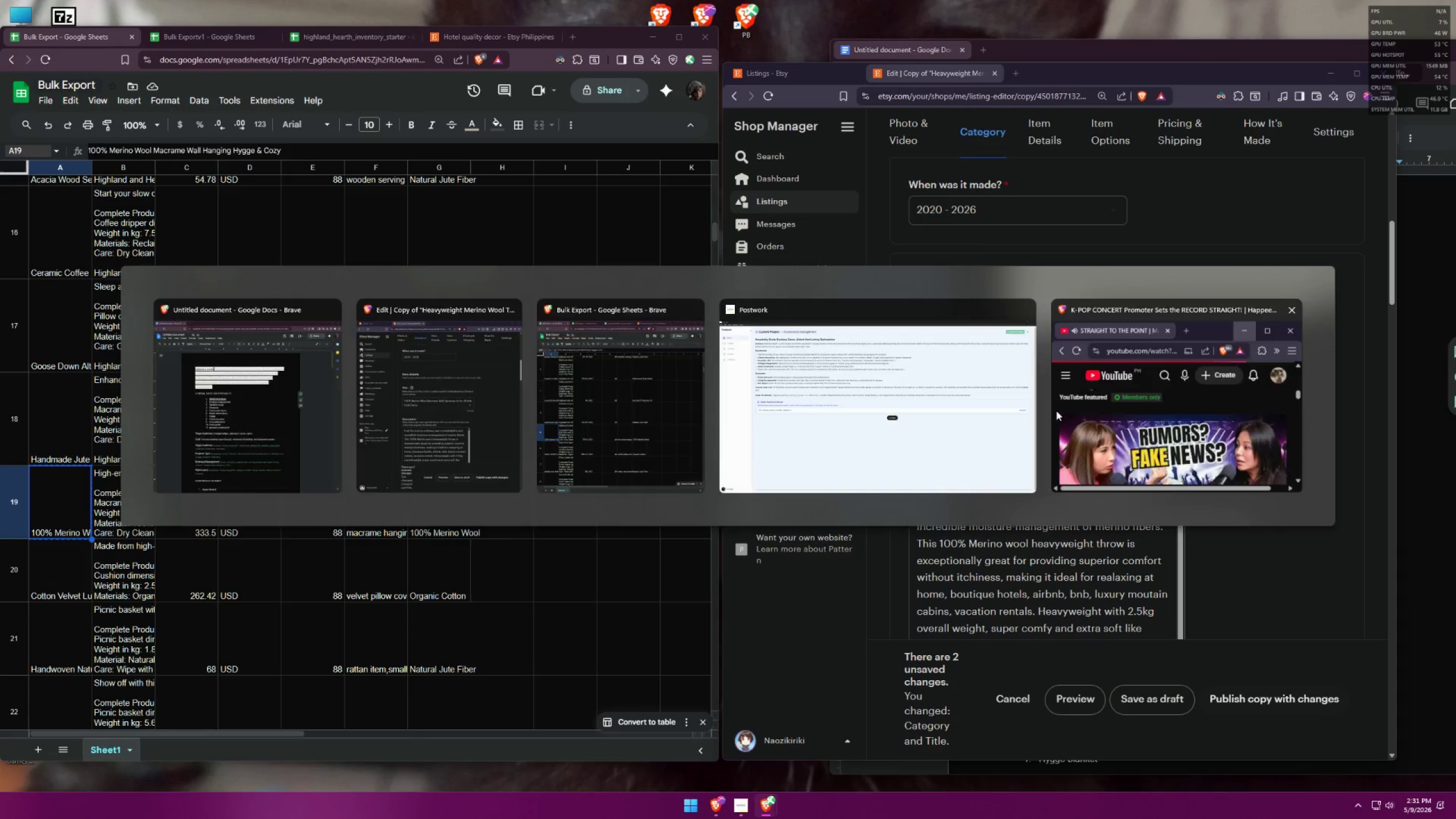 
key(Alt+Tab)
 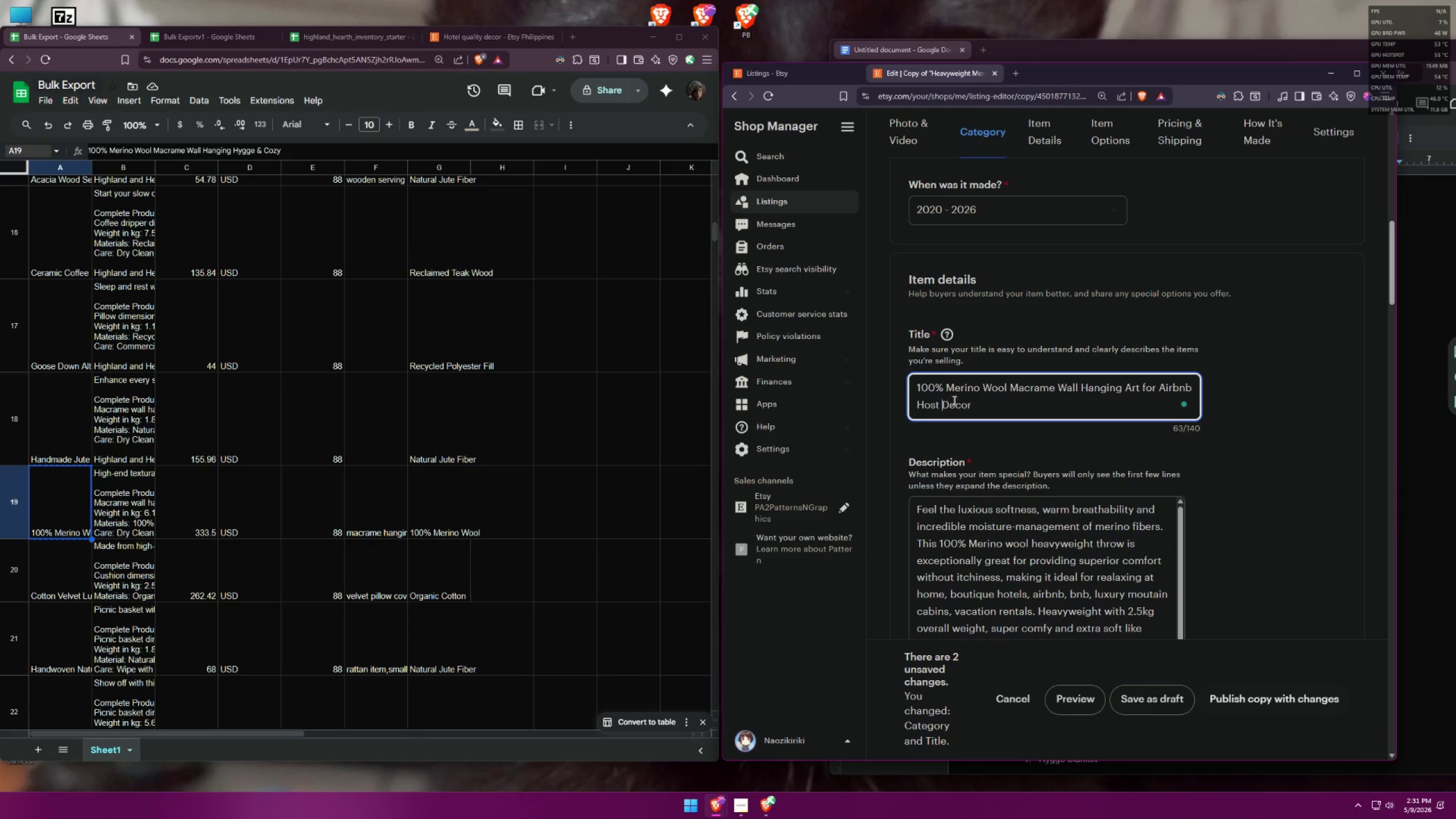 
type(Luxury )
 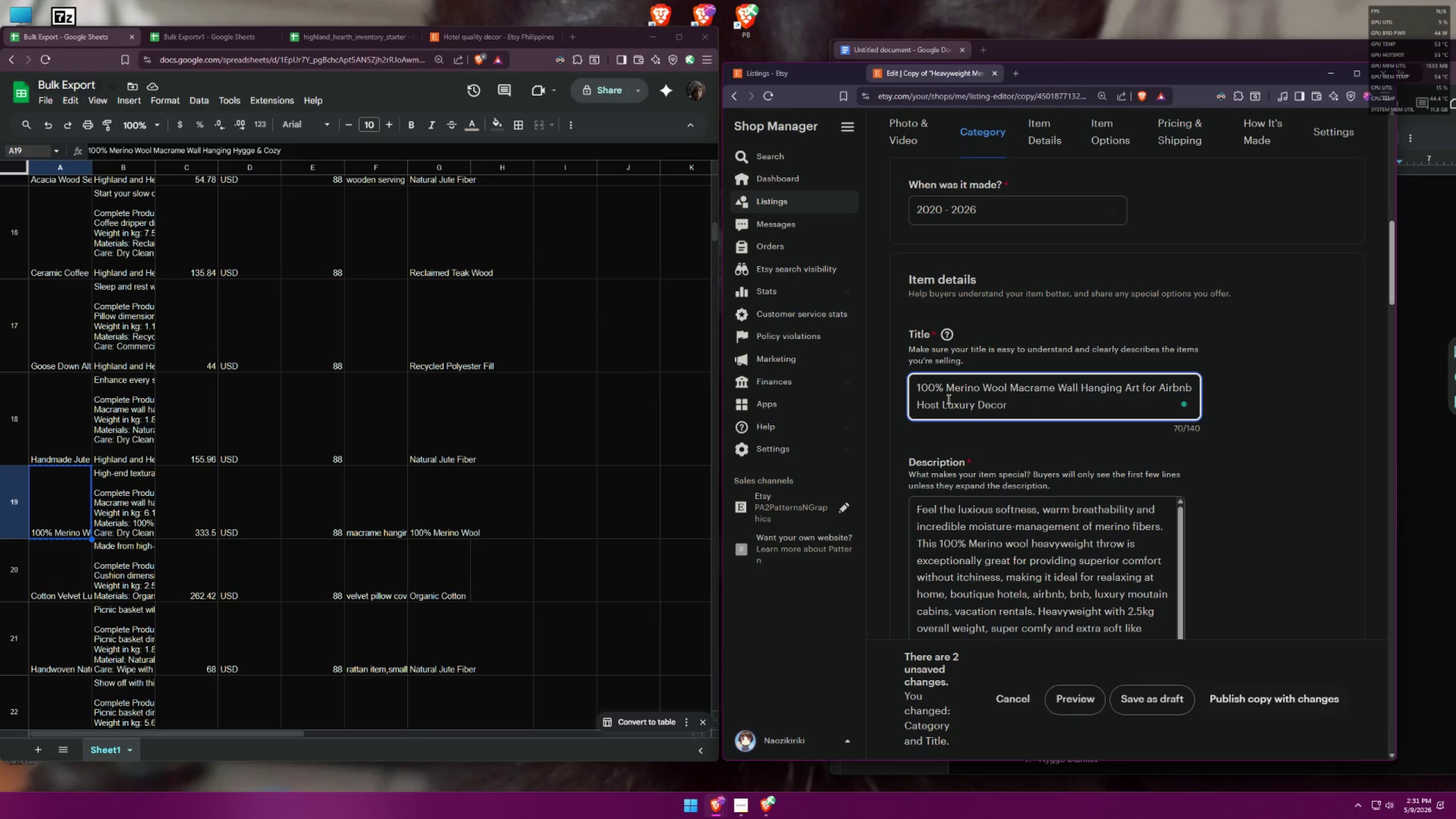 
key(Control+A)
 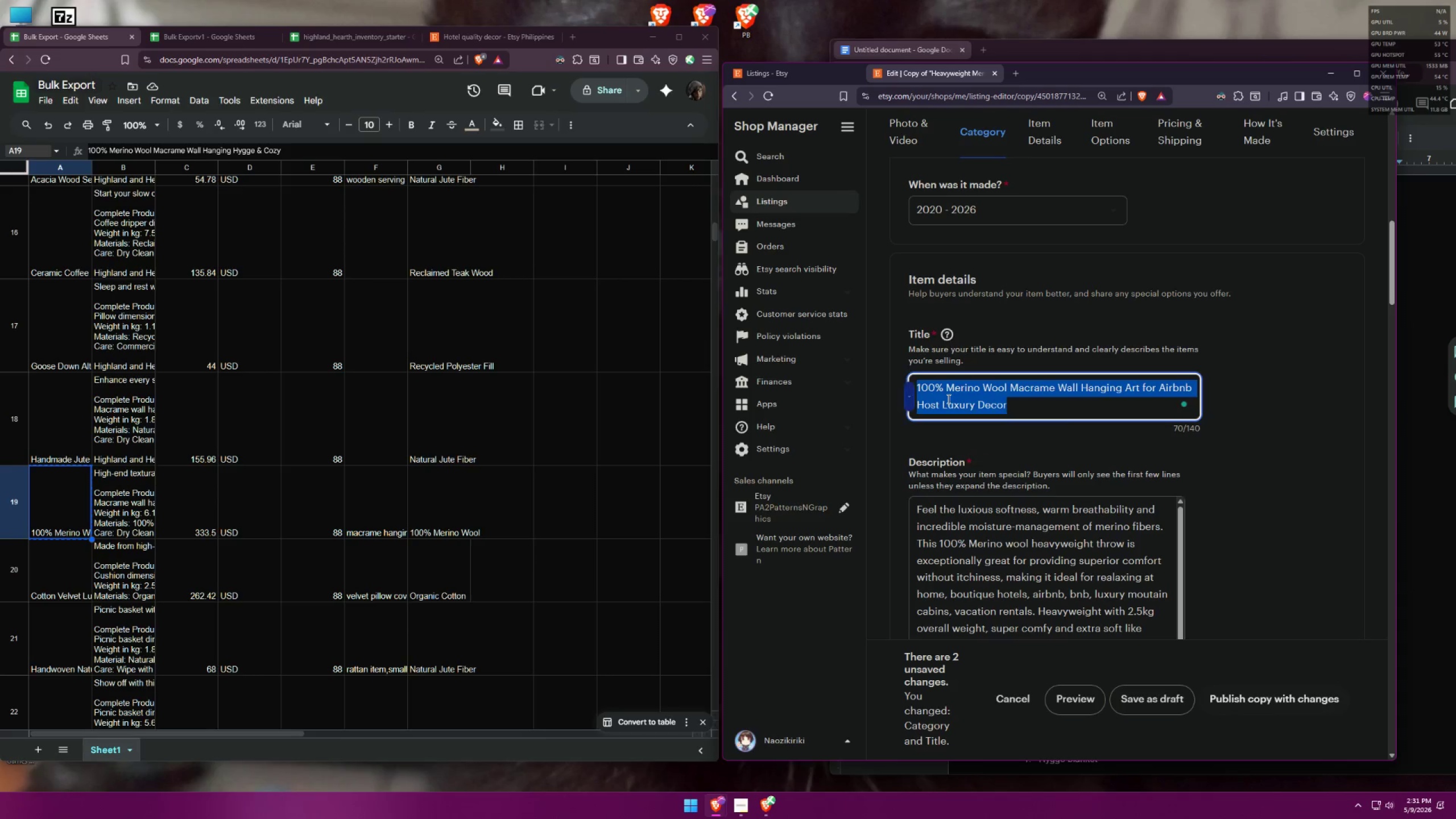 
key(Control+C)
 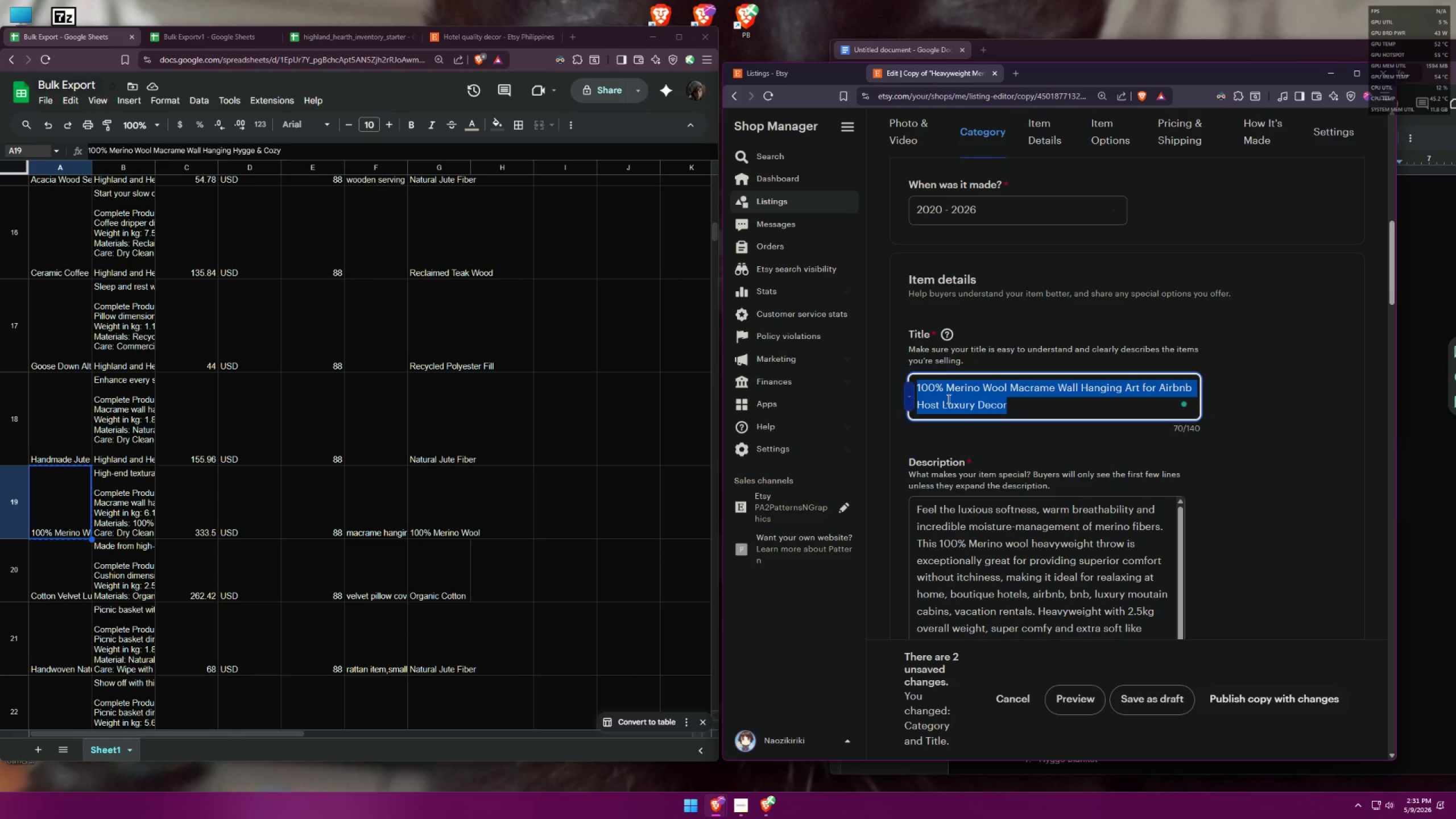 
key(Control+C)
 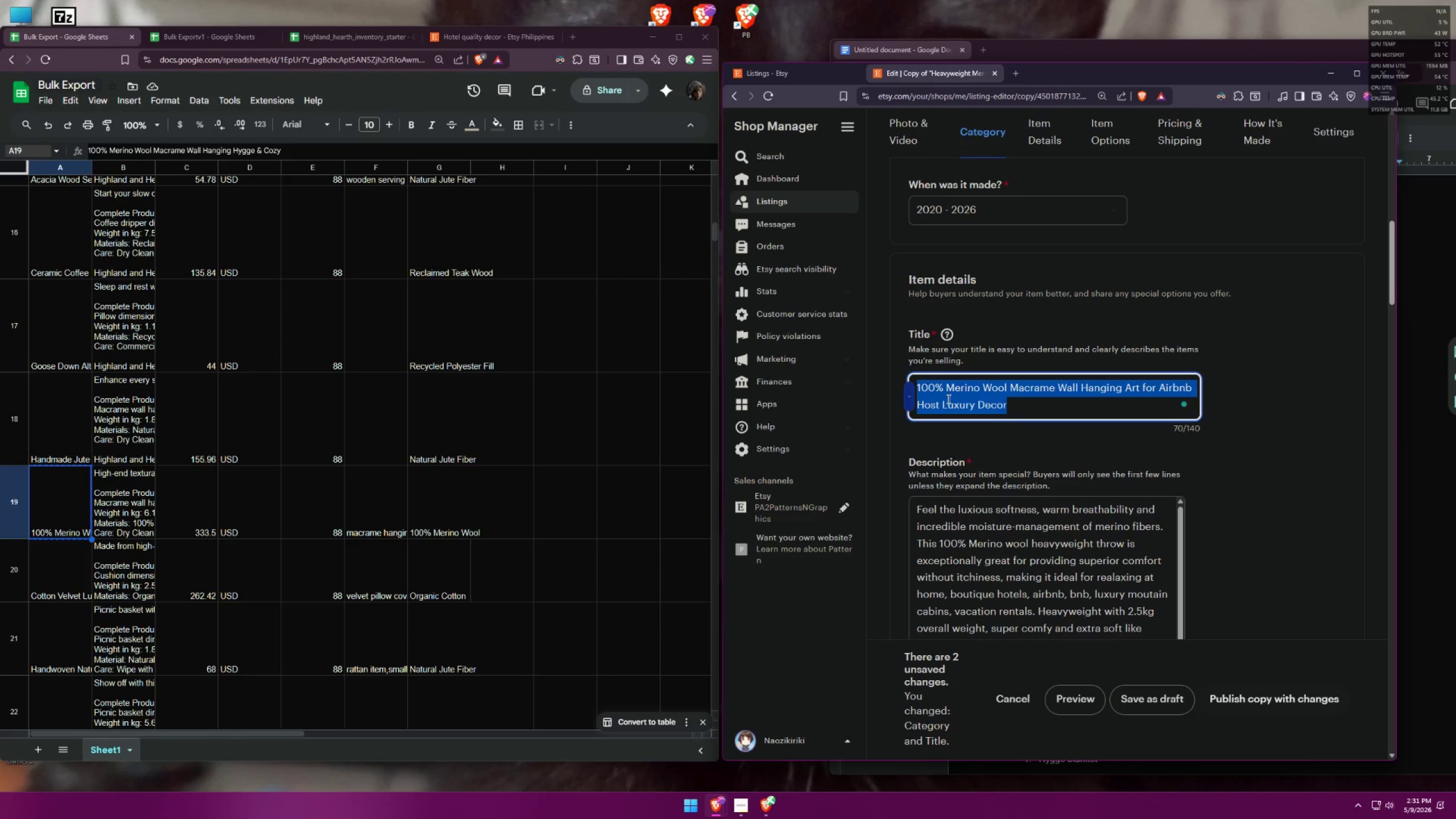 
key(Control+C)
 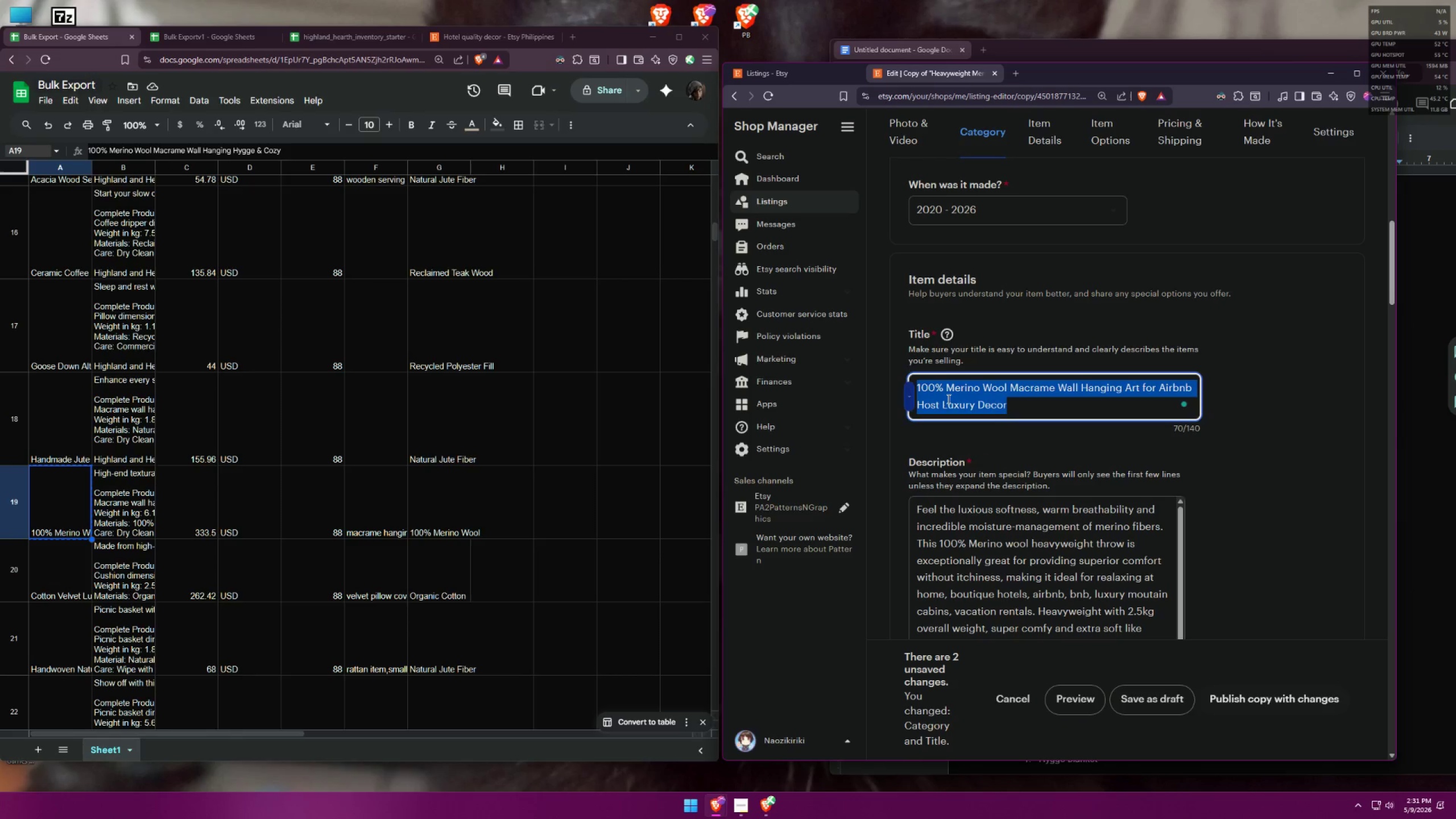 
key(Control+A)
 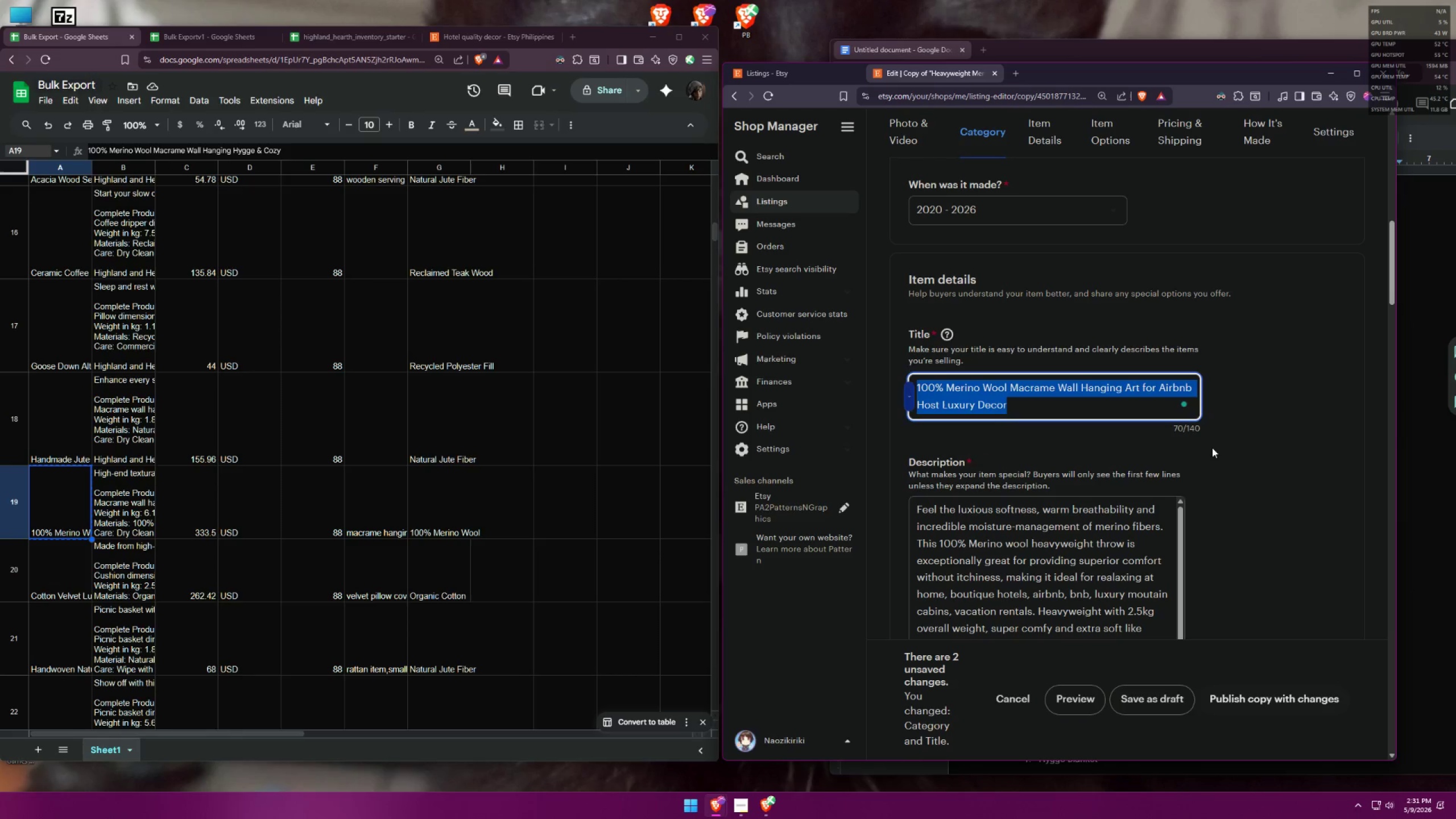 
left_click([1267, 420])
 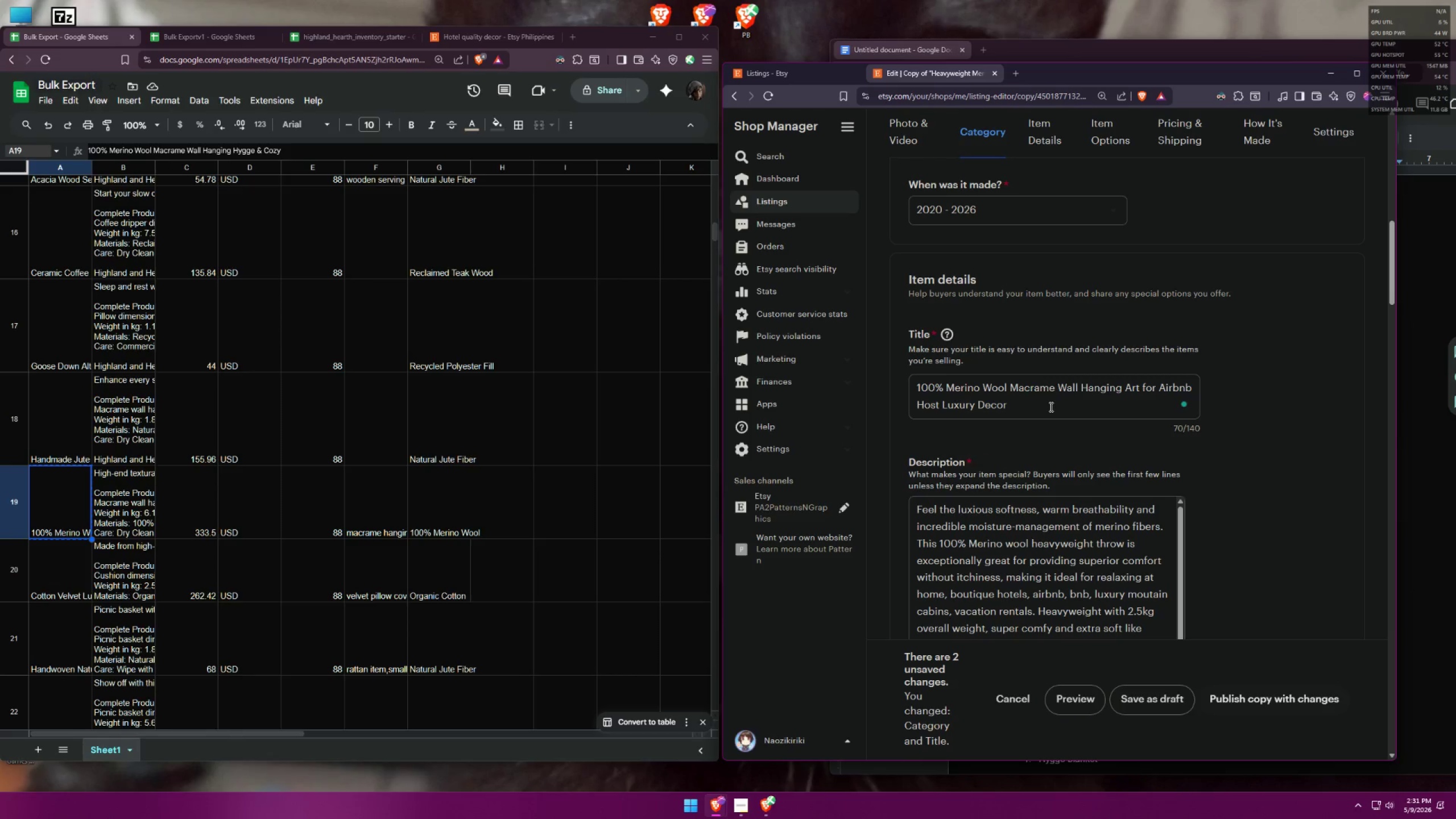 
key(Control+A)
 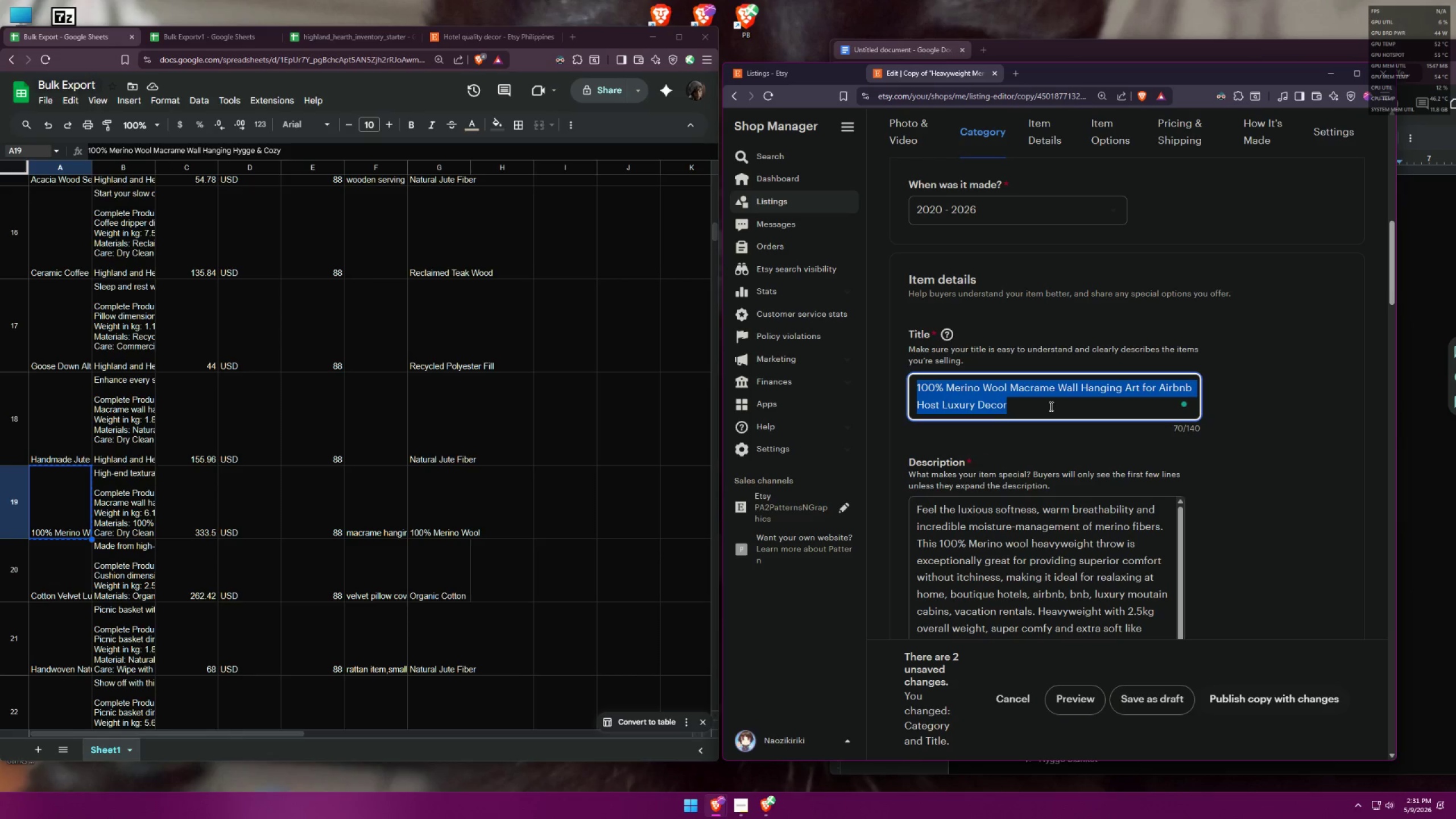 
key(Control+C)
 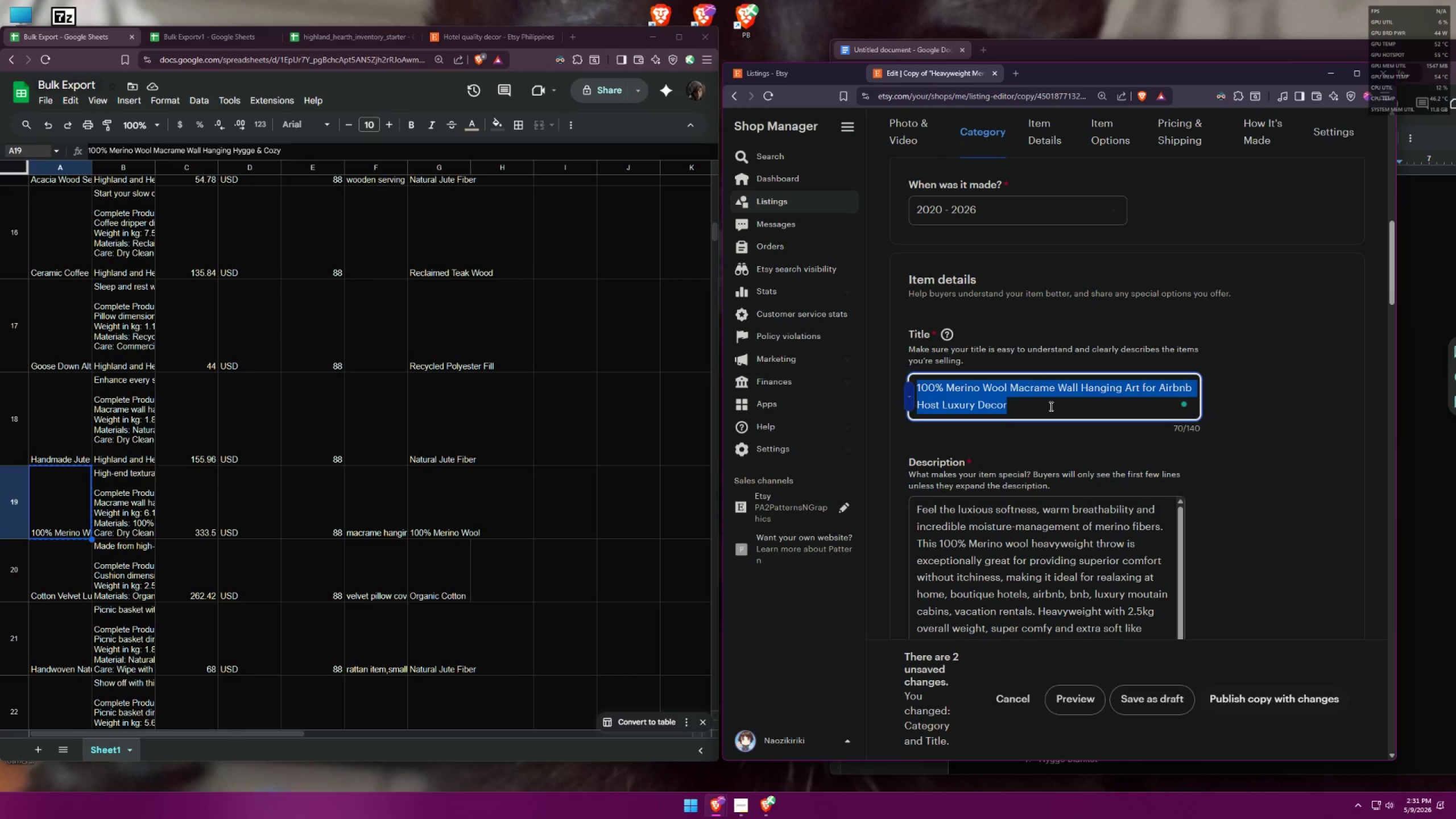 
key(Control+C)
 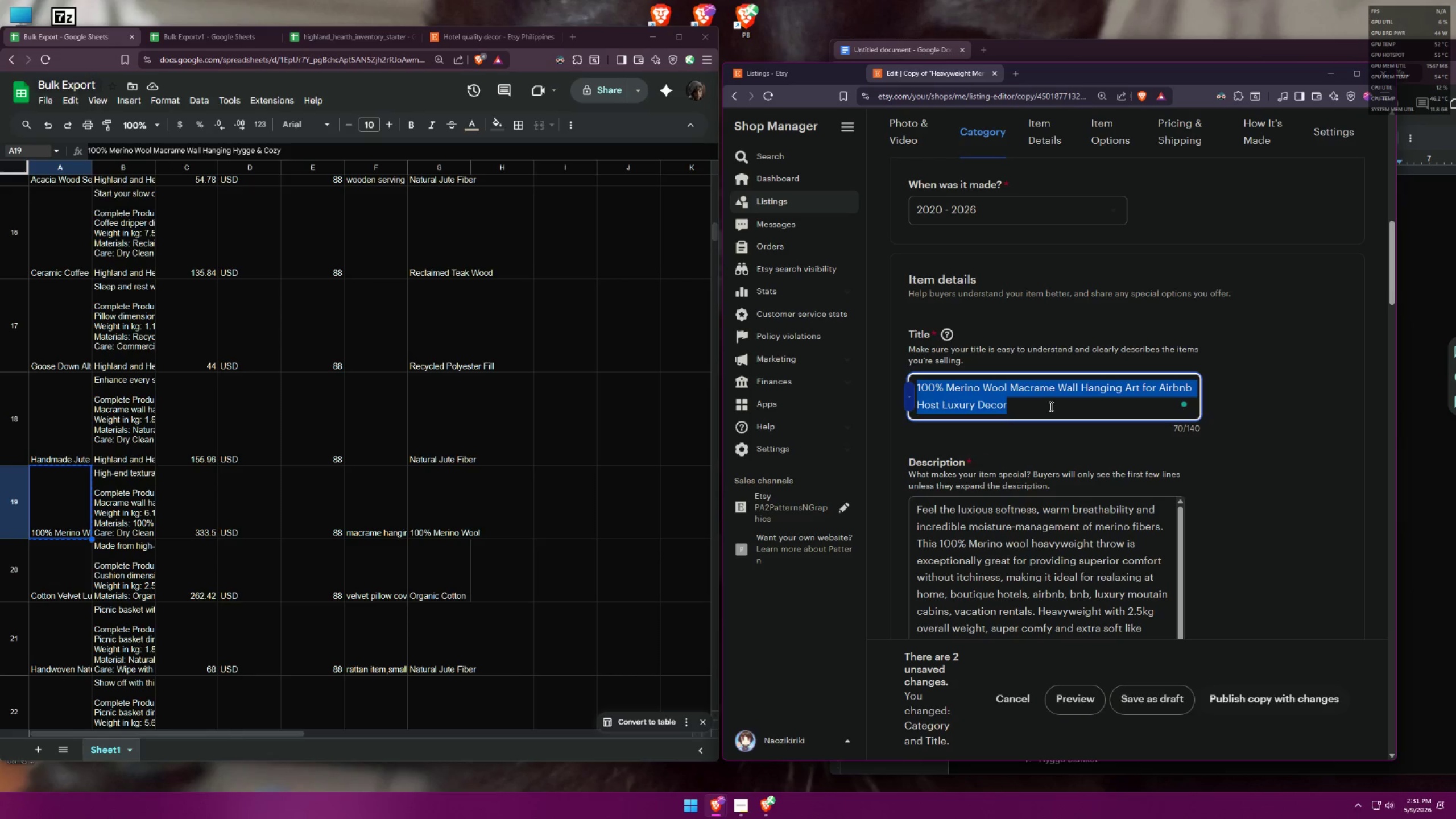 
key(Control+C)
 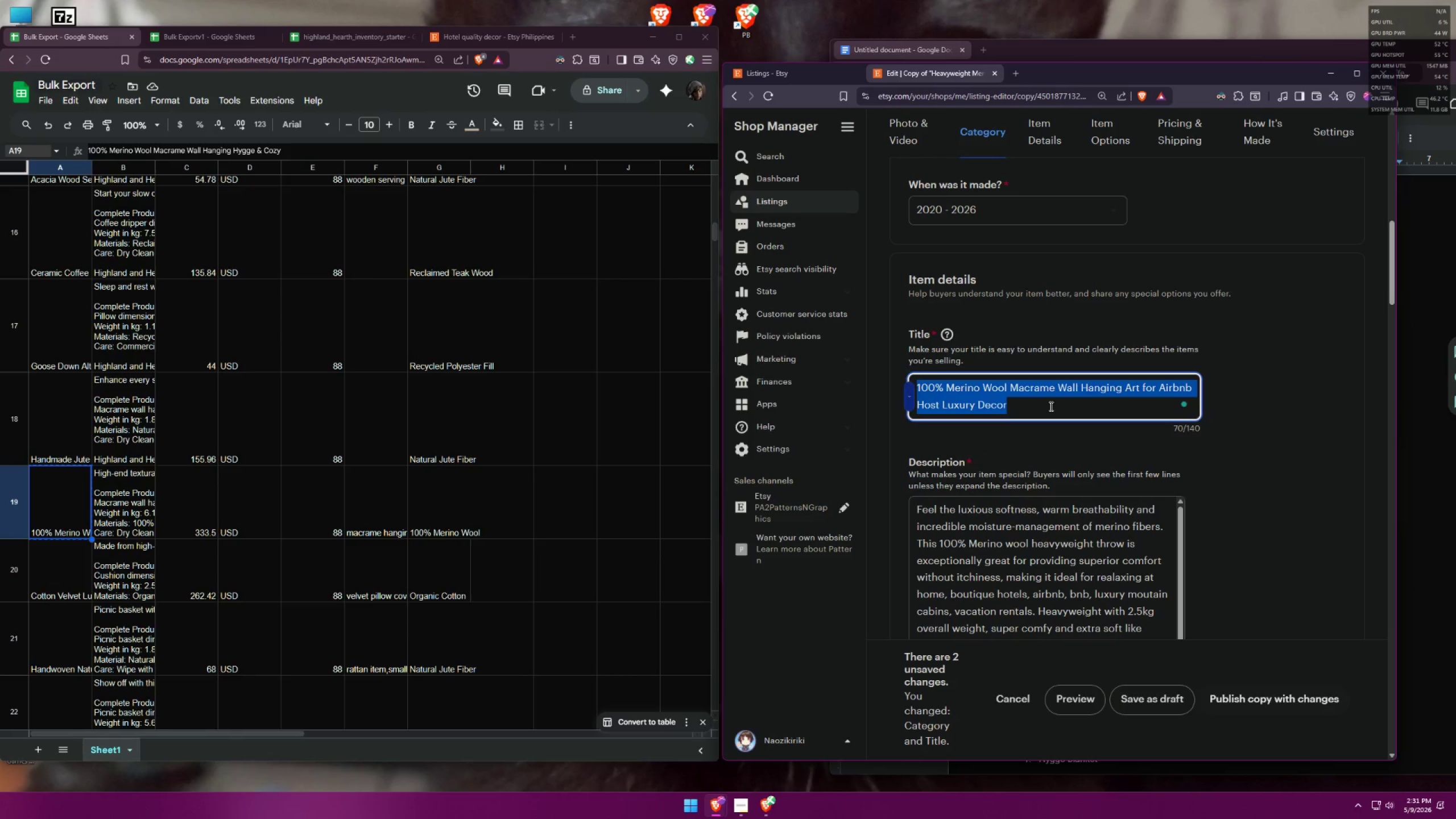 
key(Control+C)
 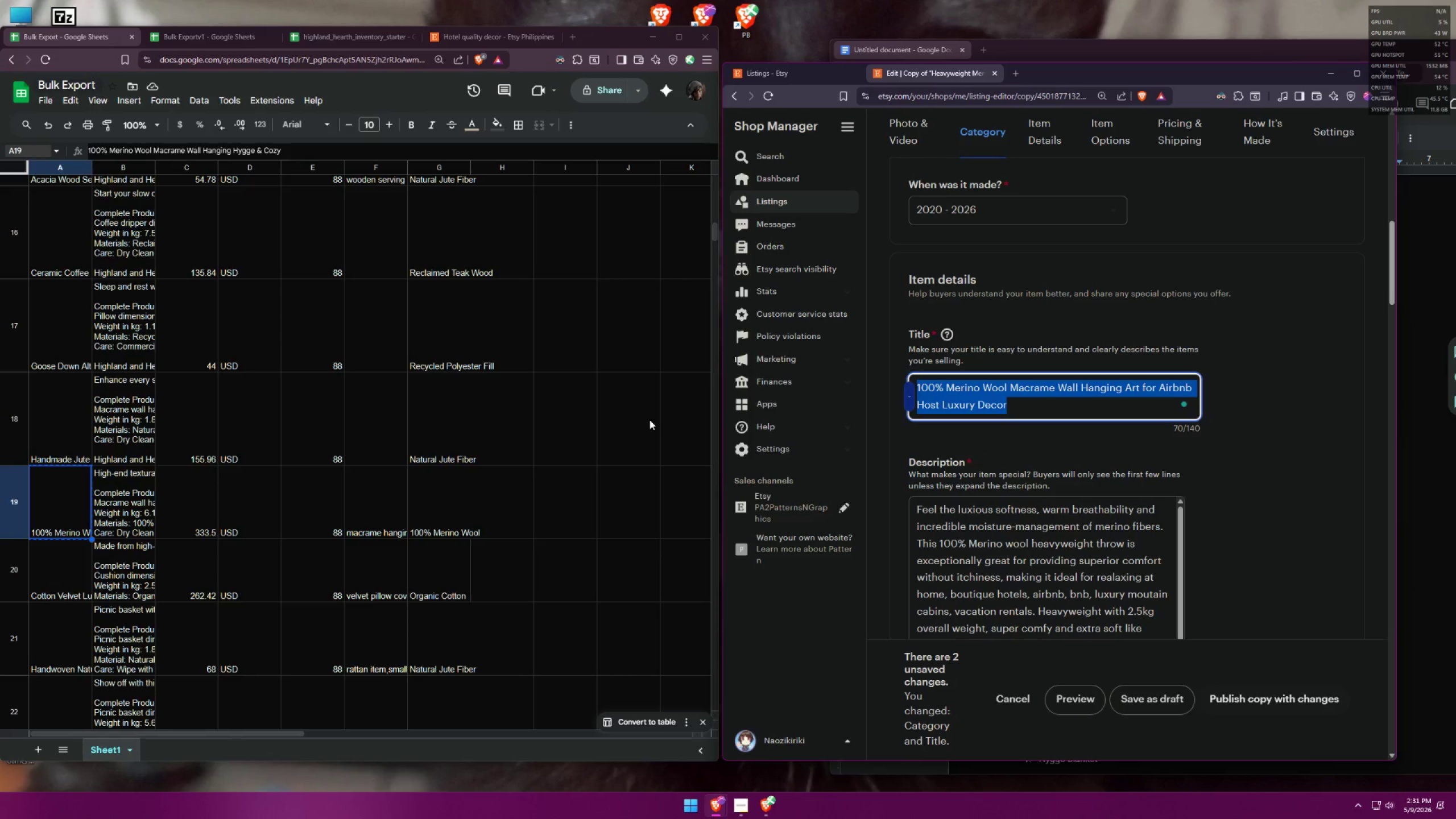 
wait(8.27)
 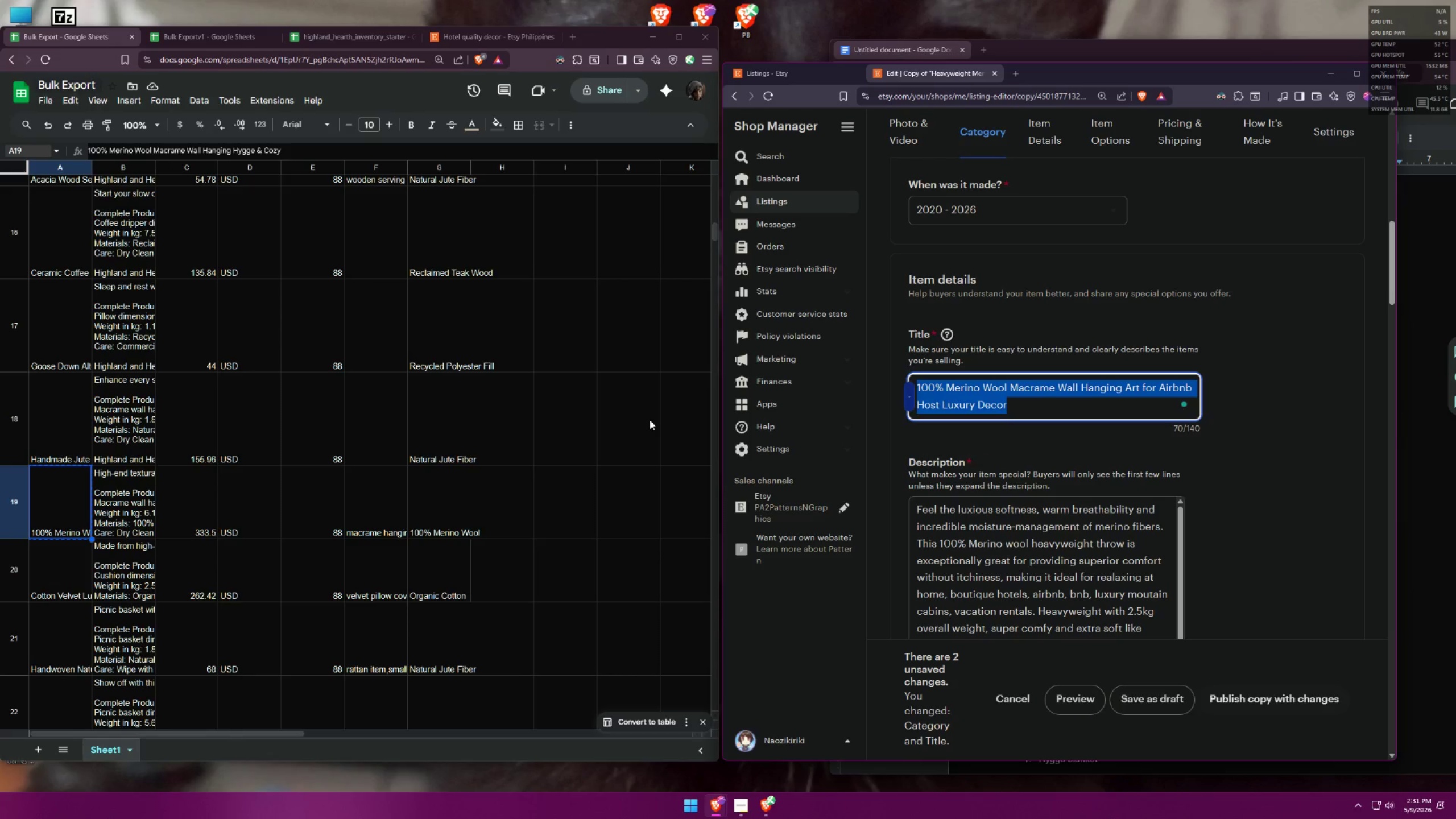 
double_click([1020, 447])
 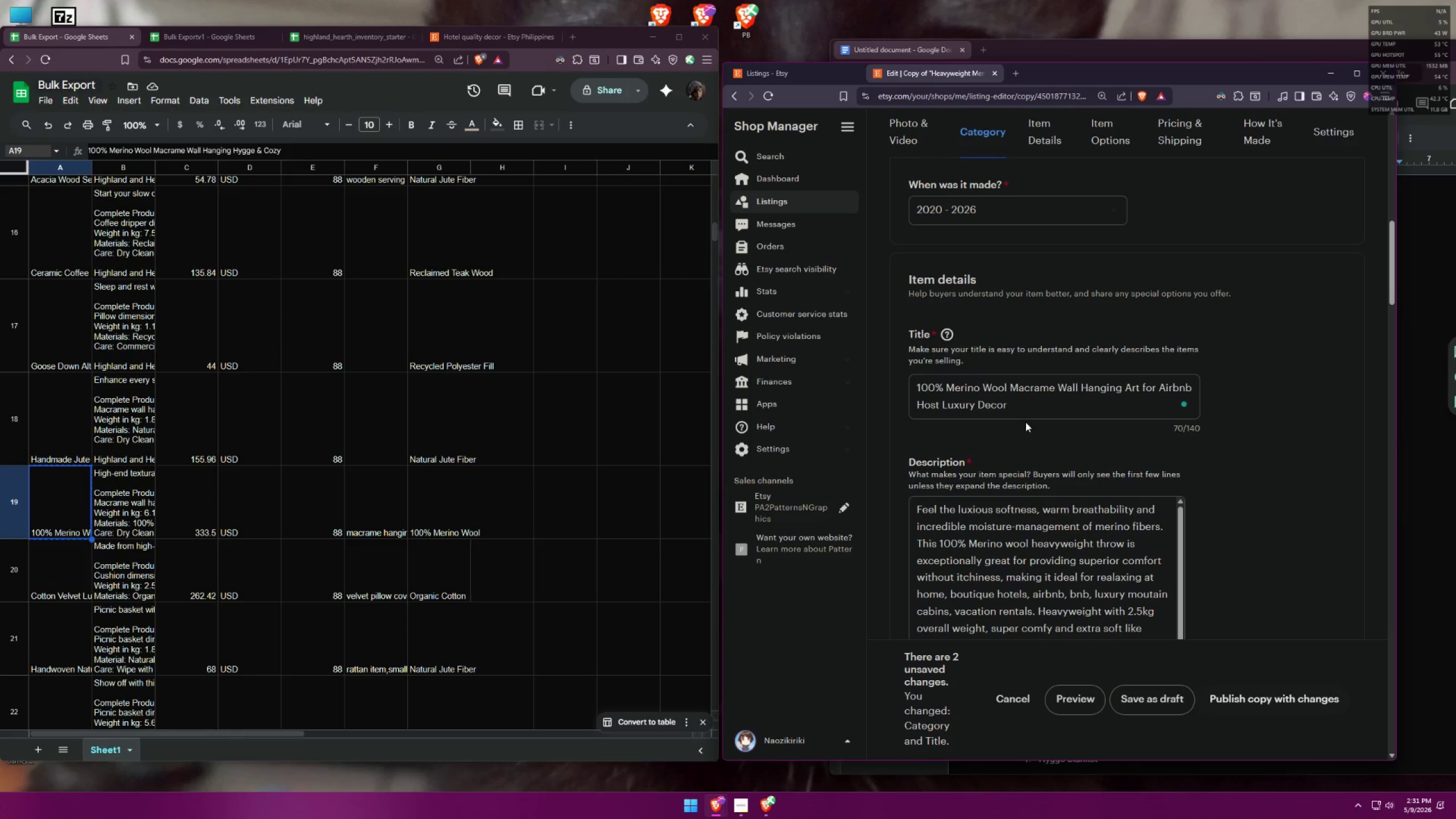 
left_click_drag(start_coordinate=[1032, 408], to_coordinate=[896, 365])
 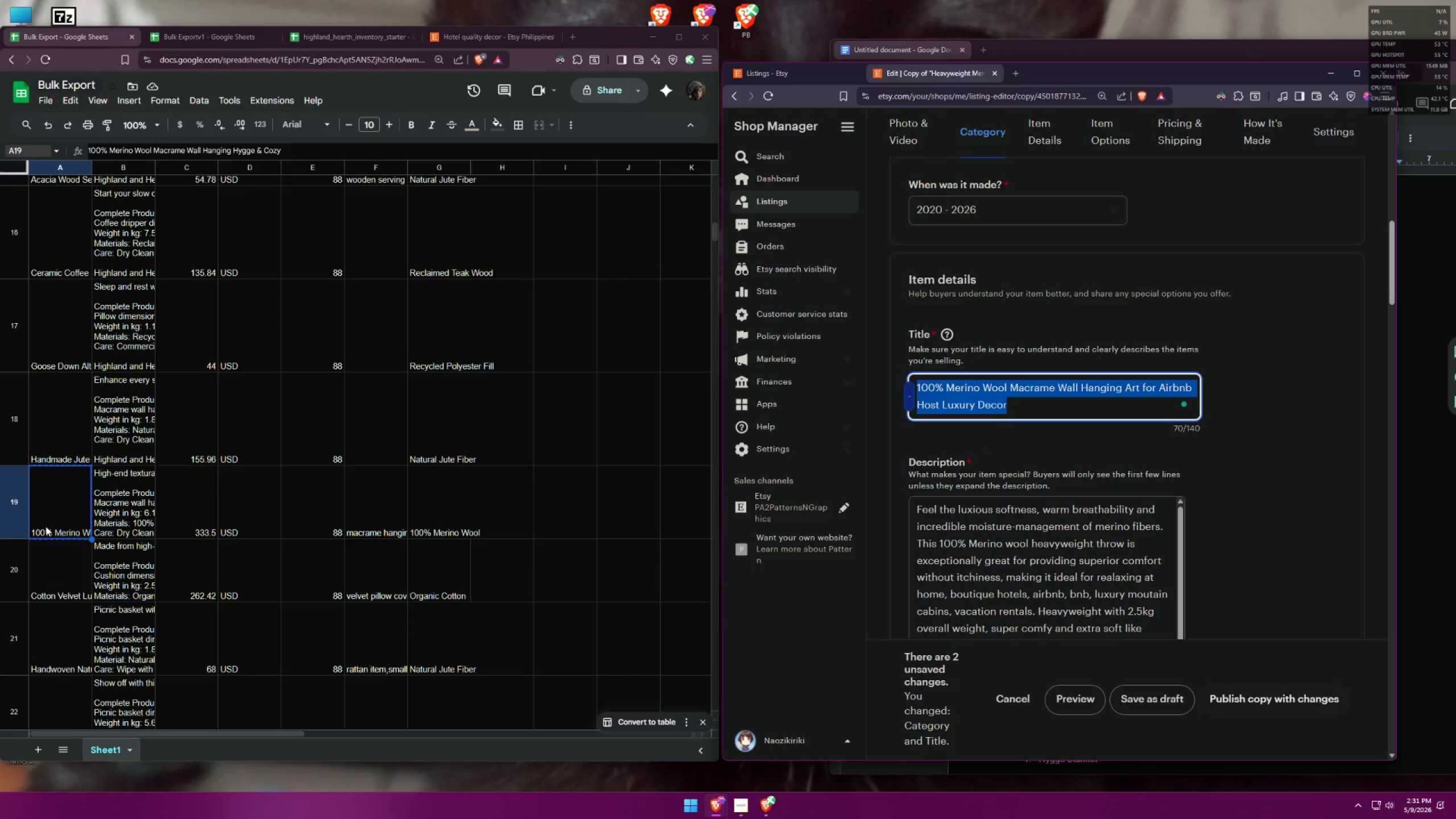 
double_click([47, 516])
 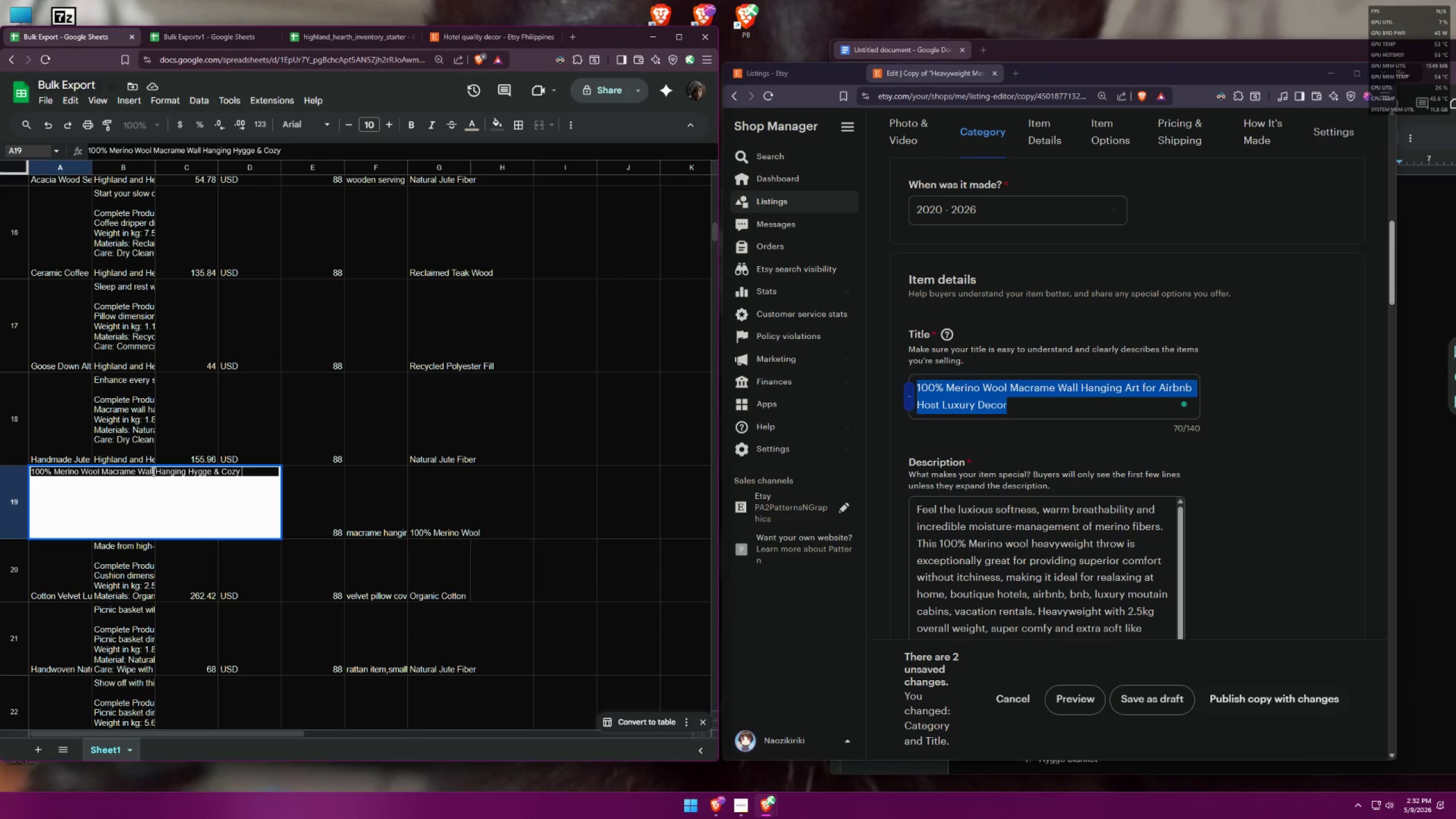 
double_click([153, 471])
 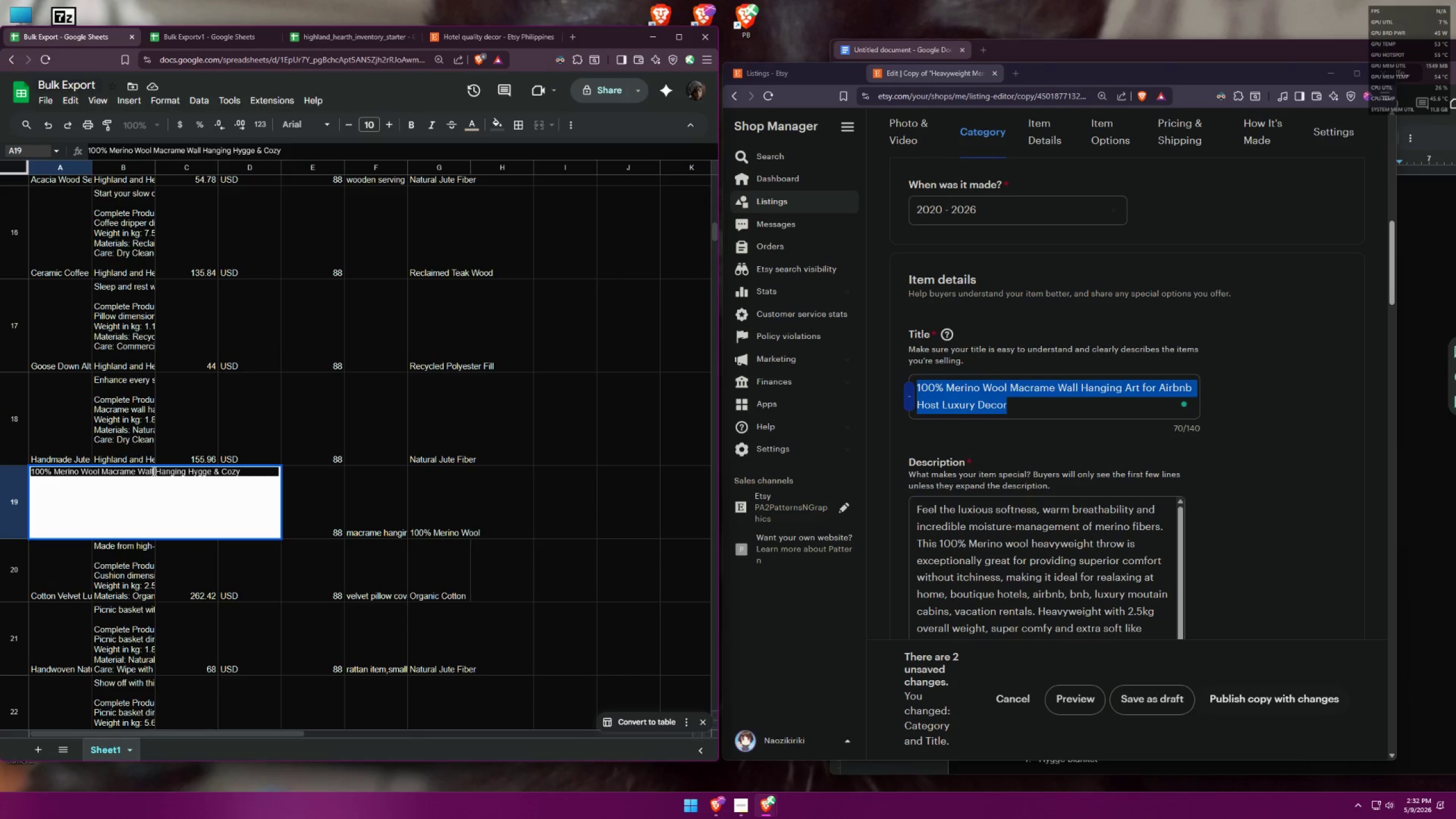 
triple_click([153, 471])
 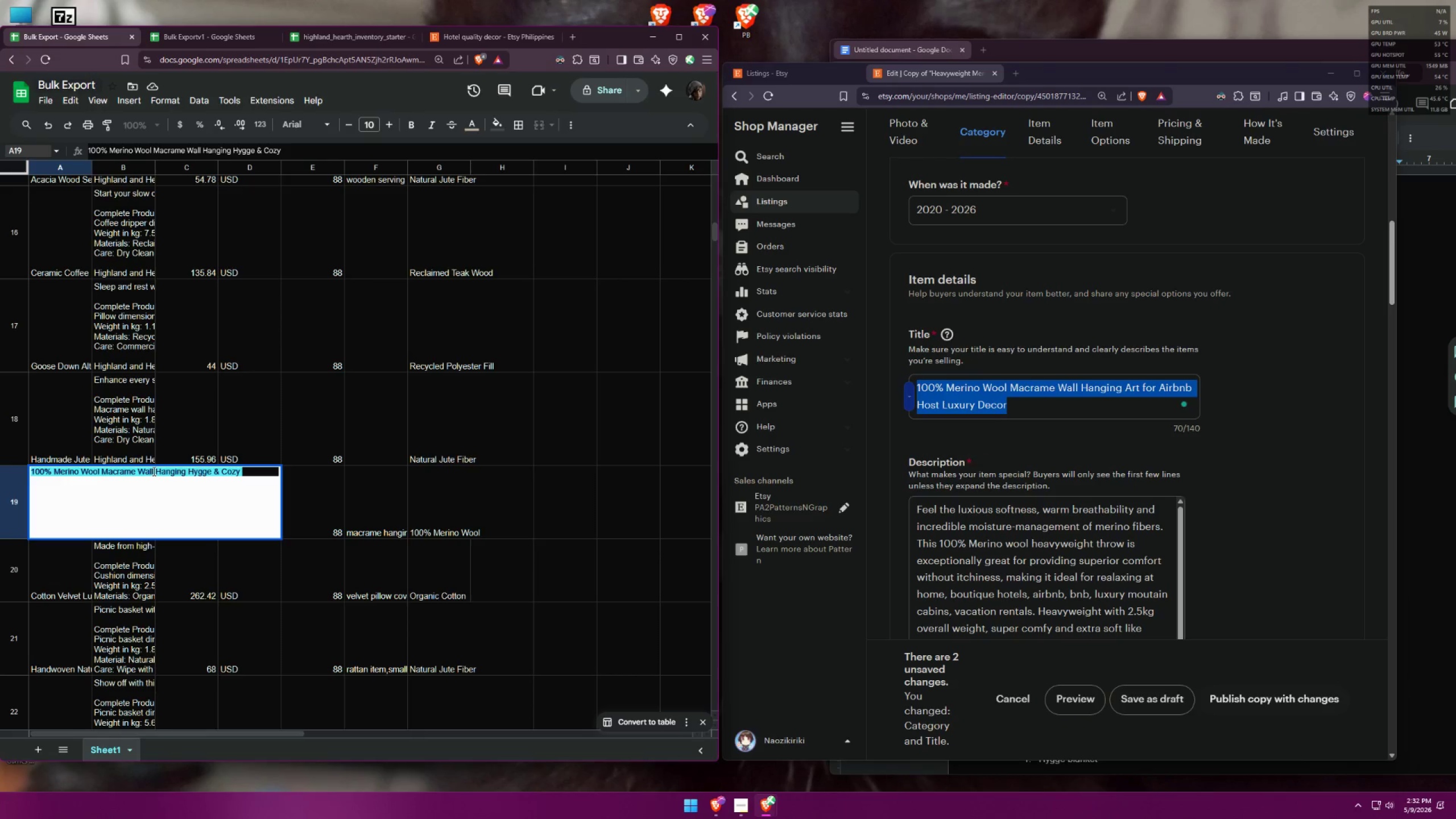 
key(Control+ControlLeft)
 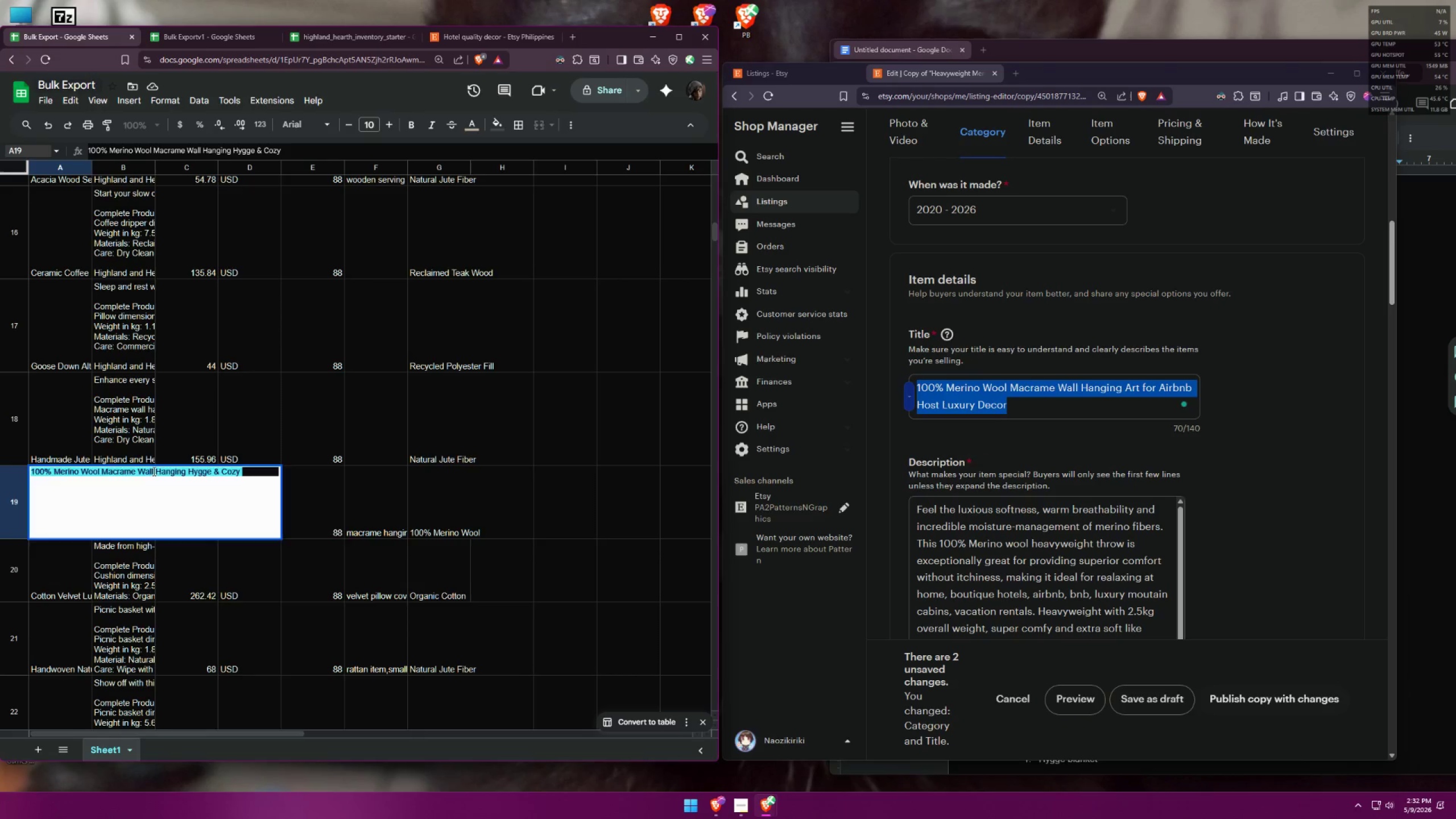 
key(Control+V)
 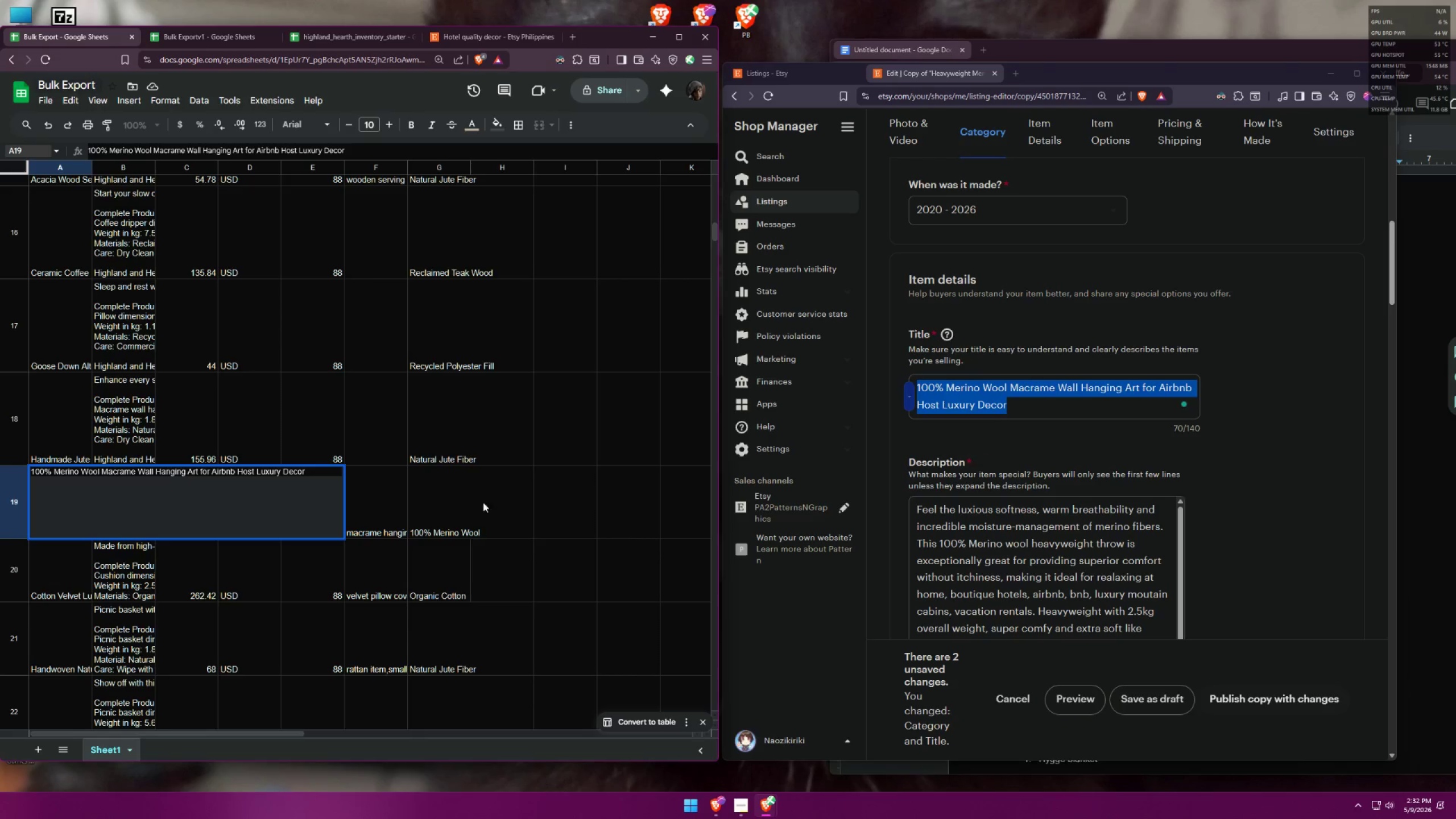 
left_click([374, 506])
 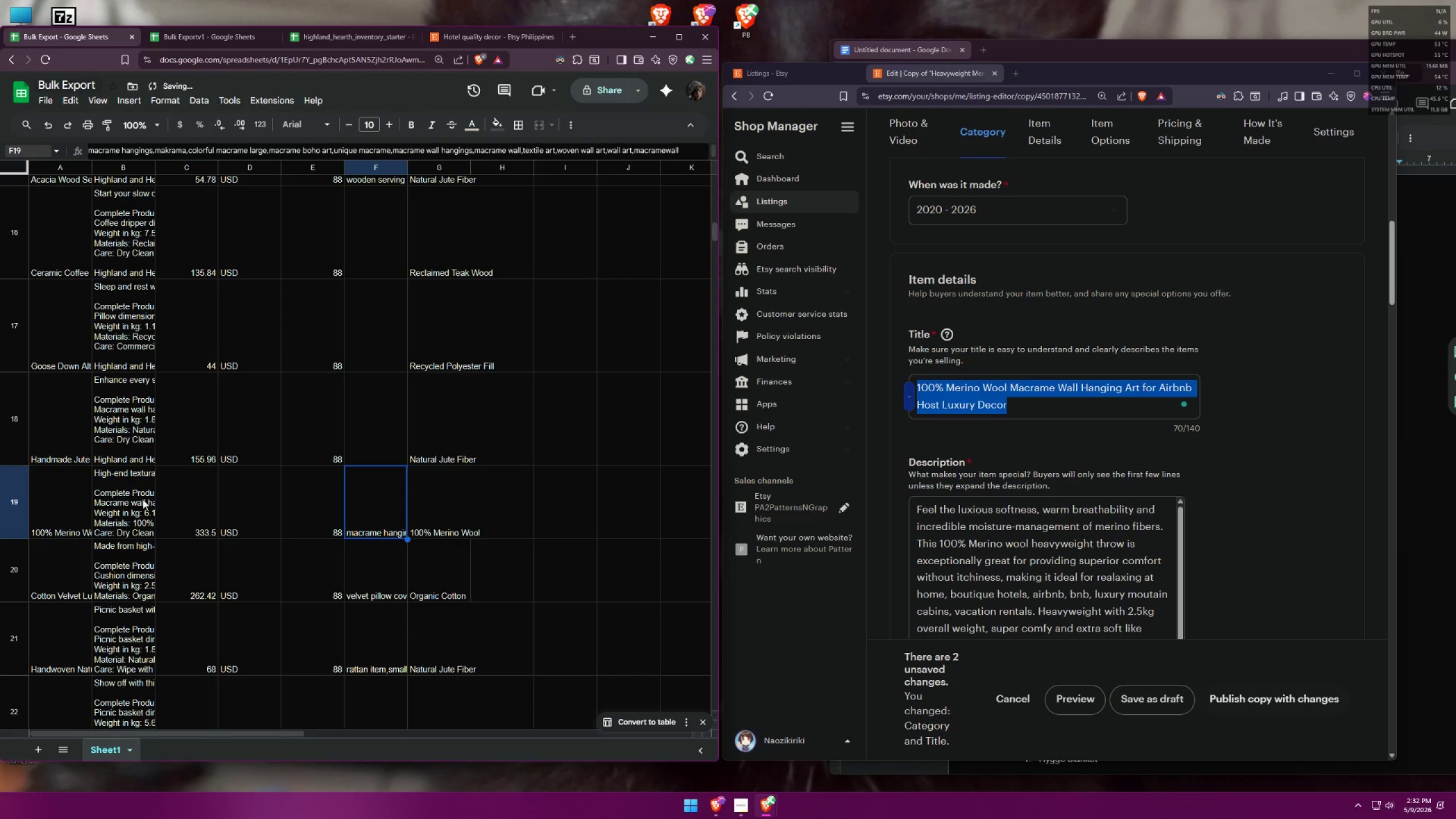 
left_click([78, 499])
 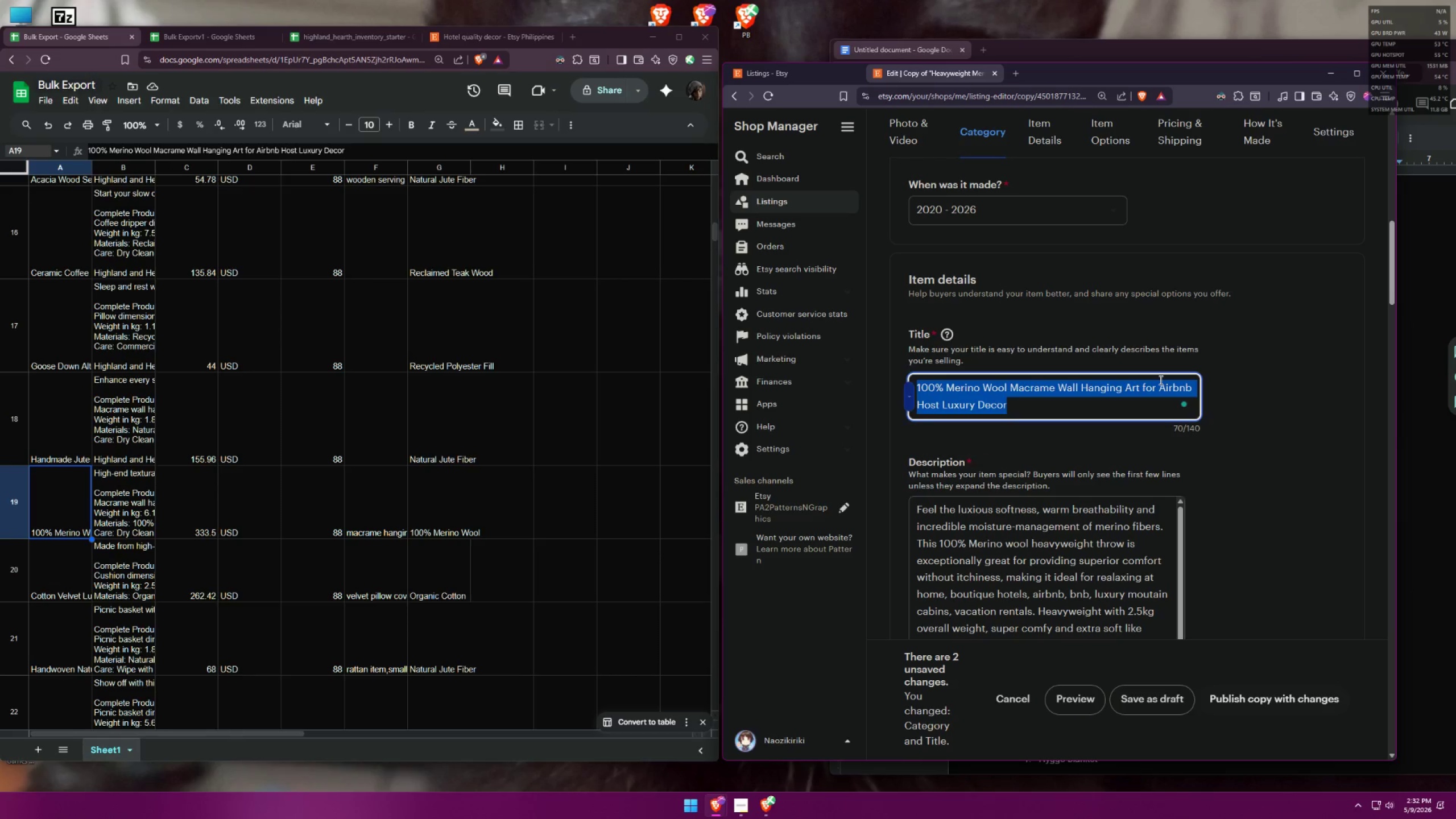 
wait(11.53)
 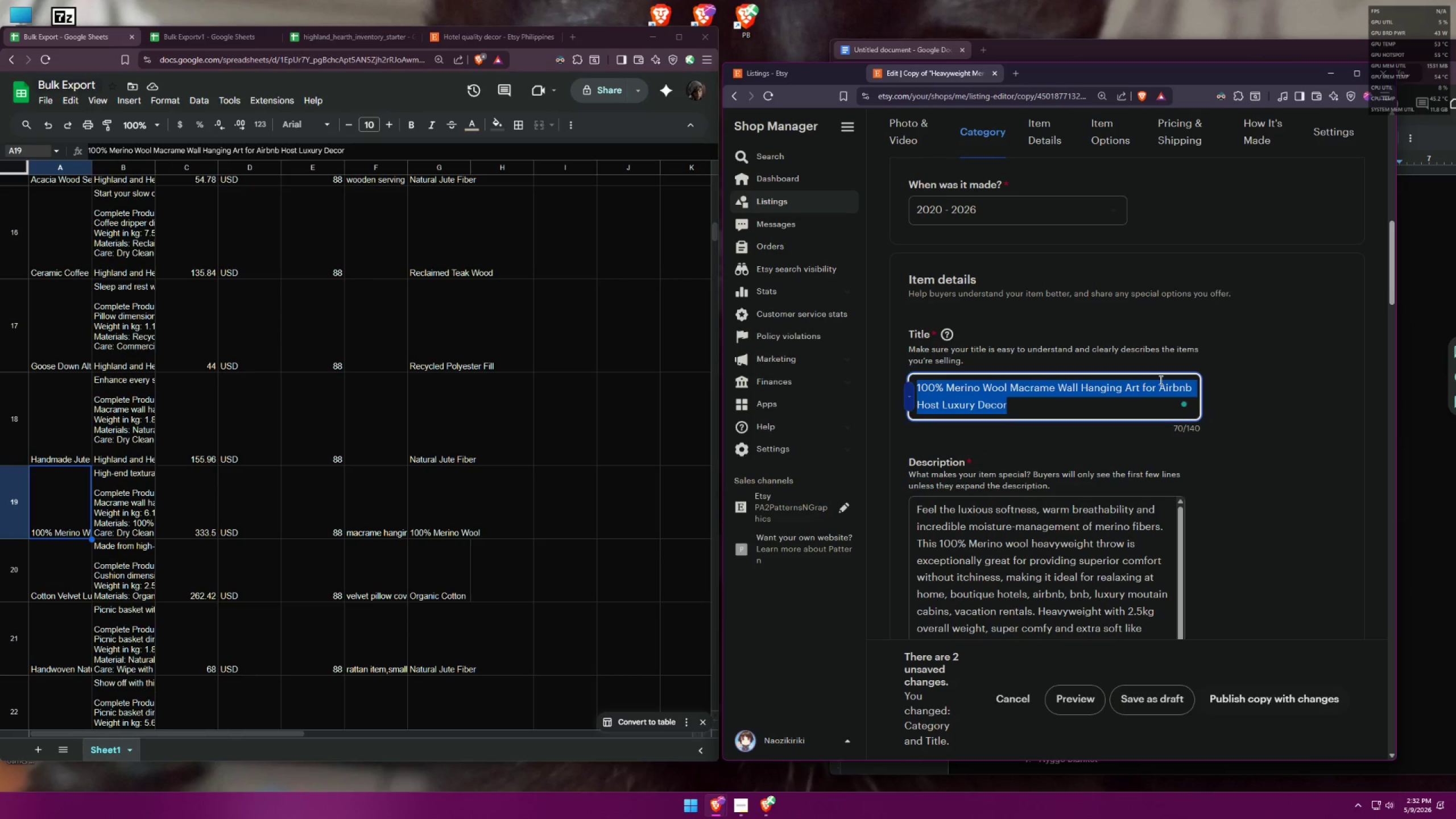 
left_click([1043, 429])
 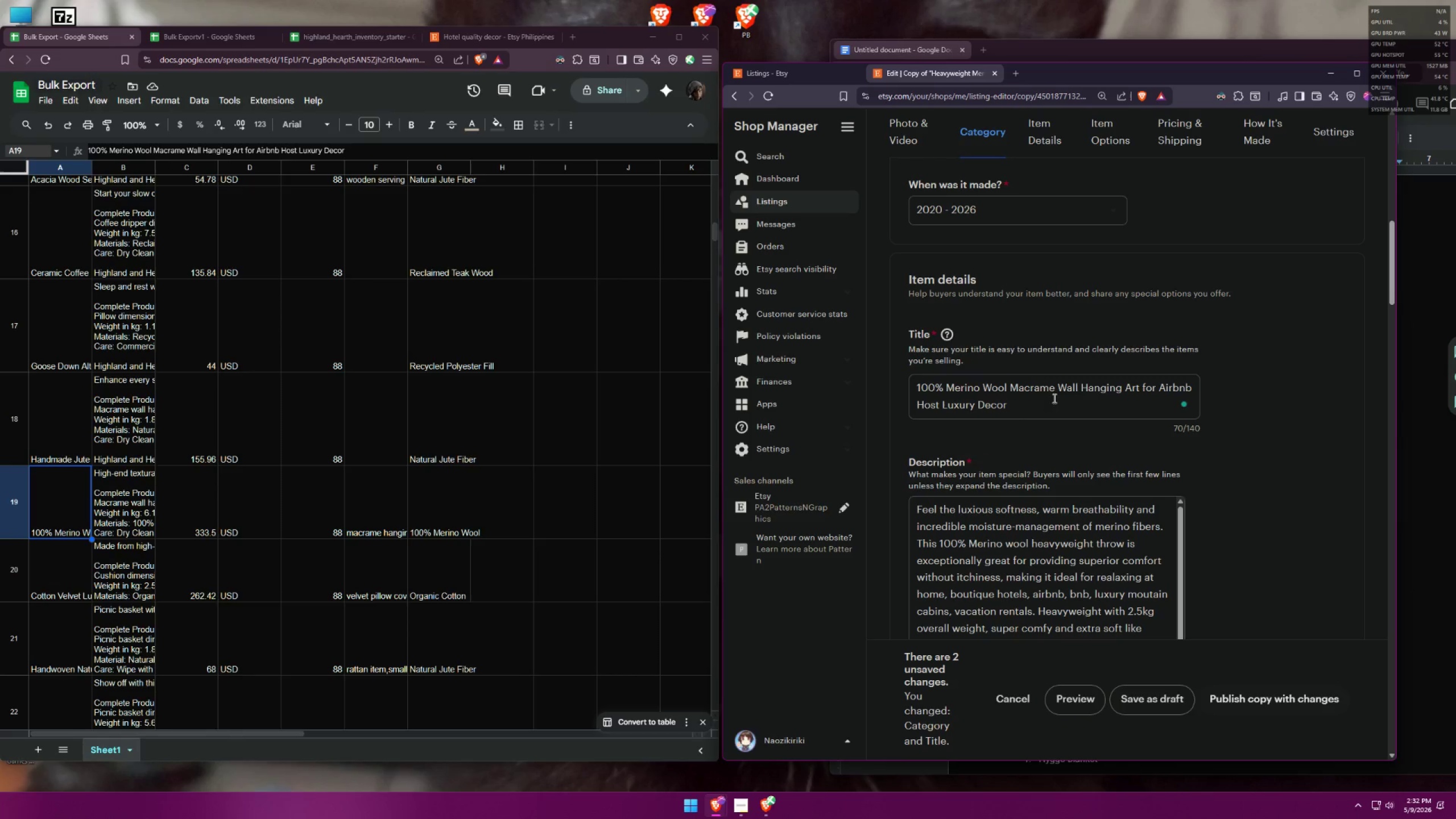 
wait(38.05)
 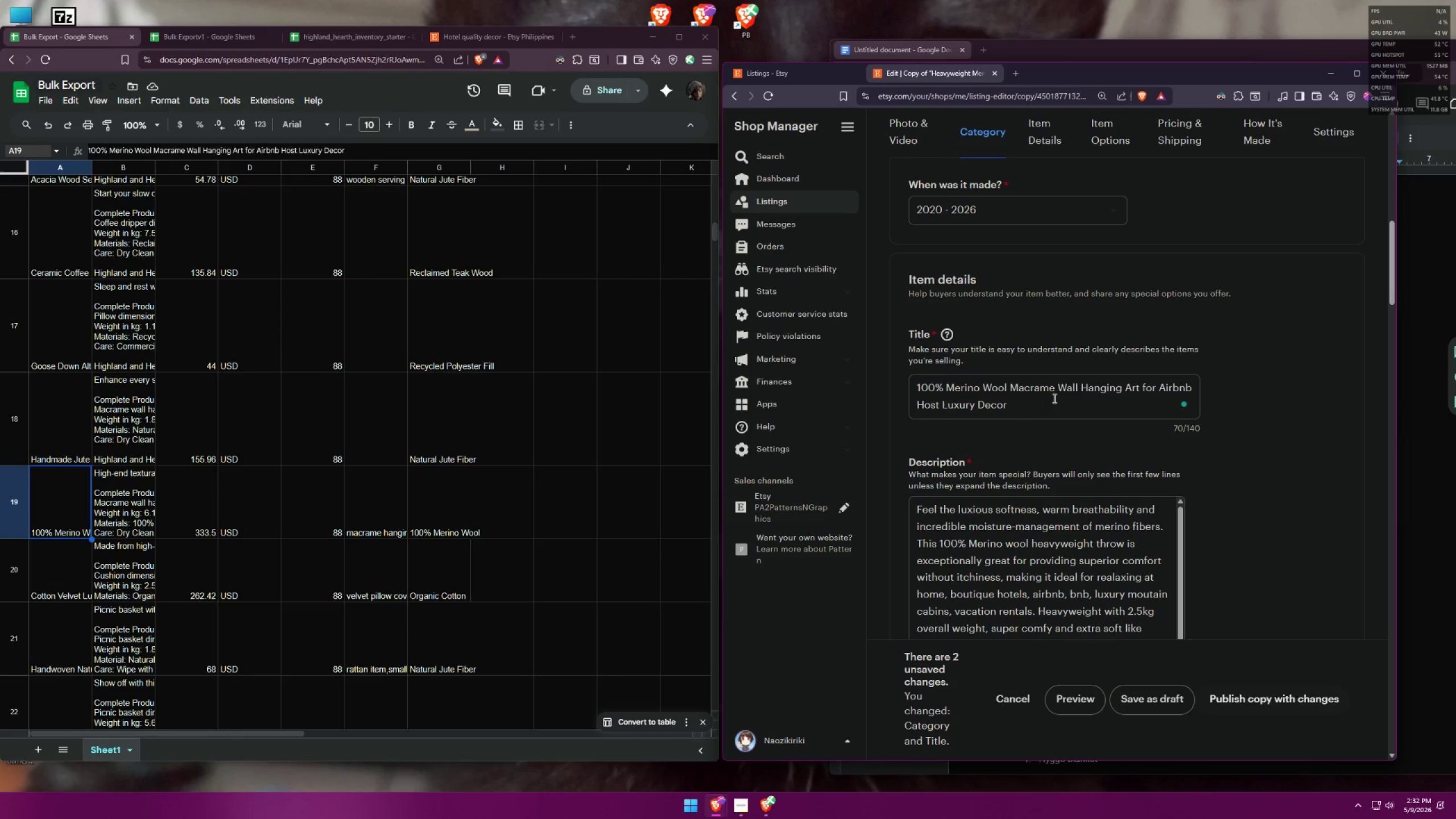 
double_click([133, 495])
 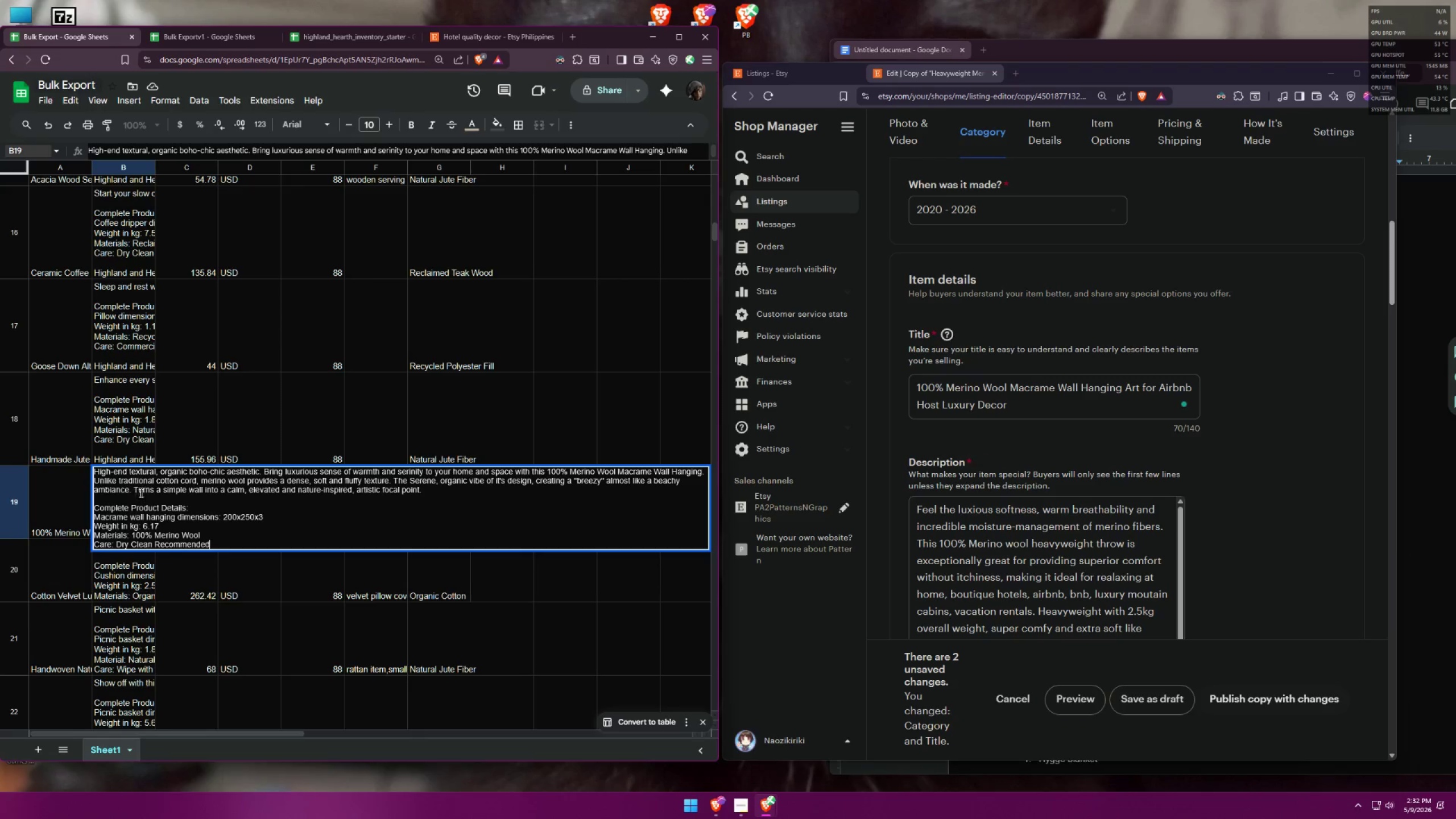 
key(Control+A)
 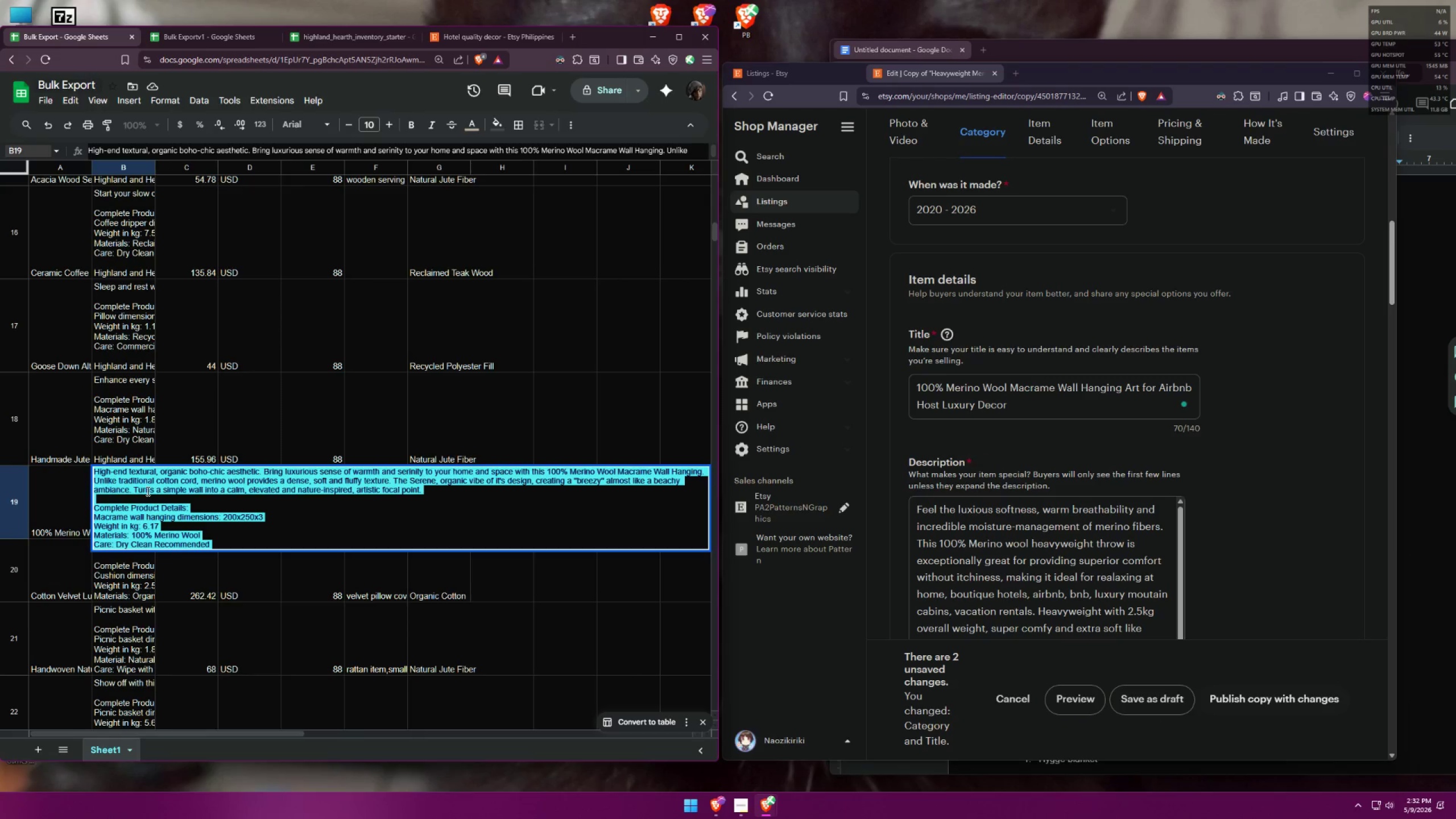 
key(Control+C)
 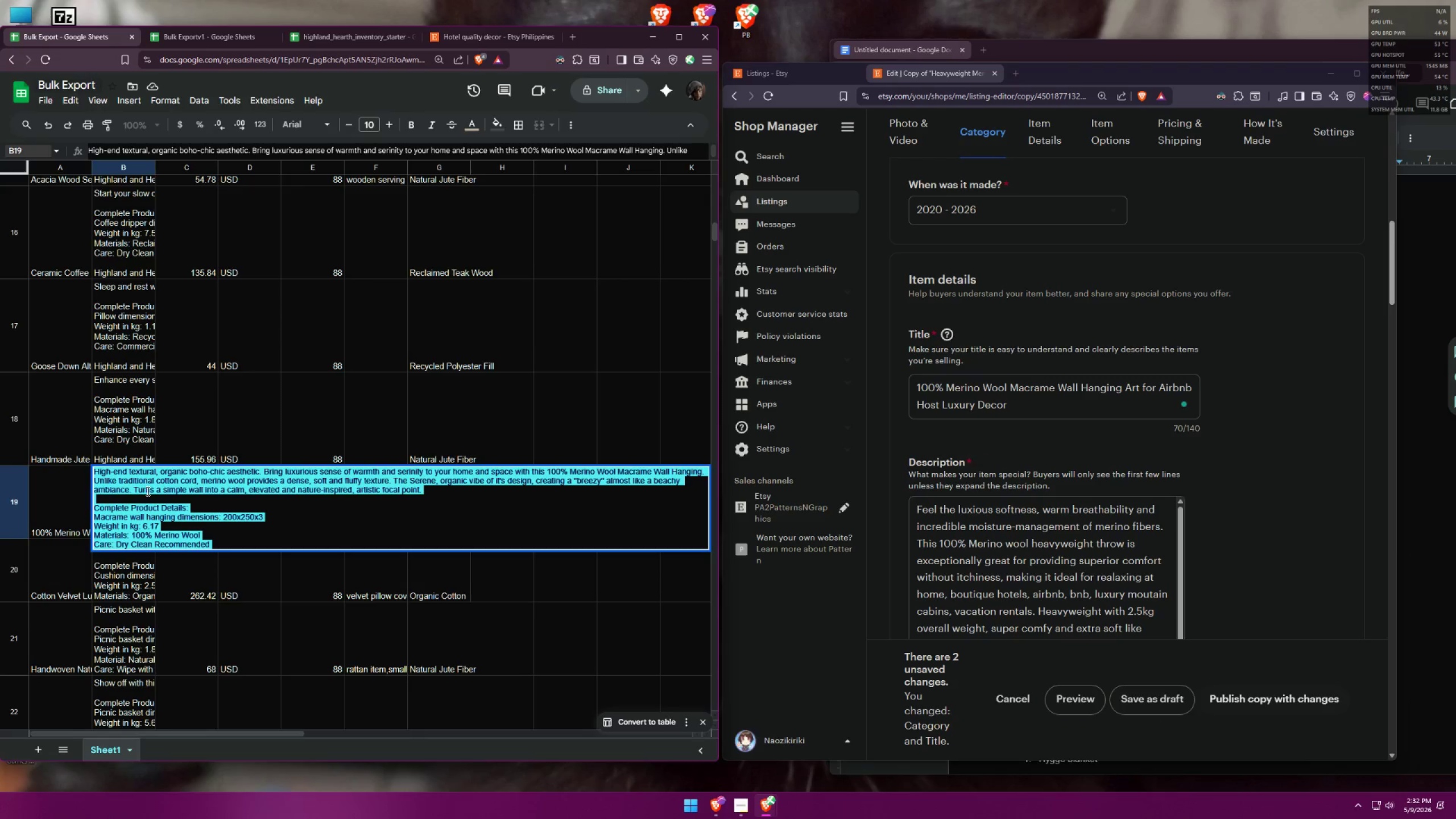 
key(Control+C)
 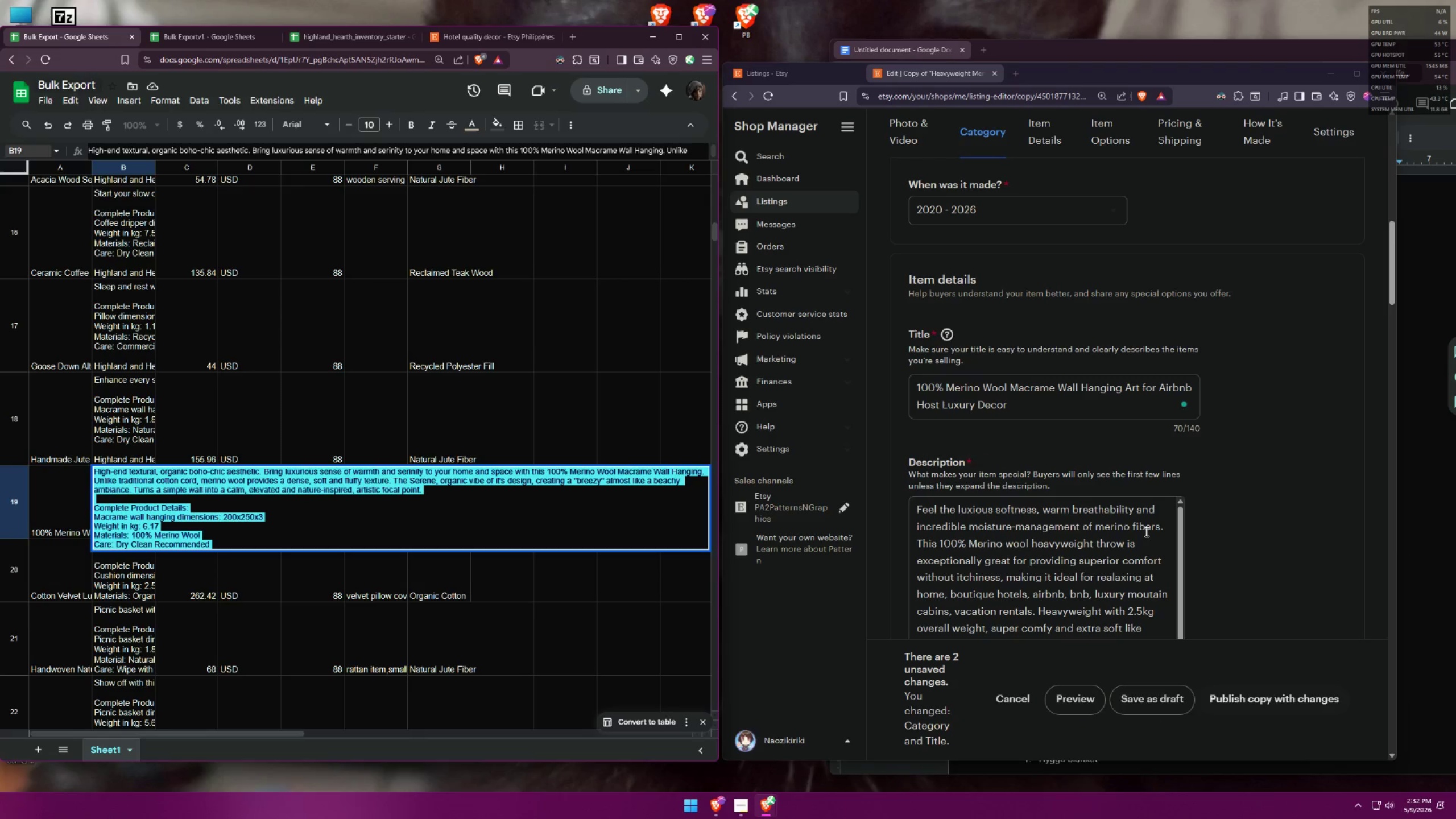 
left_click([1220, 500])
 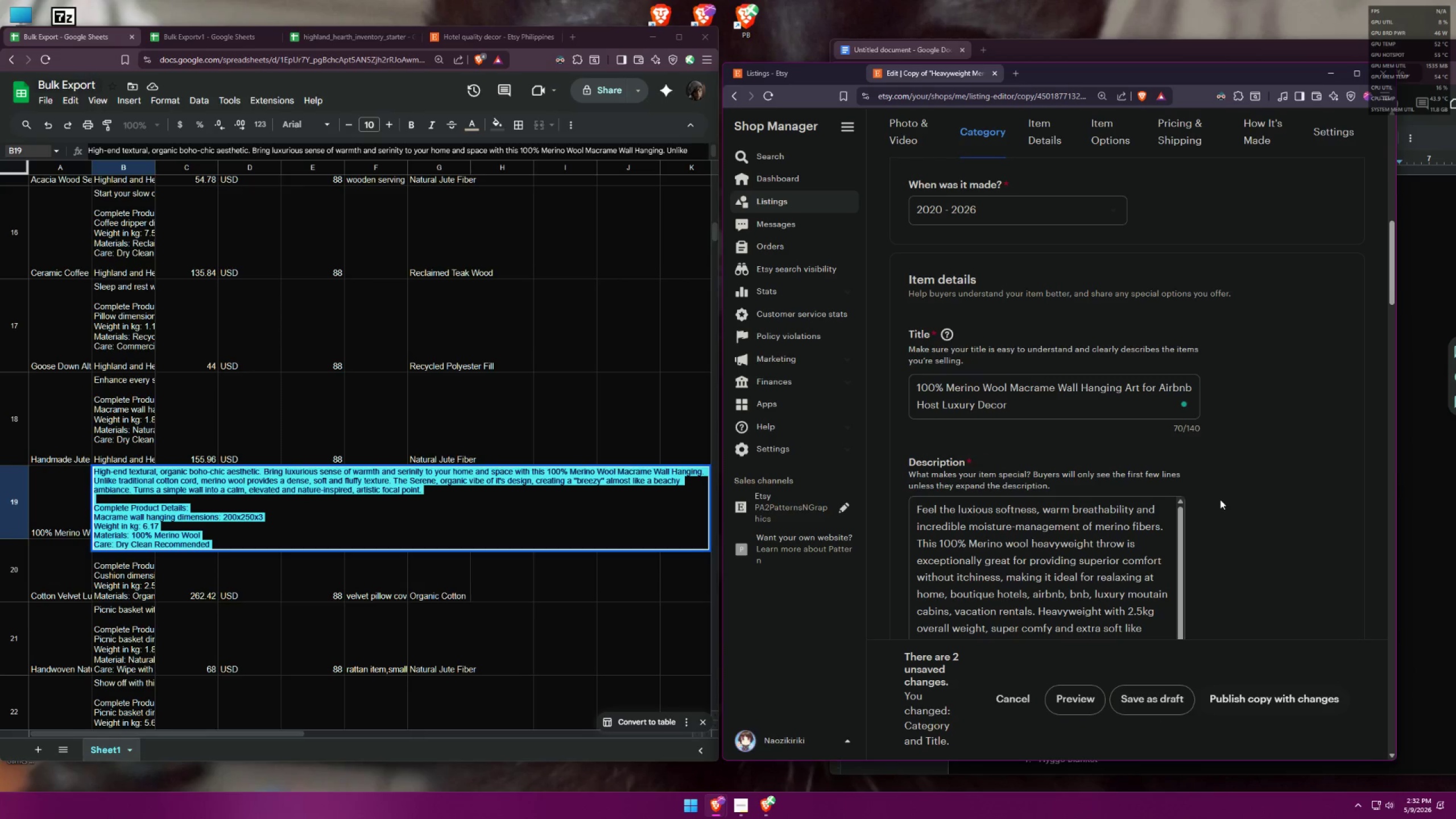 
scroll: coordinate [1207, 499], scroll_direction: down, amount: 2.0
 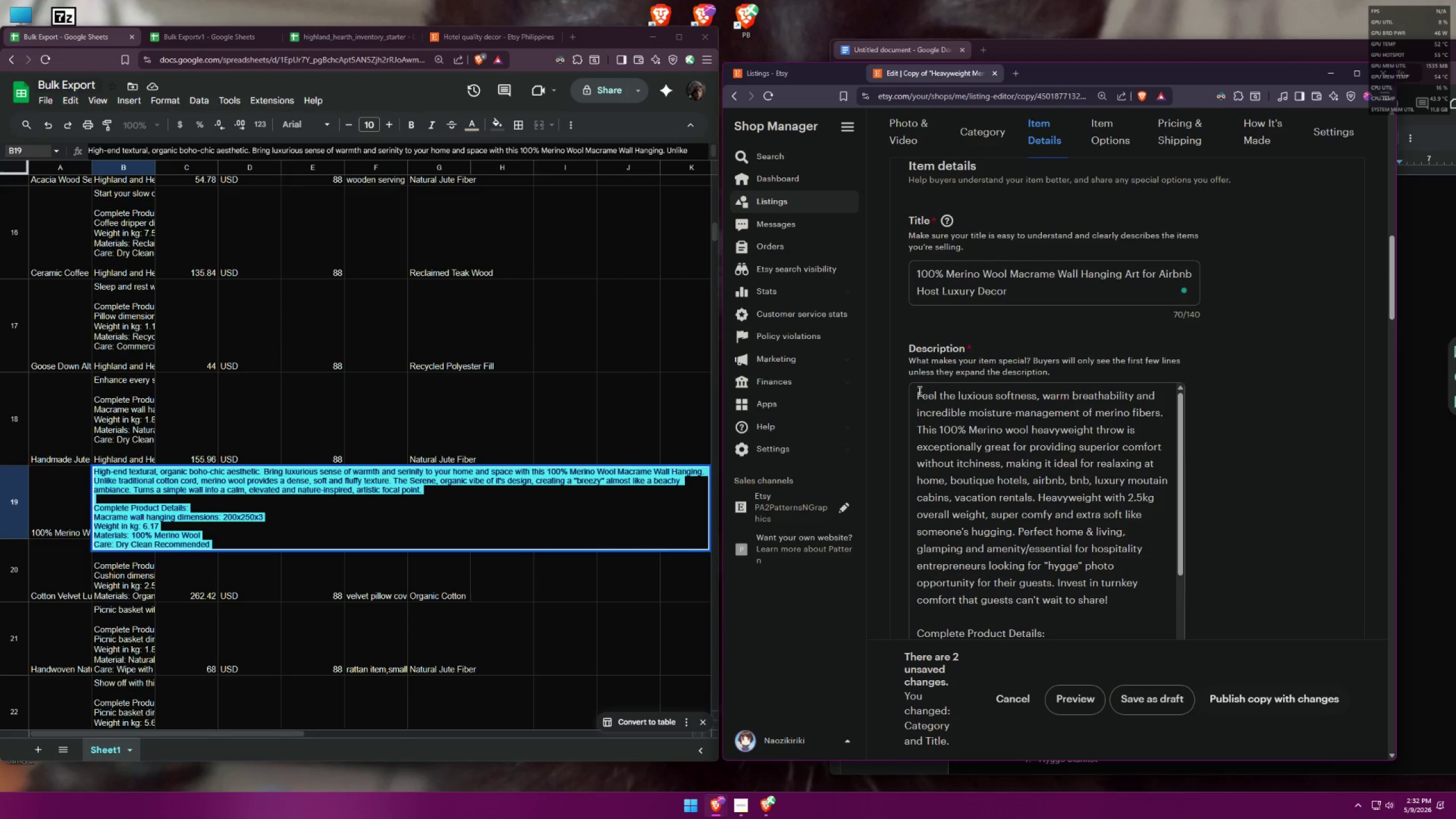 
left_click_drag(start_coordinate=[913, 390], to_coordinate=[1040, 557])
 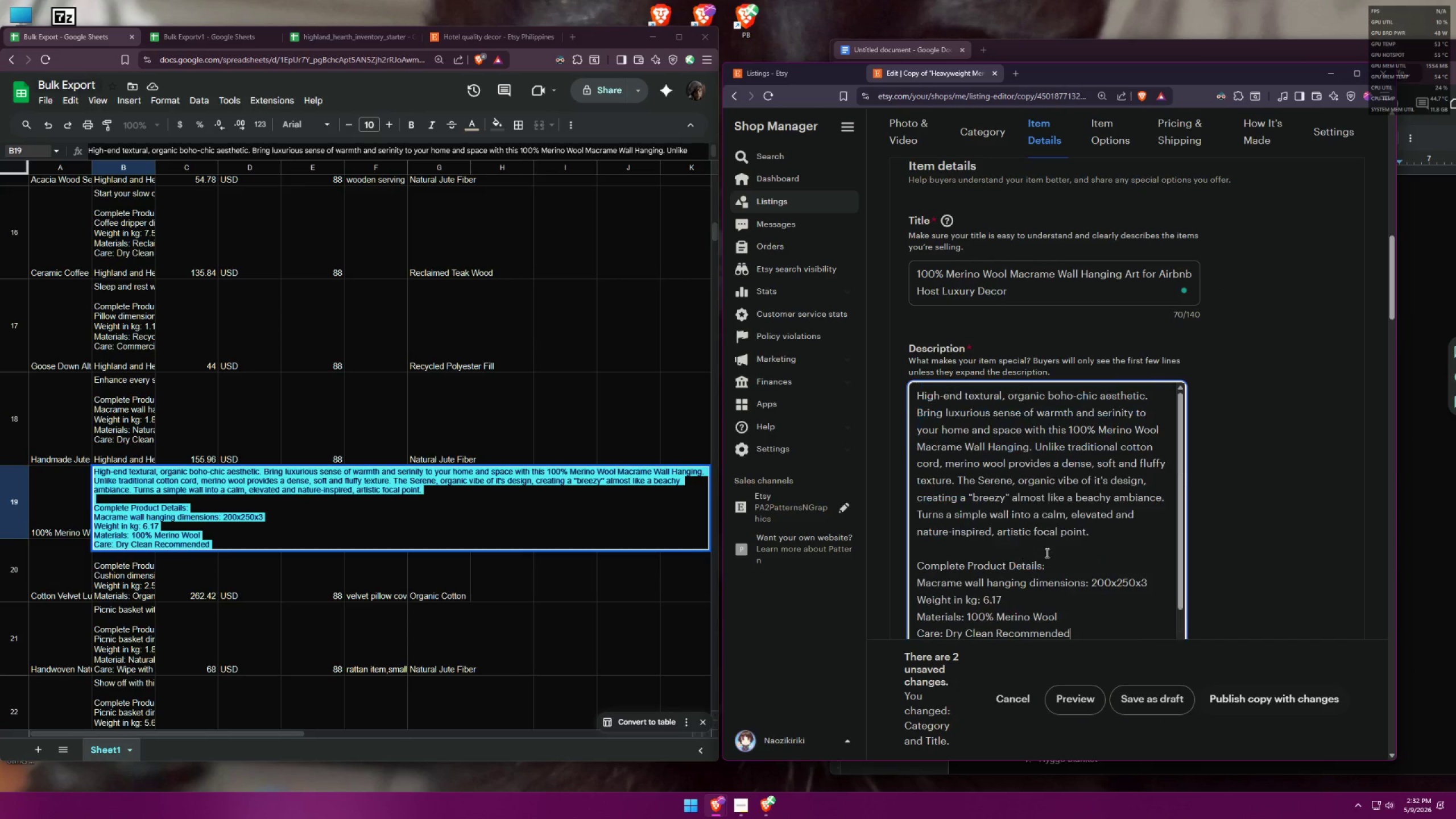 
scroll: coordinate [1034, 506], scroll_direction: down, amount: 4.0
 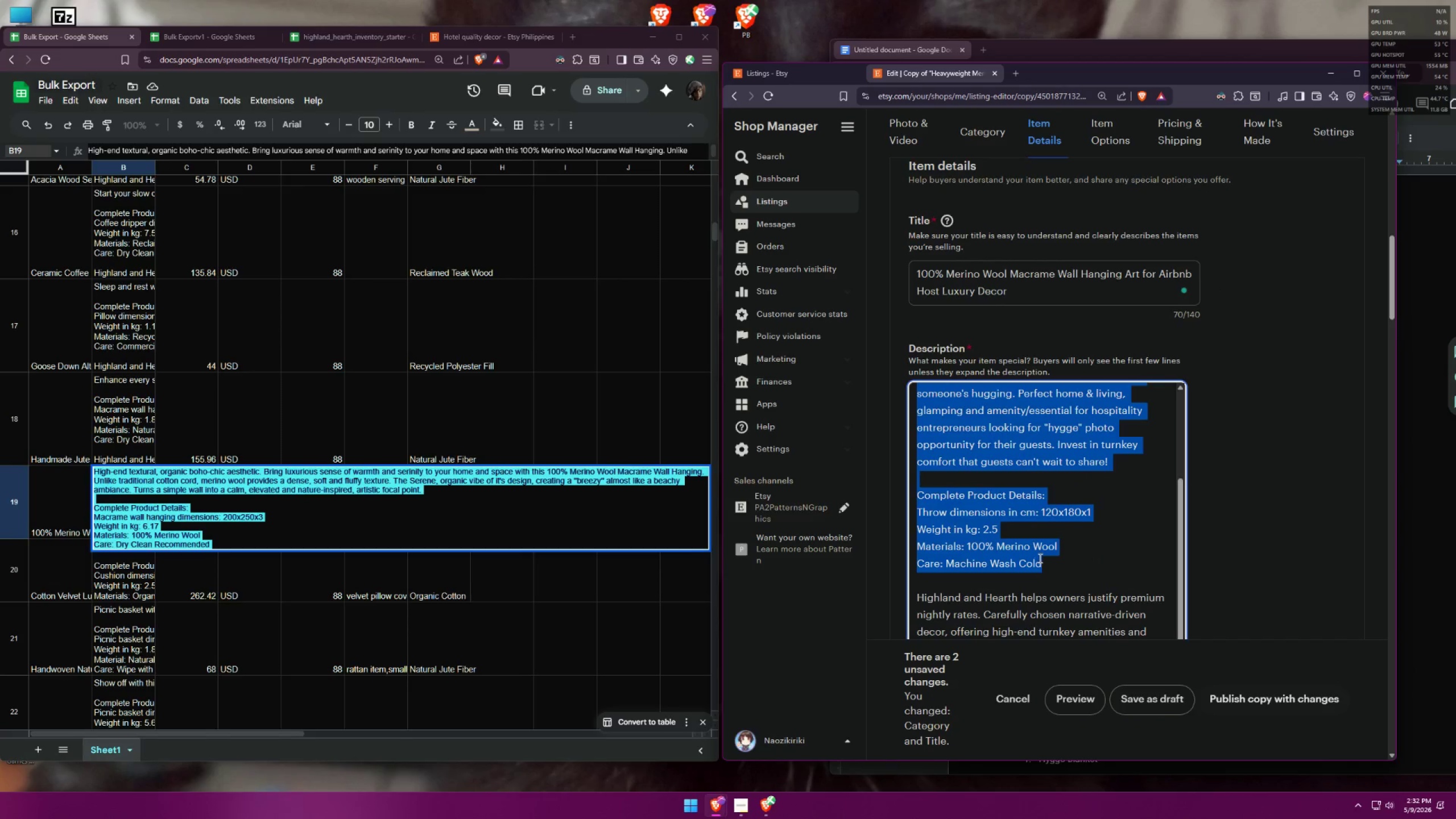 
key(Control+V)
 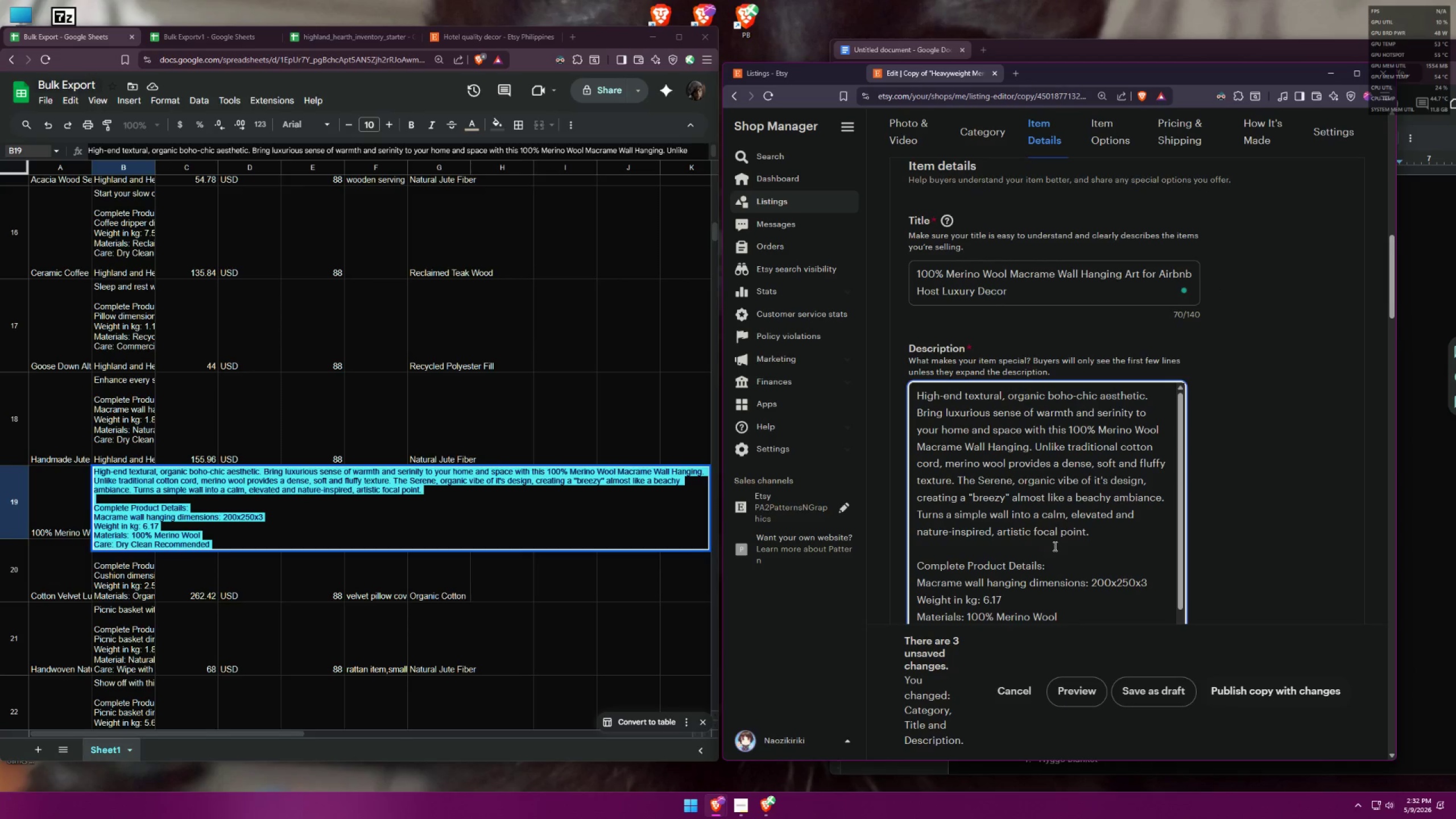 
scroll: coordinate [1064, 531], scroll_direction: down, amount: 4.0
 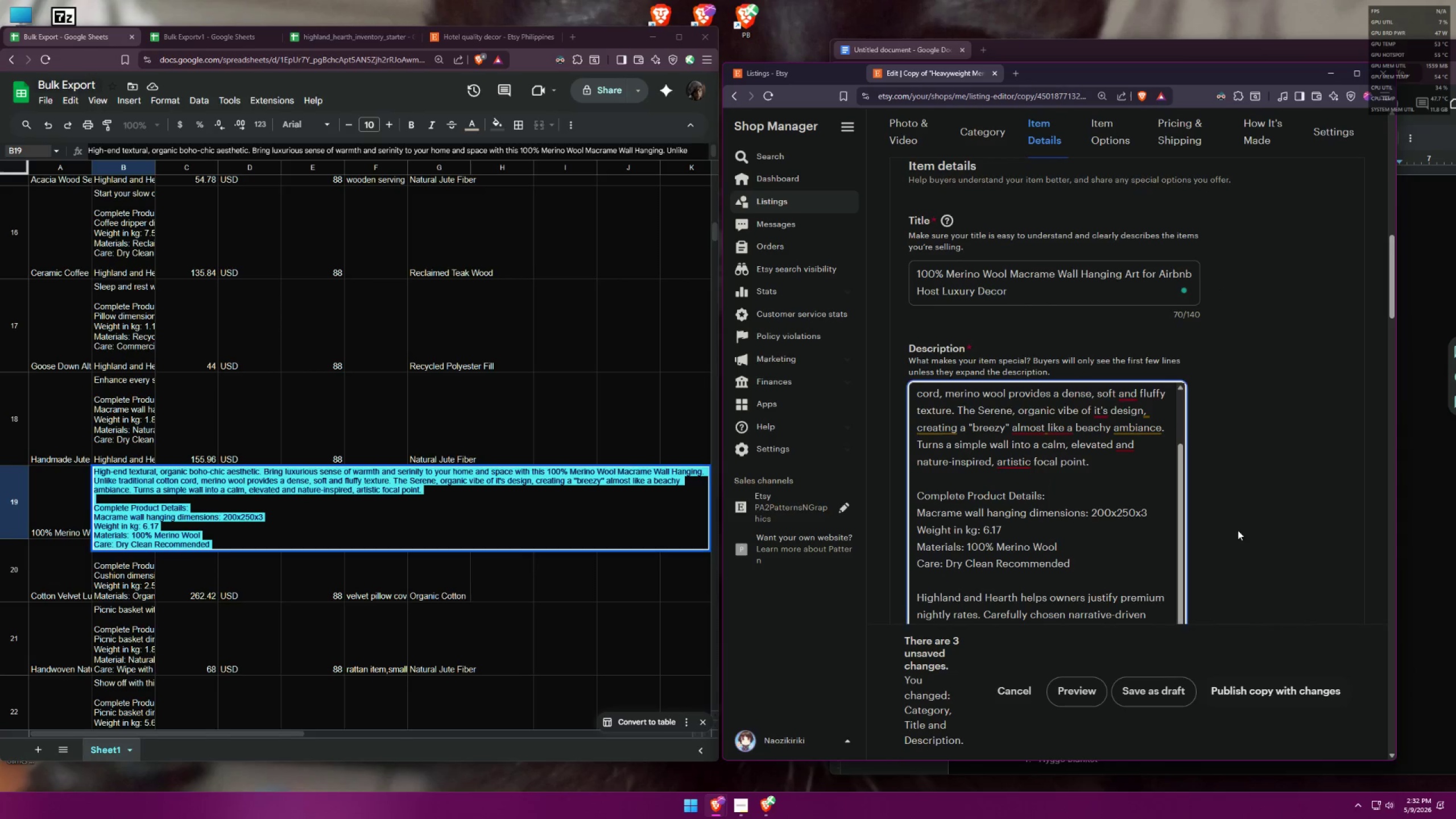 
scroll: coordinate [1079, 499], scroll_direction: up, amount: 5.0
 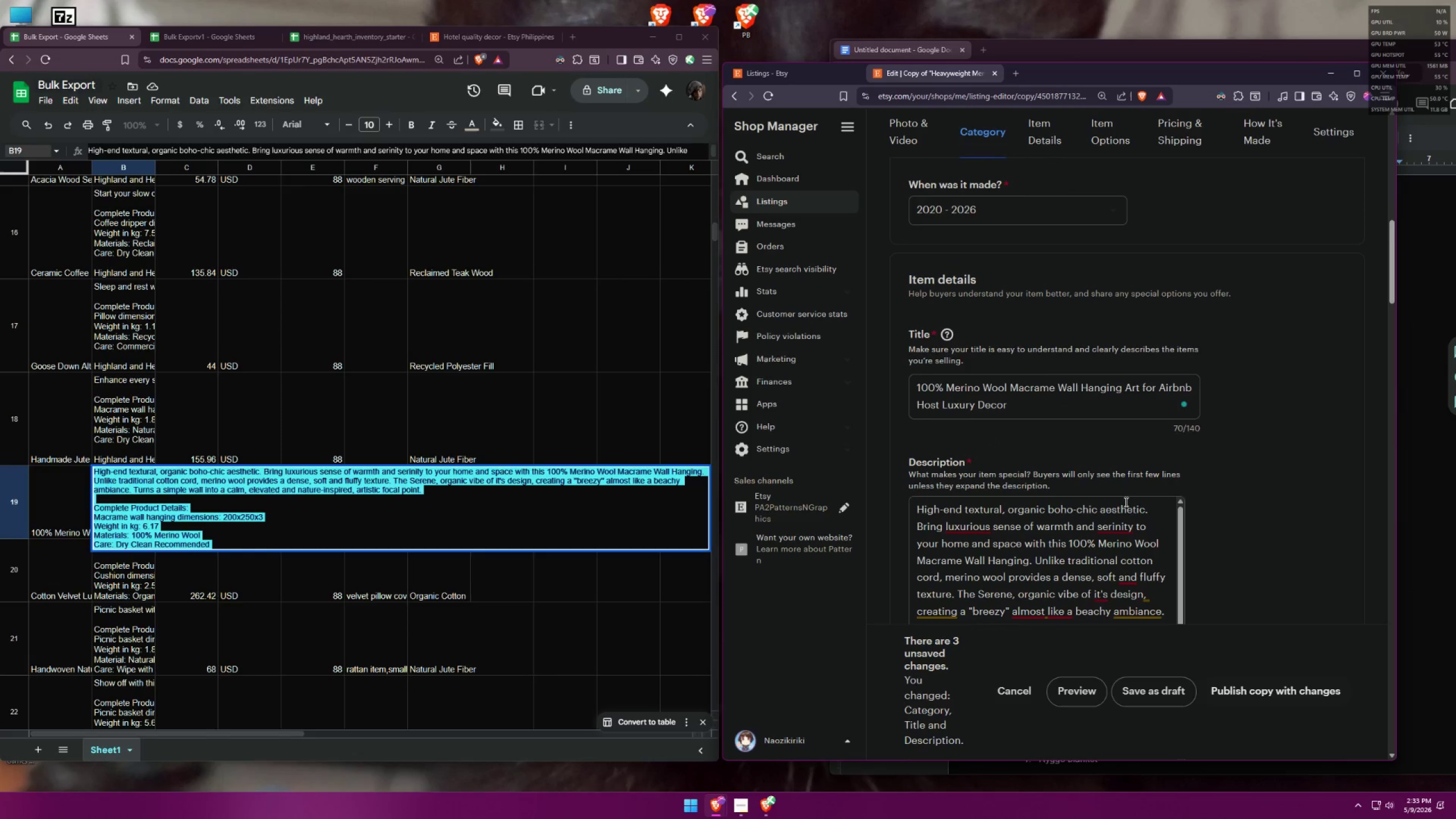 
scroll: coordinate [1272, 463], scroll_direction: down, amount: 2.0
 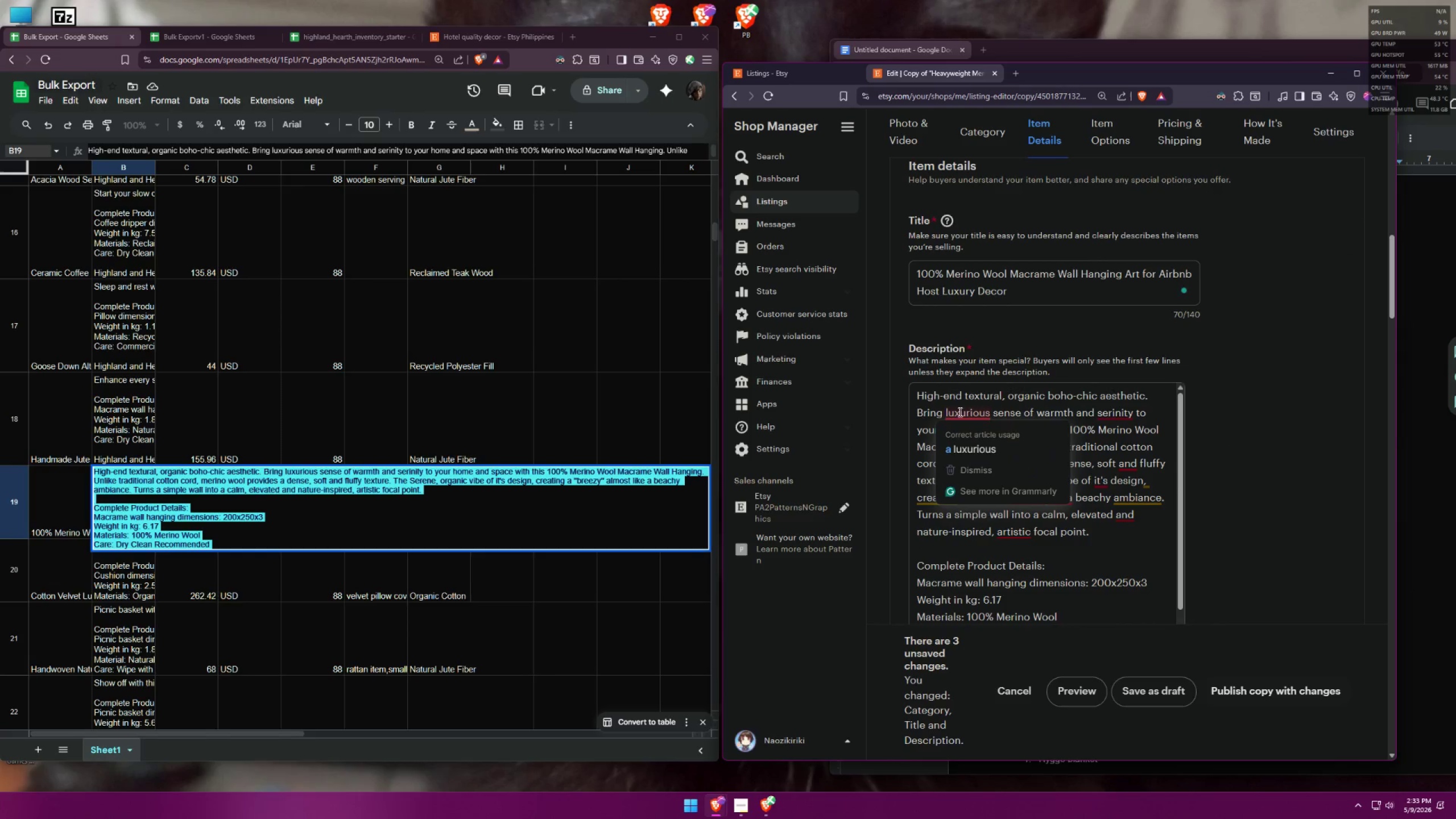 
left_click([969, 441])
 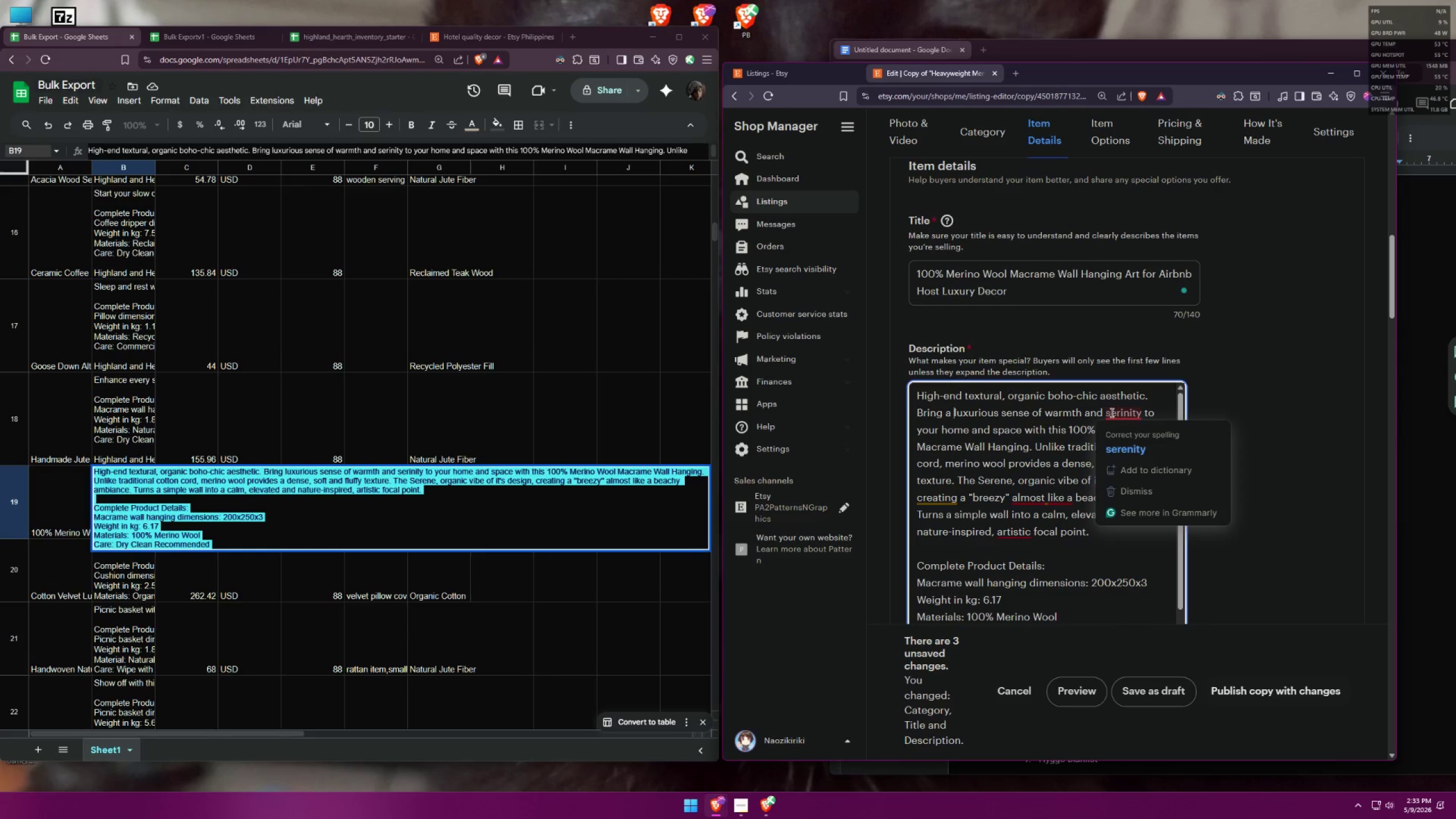 
left_click([1119, 436])
 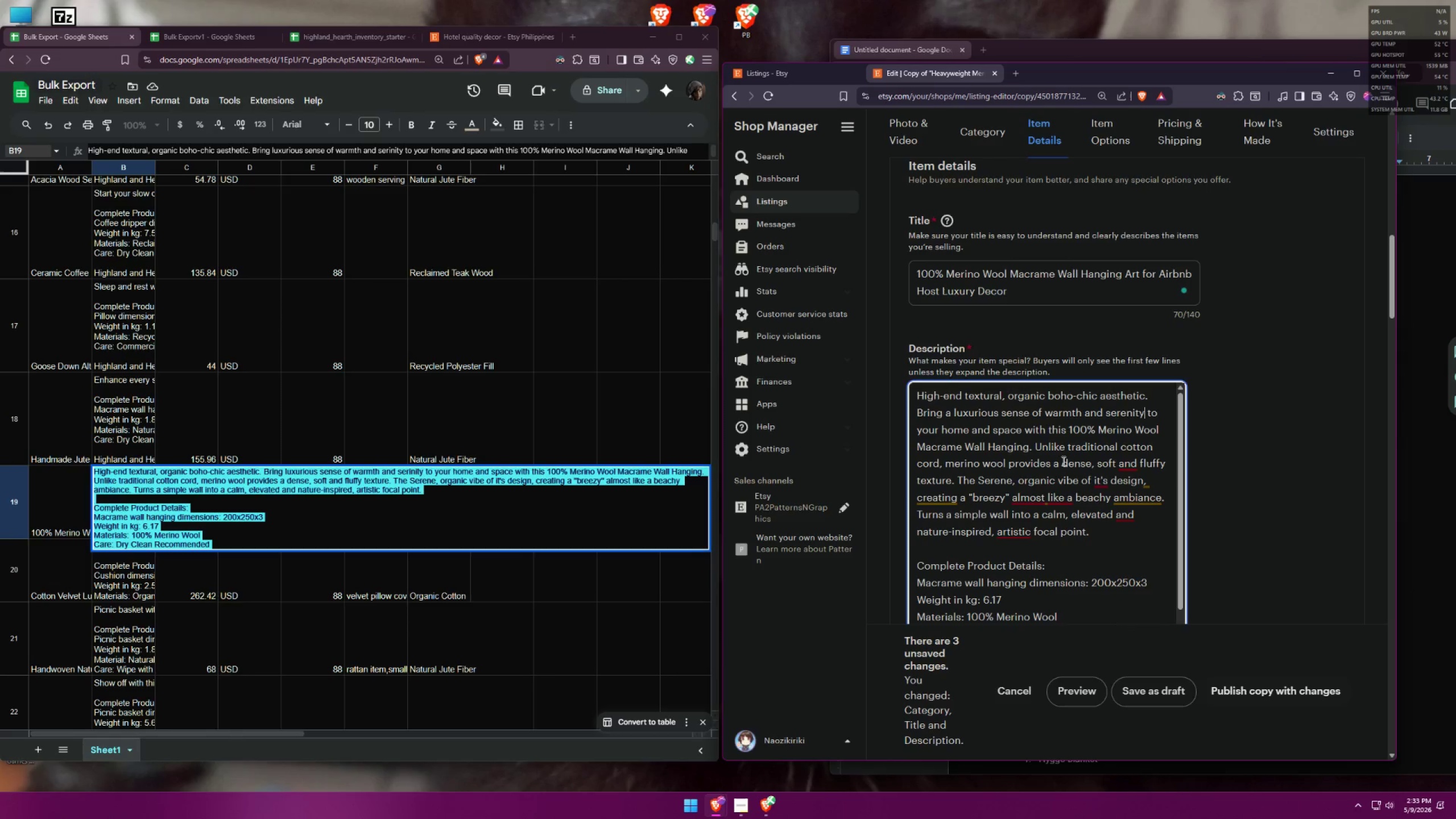 
wait(17.79)
 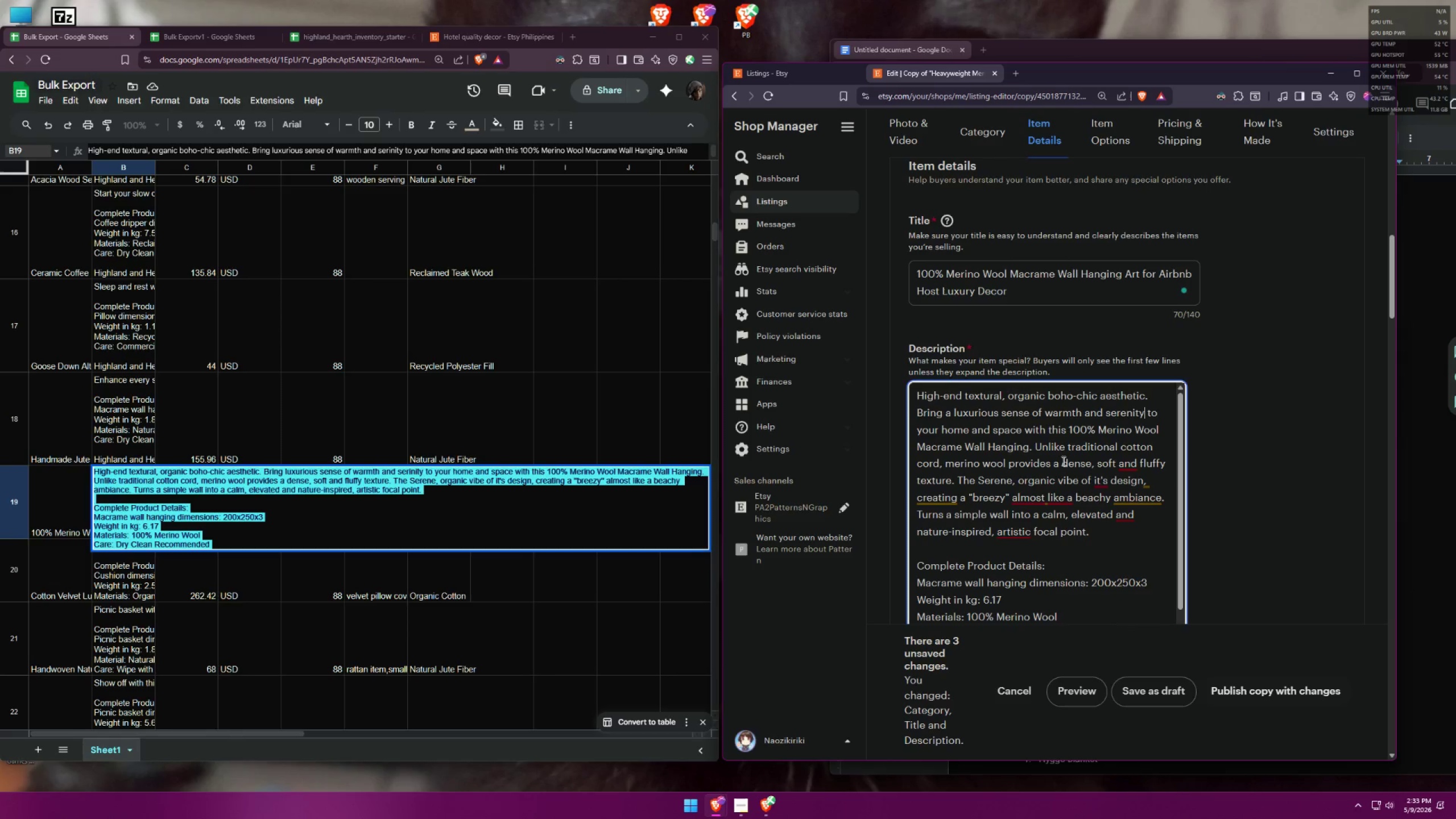 
left_click([1098, 500])
 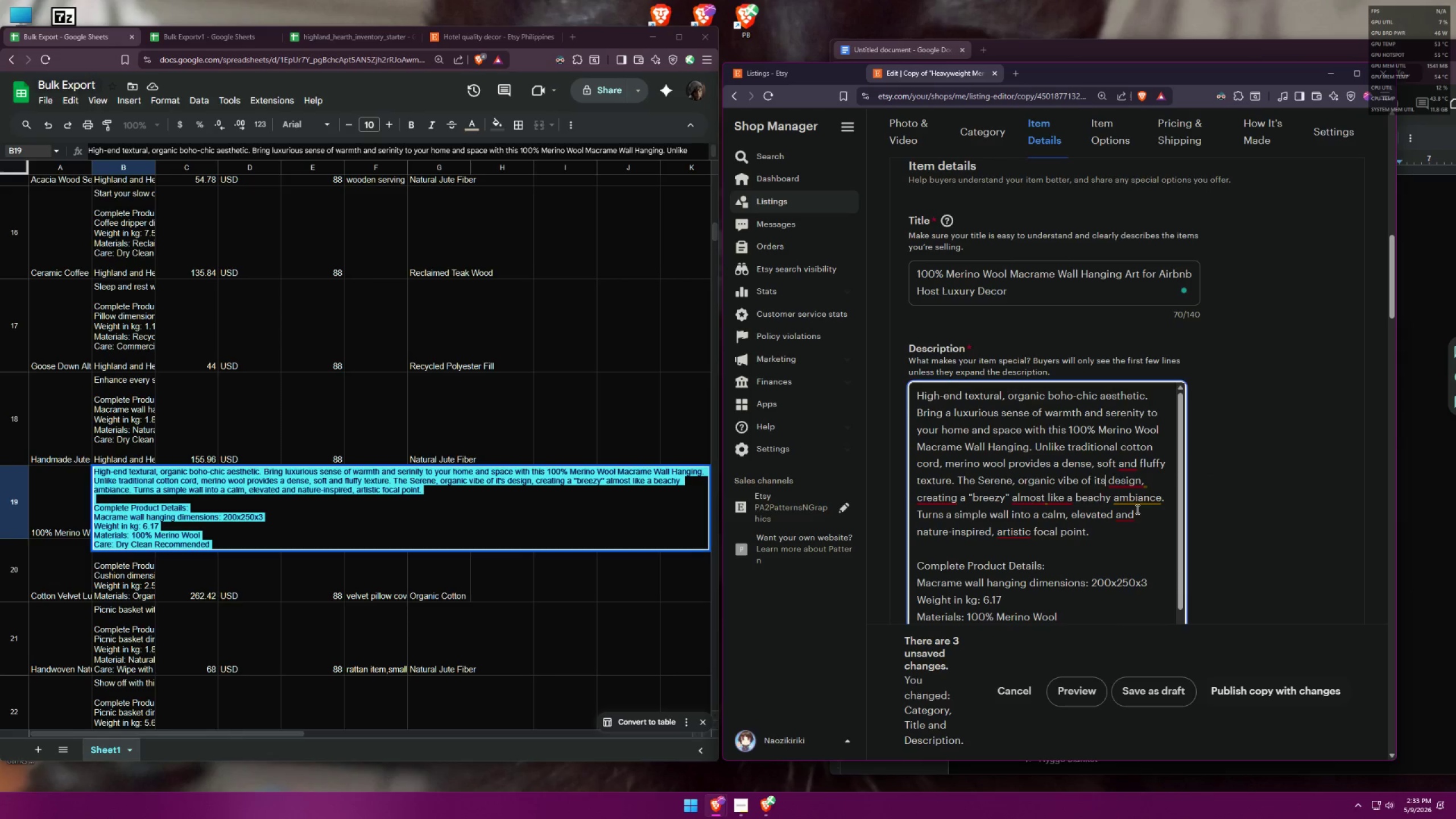 
mouse_move([1134, 499])
 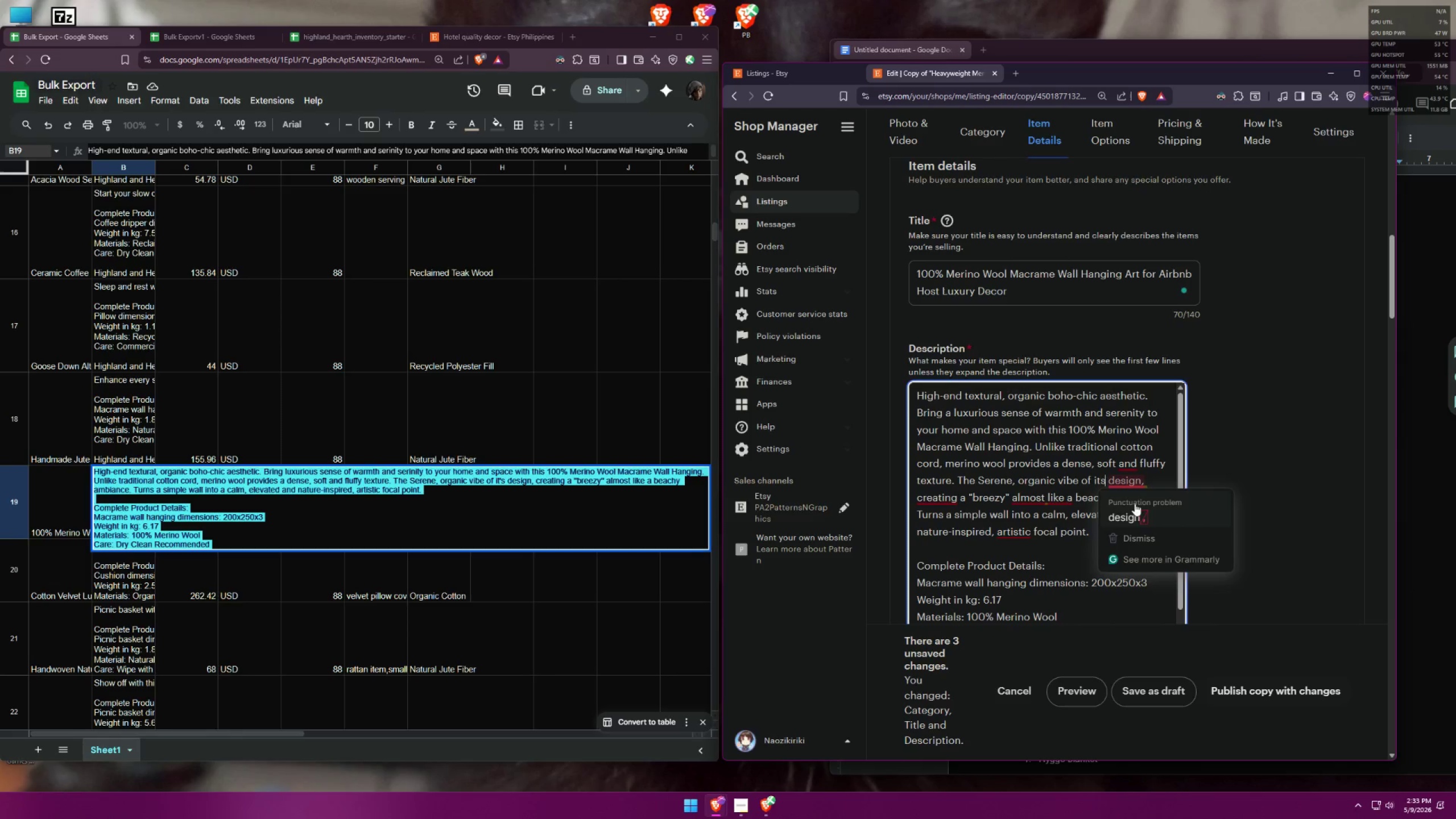 
left_click([1135, 503])
 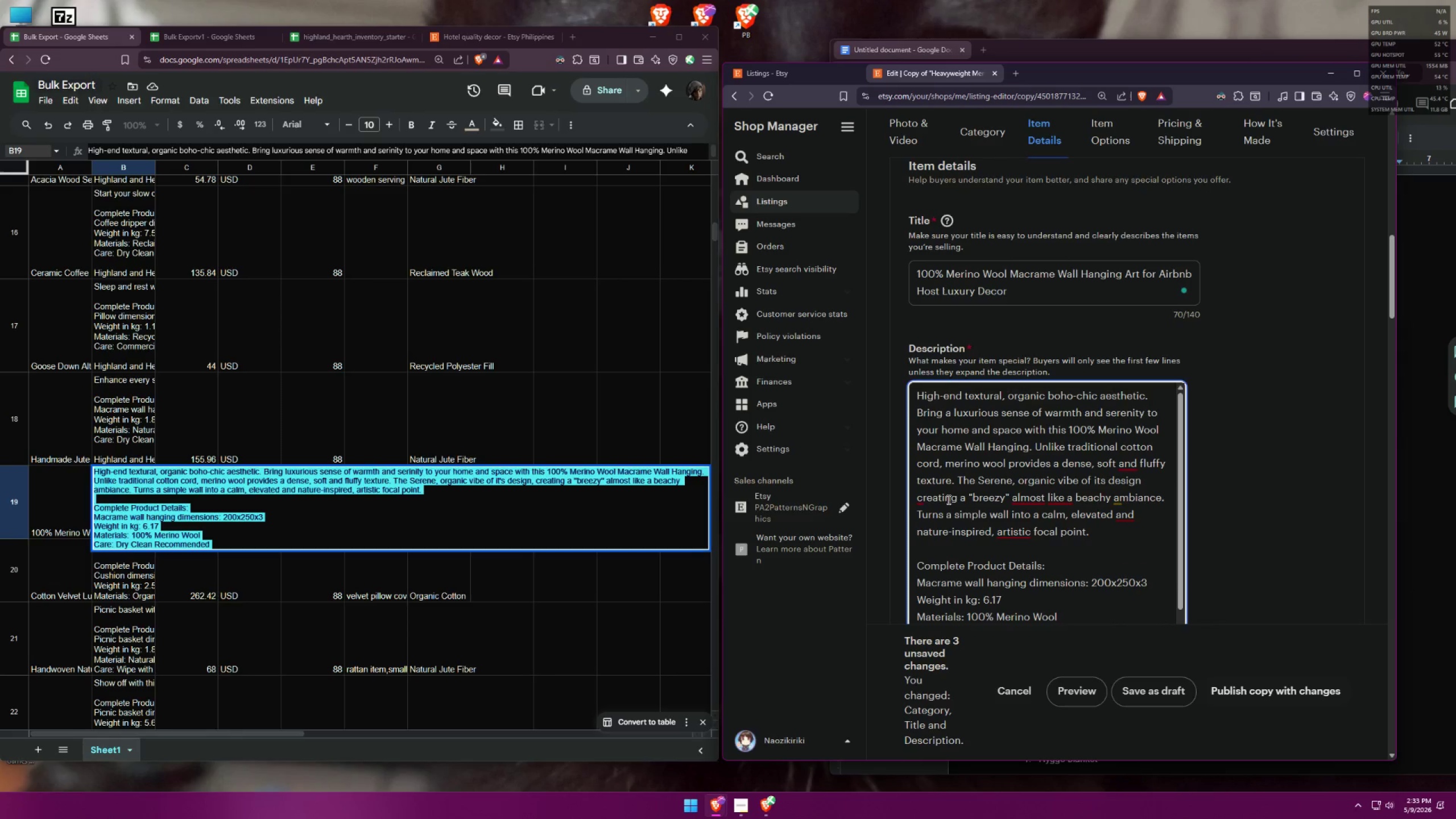 
mouse_move([951, 515])
 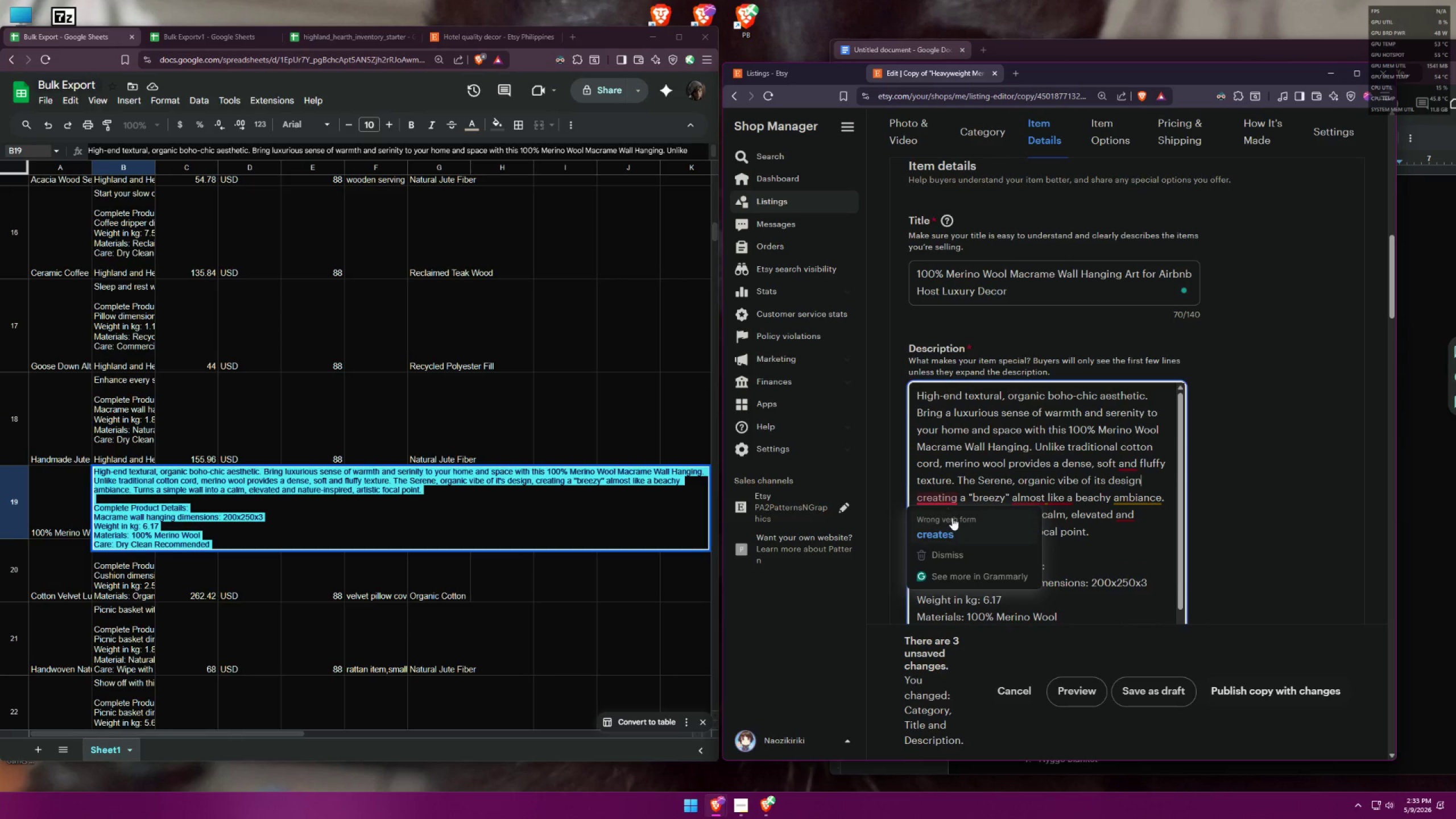 
left_click([952, 518])
 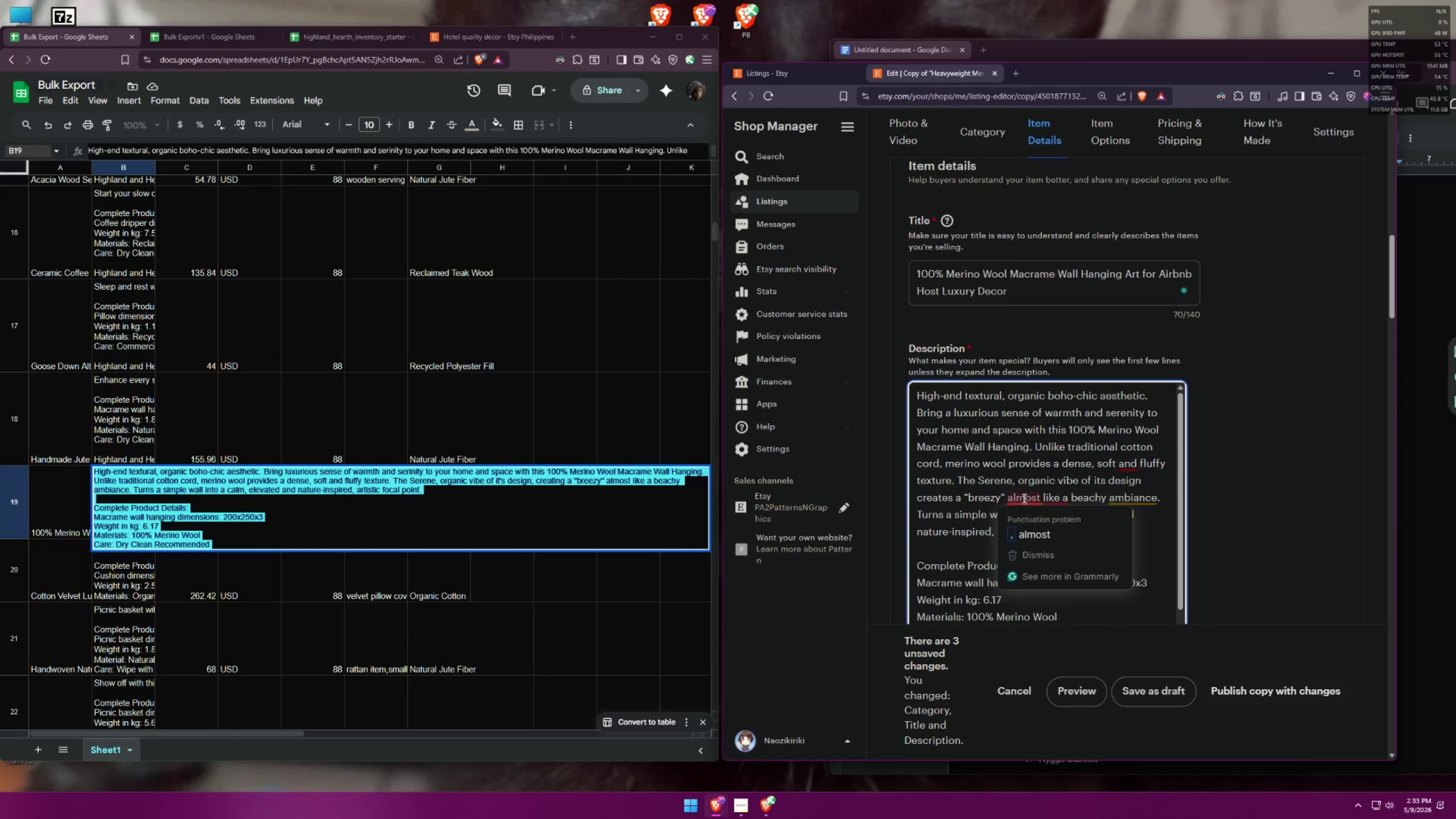 
left_click([1024, 521])
 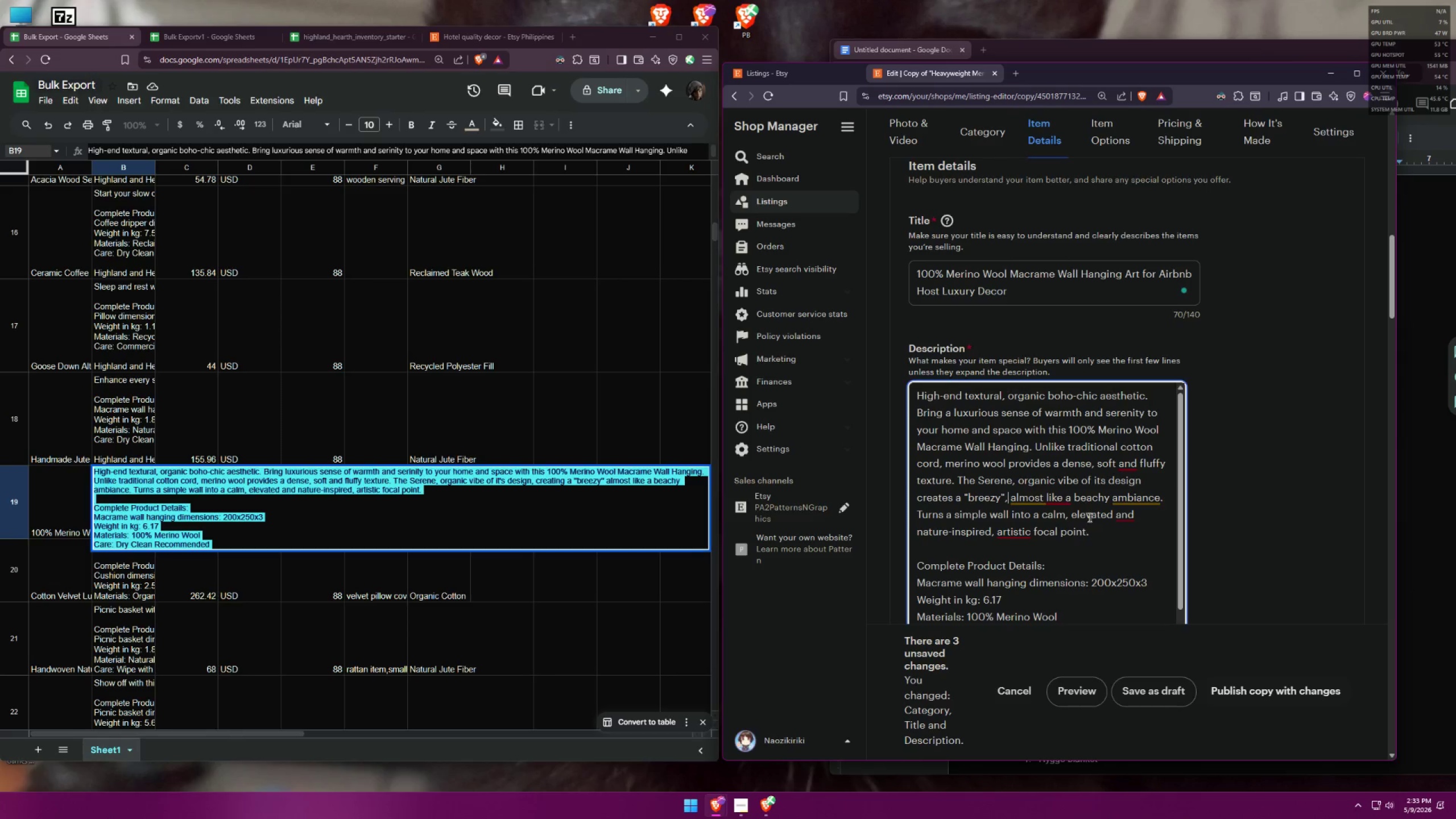 
mouse_move([1061, 510])
 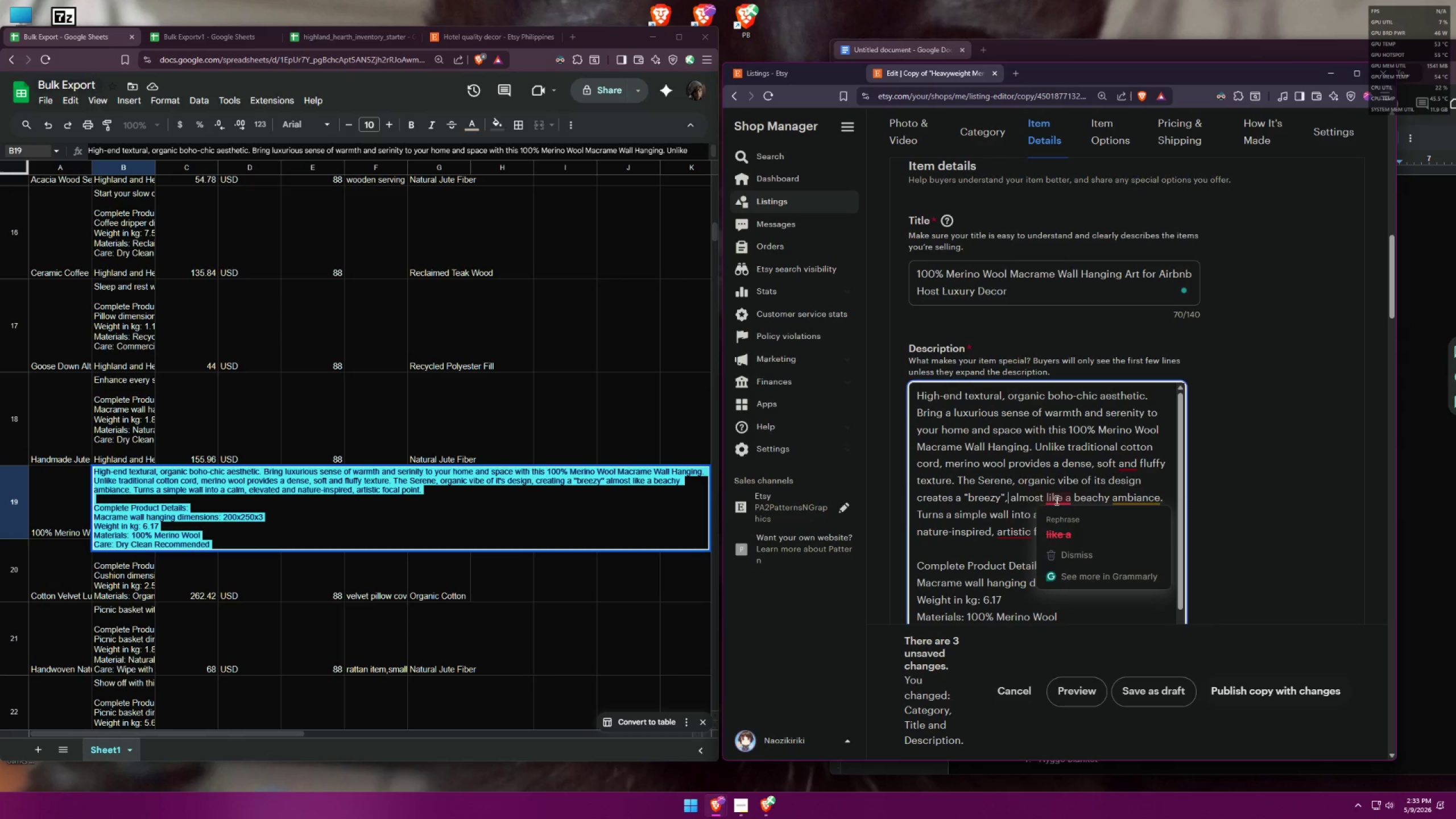 
left_click([1050, 521])
 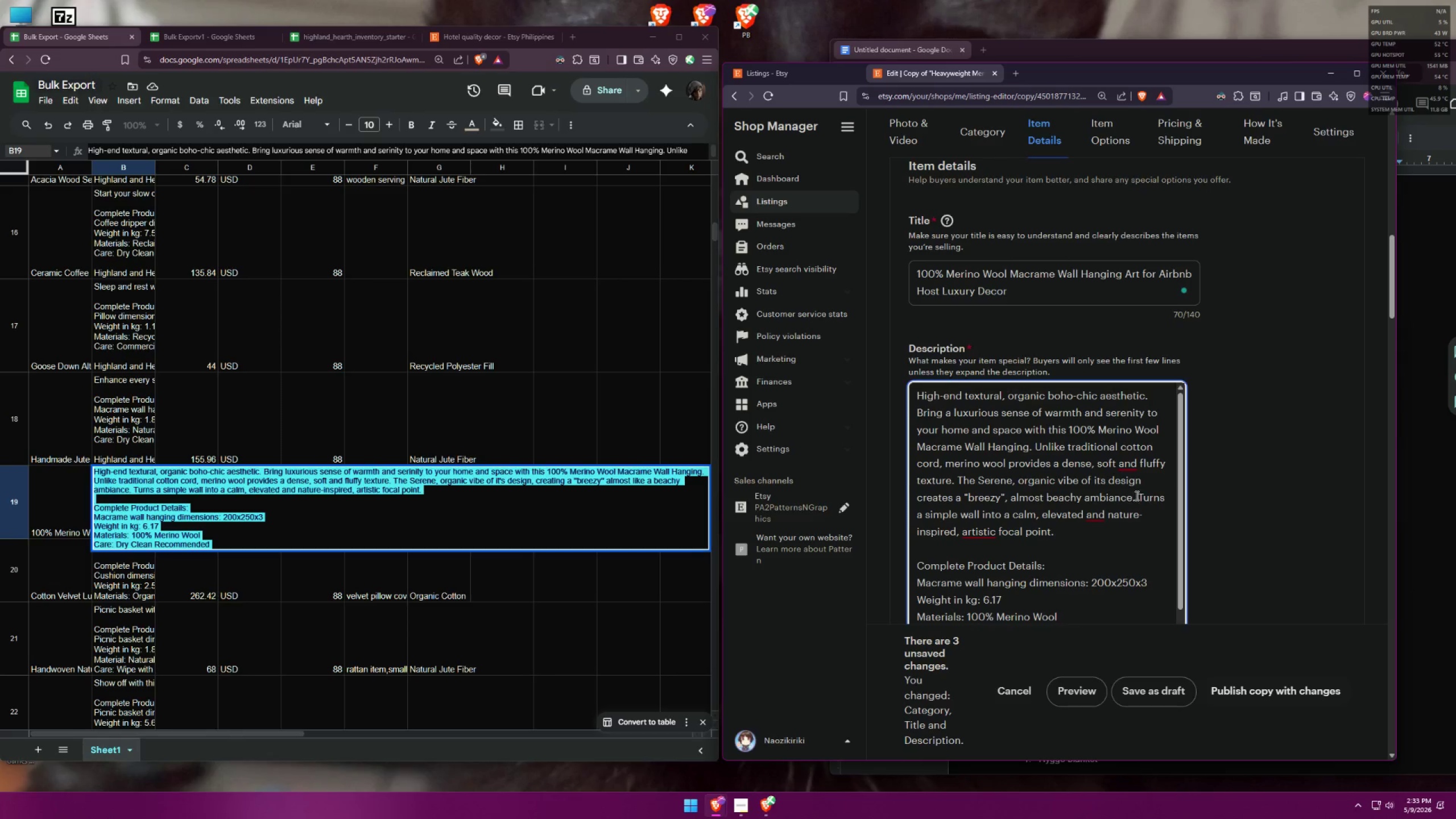 
left_click([1275, 427])
 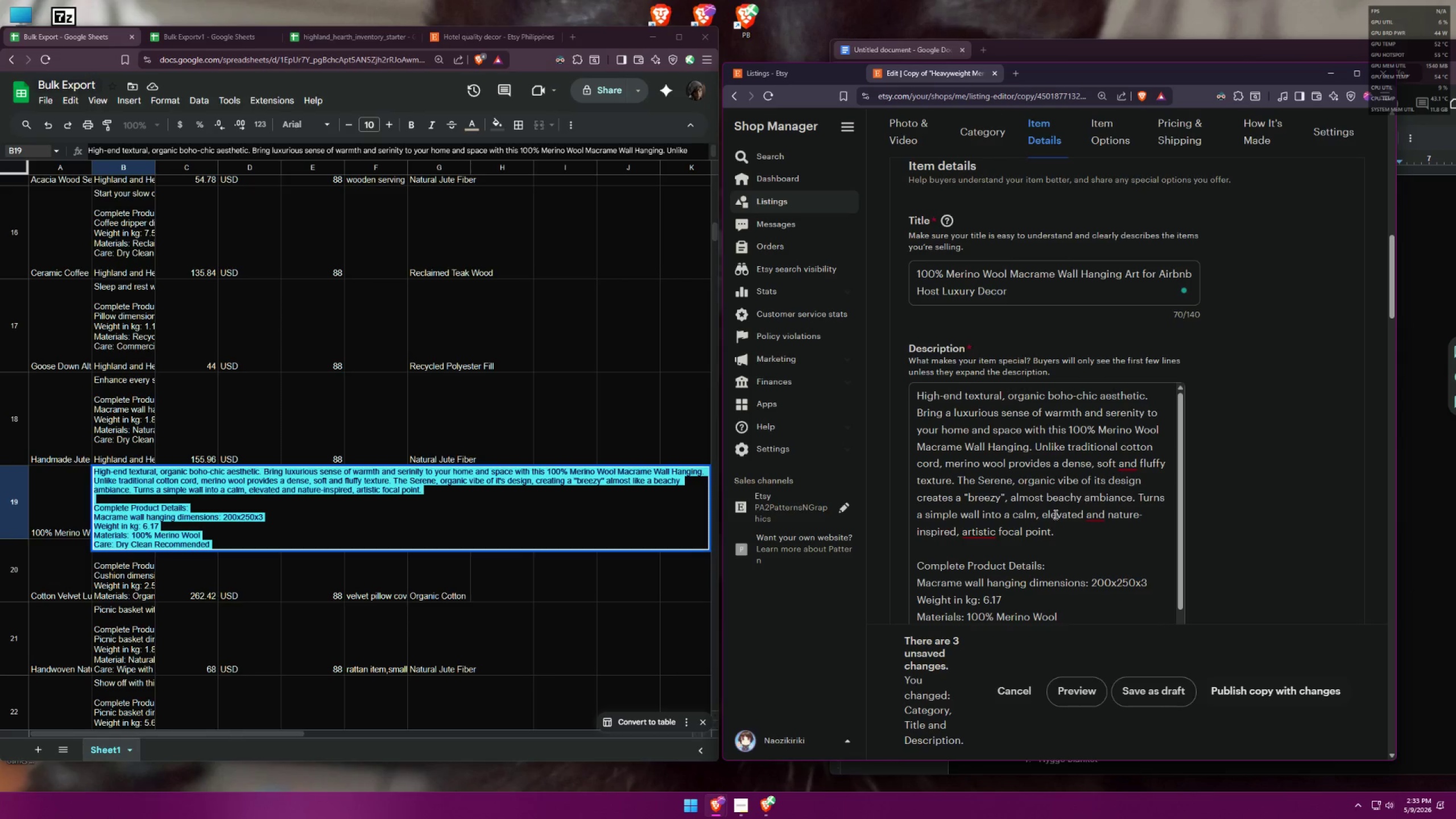 
wait(7.81)
 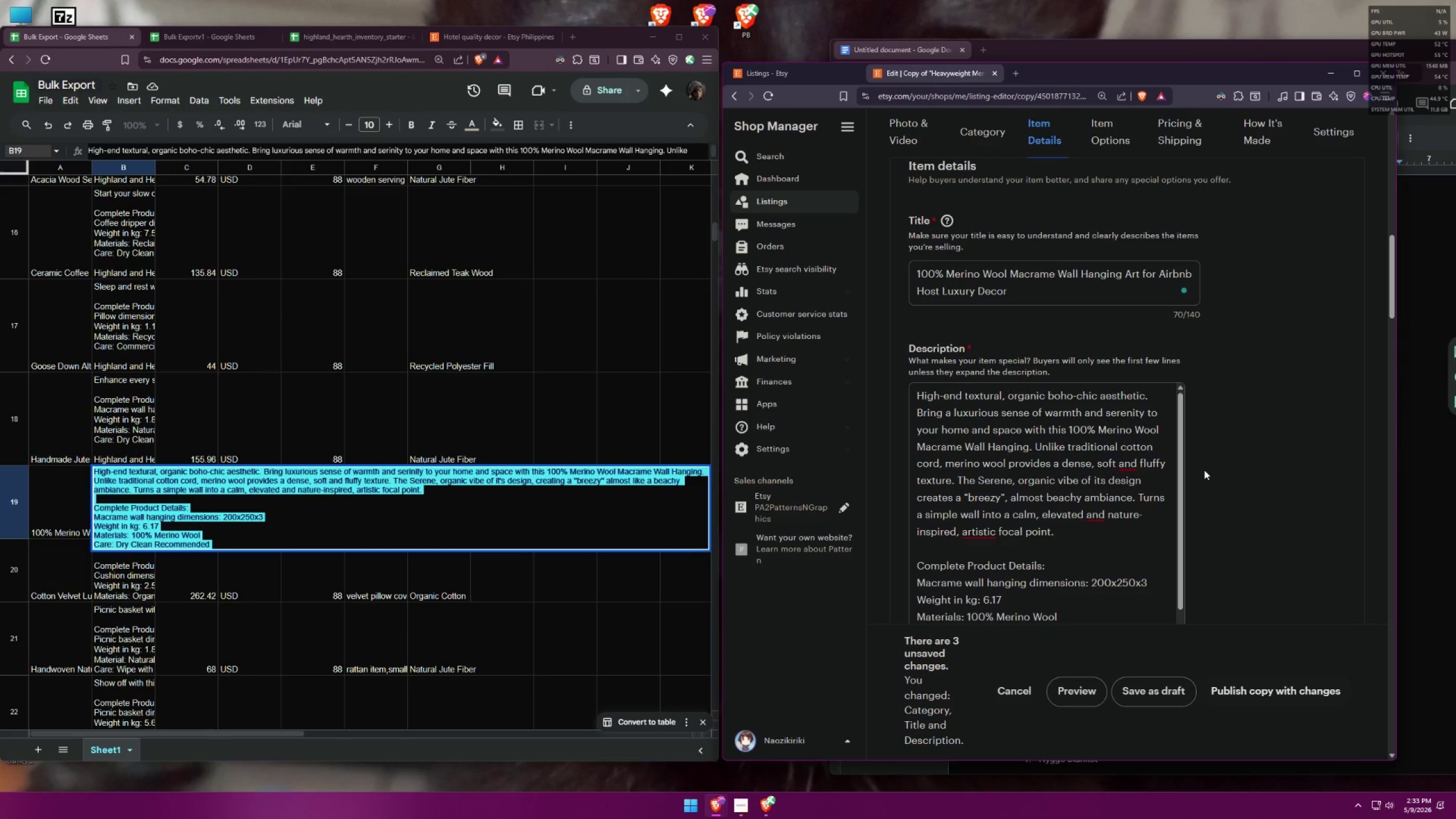 
key(Backspace)
 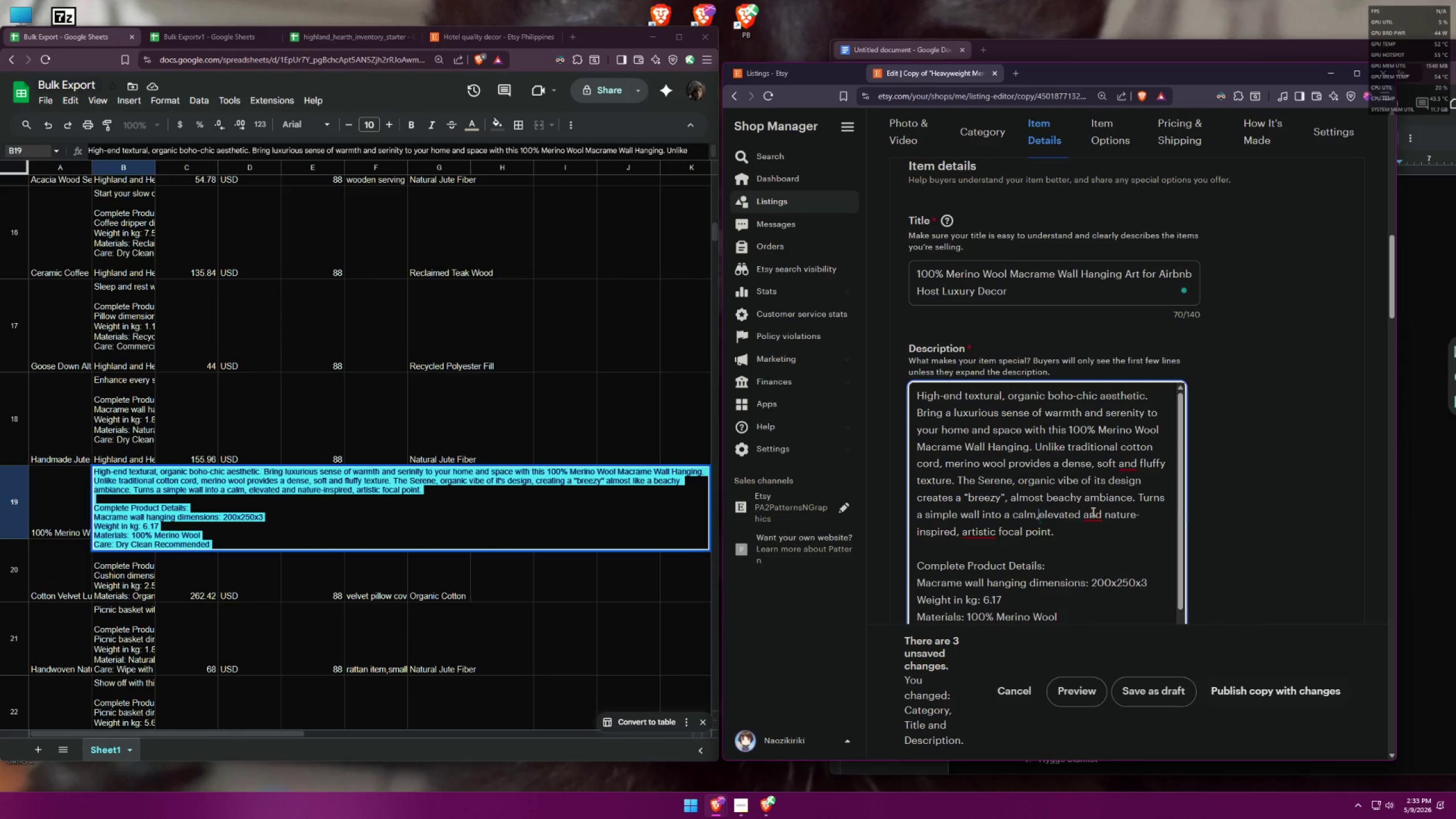 
key(Backspace)
 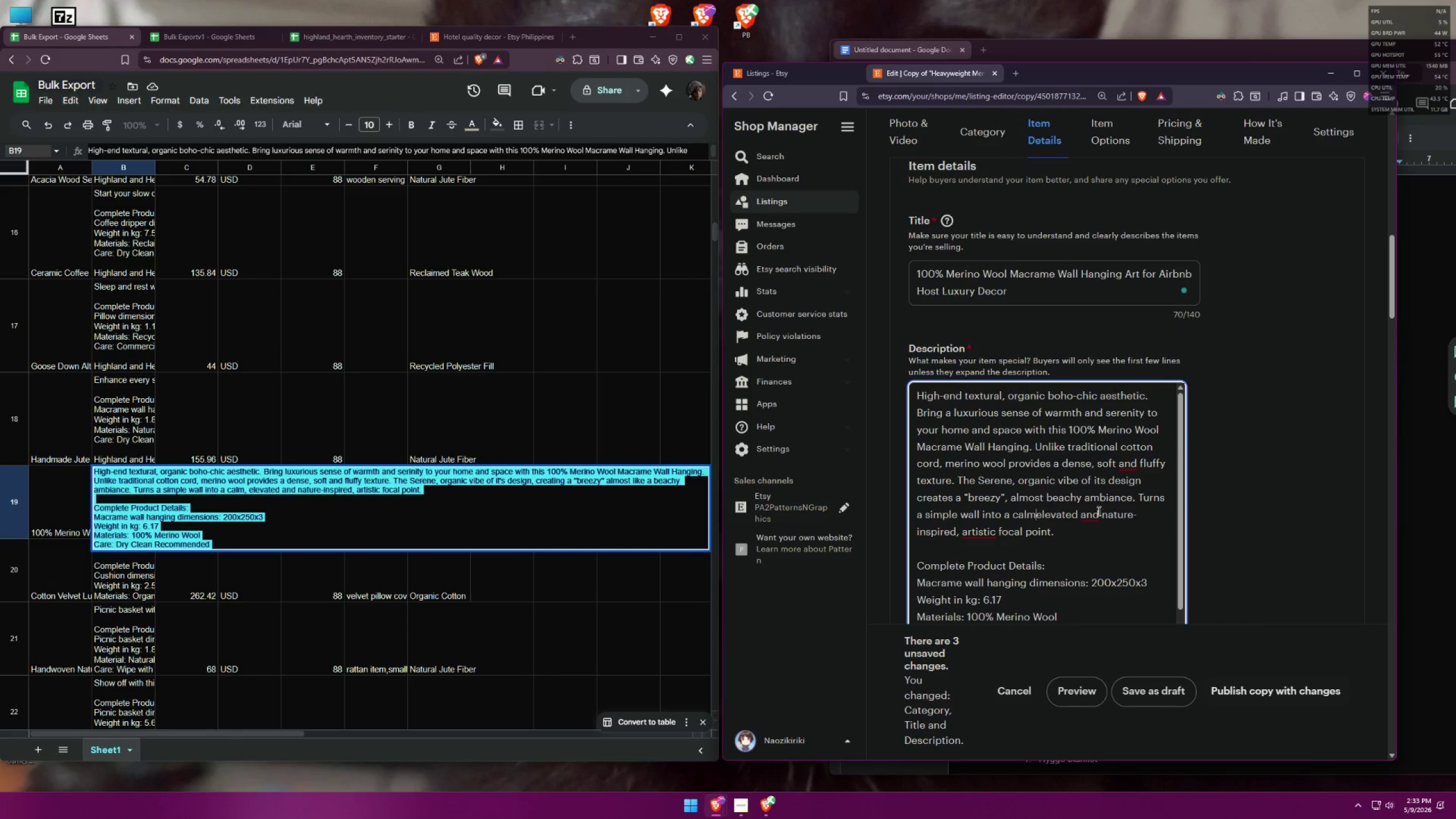 
key(Backspace)
 